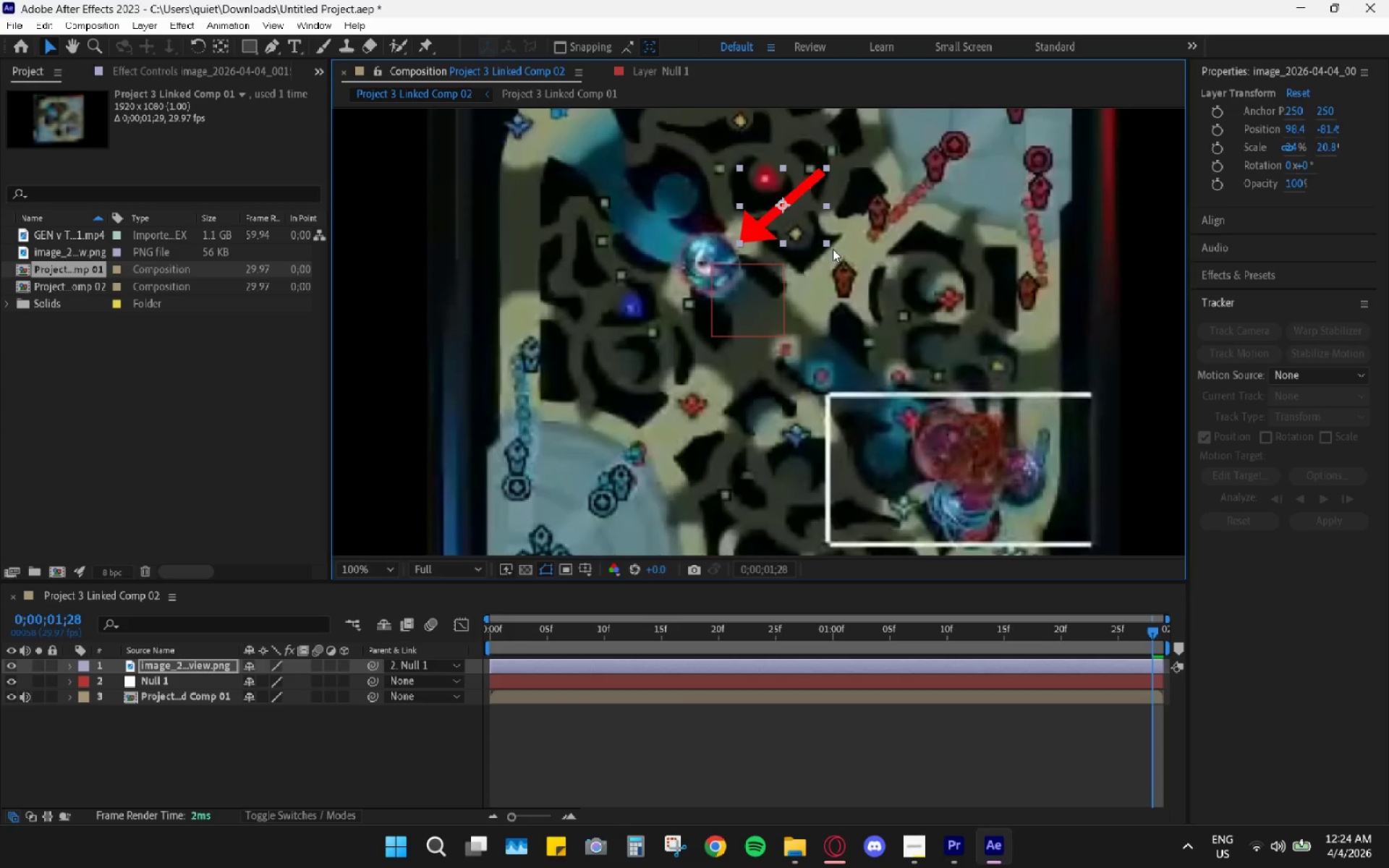 
left_click_drag(start_coordinate=[831, 247], to_coordinate=[819, 237])
 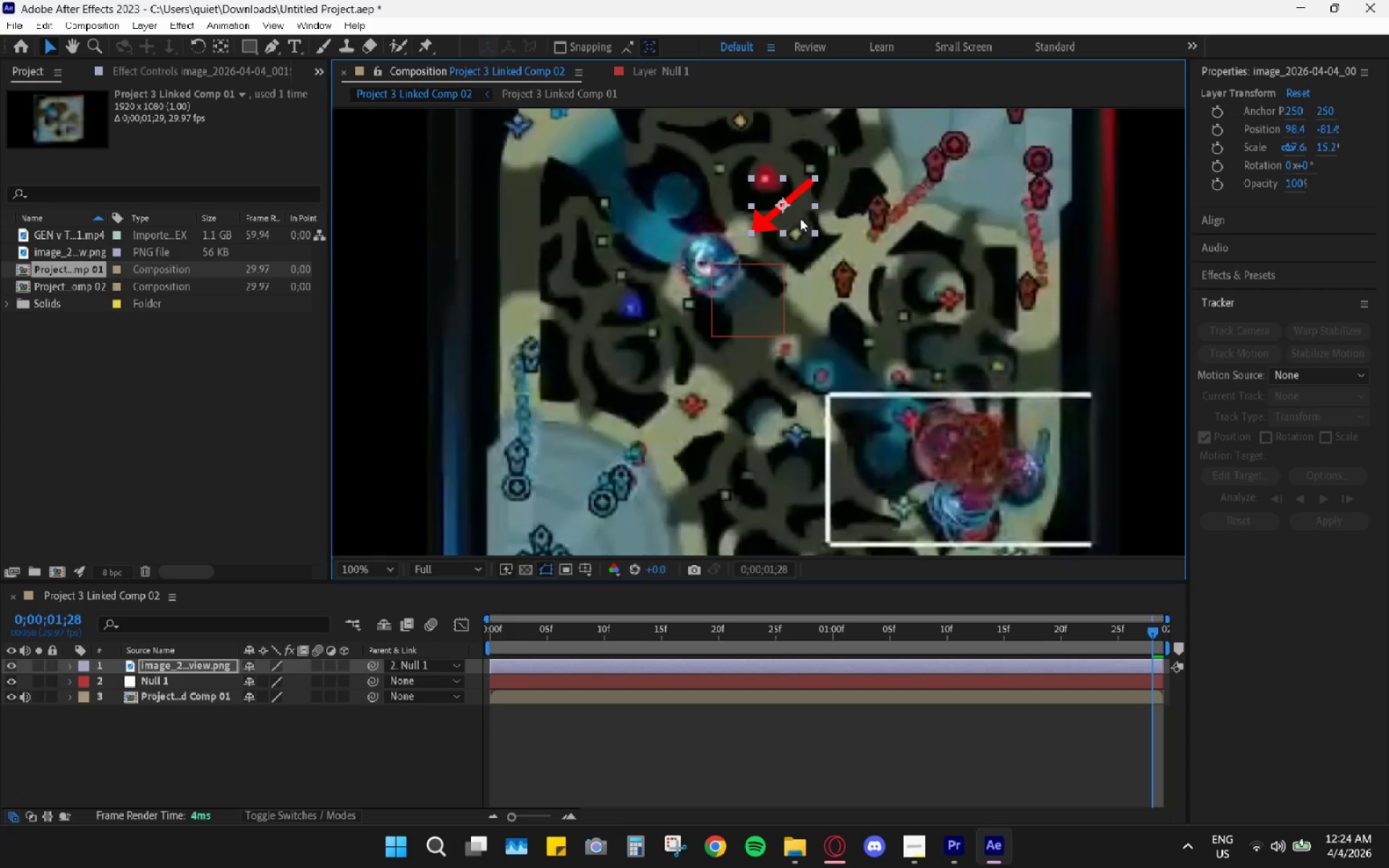 
left_click_drag(start_coordinate=[800, 218], to_coordinate=[788, 226])
 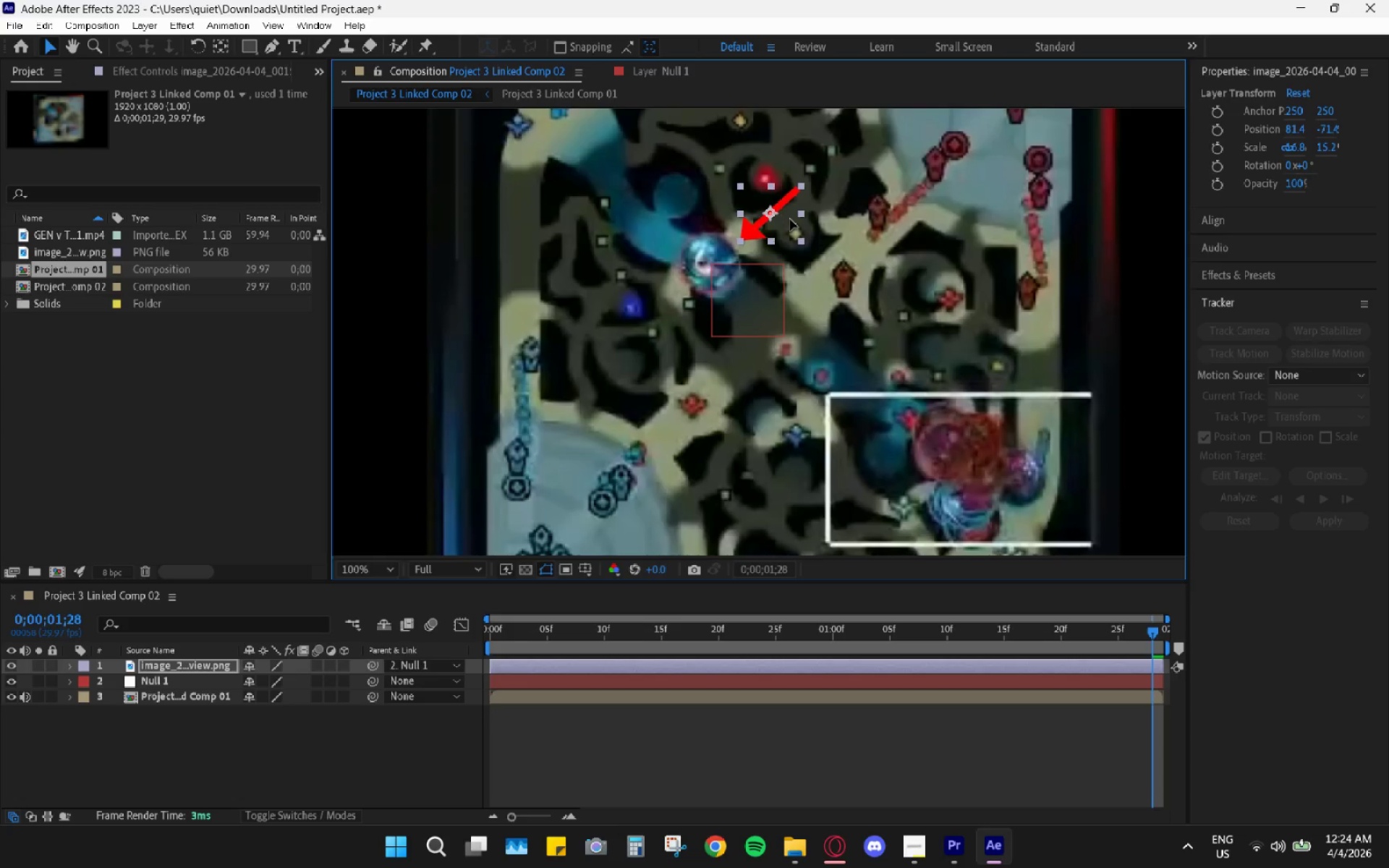 
wait(5.16)
 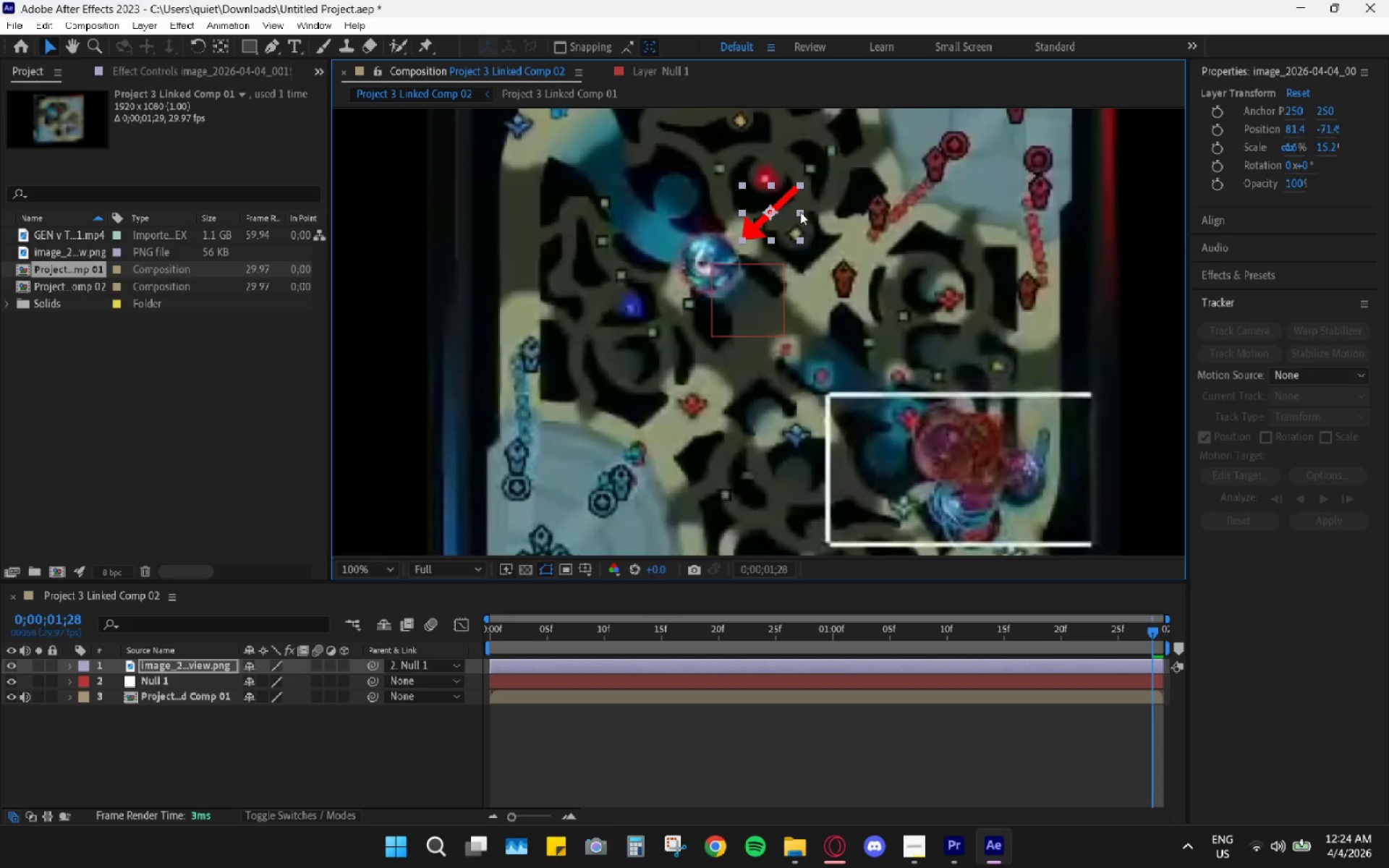 
left_click_drag(start_coordinate=[803, 187], to_coordinate=[799, 190])
 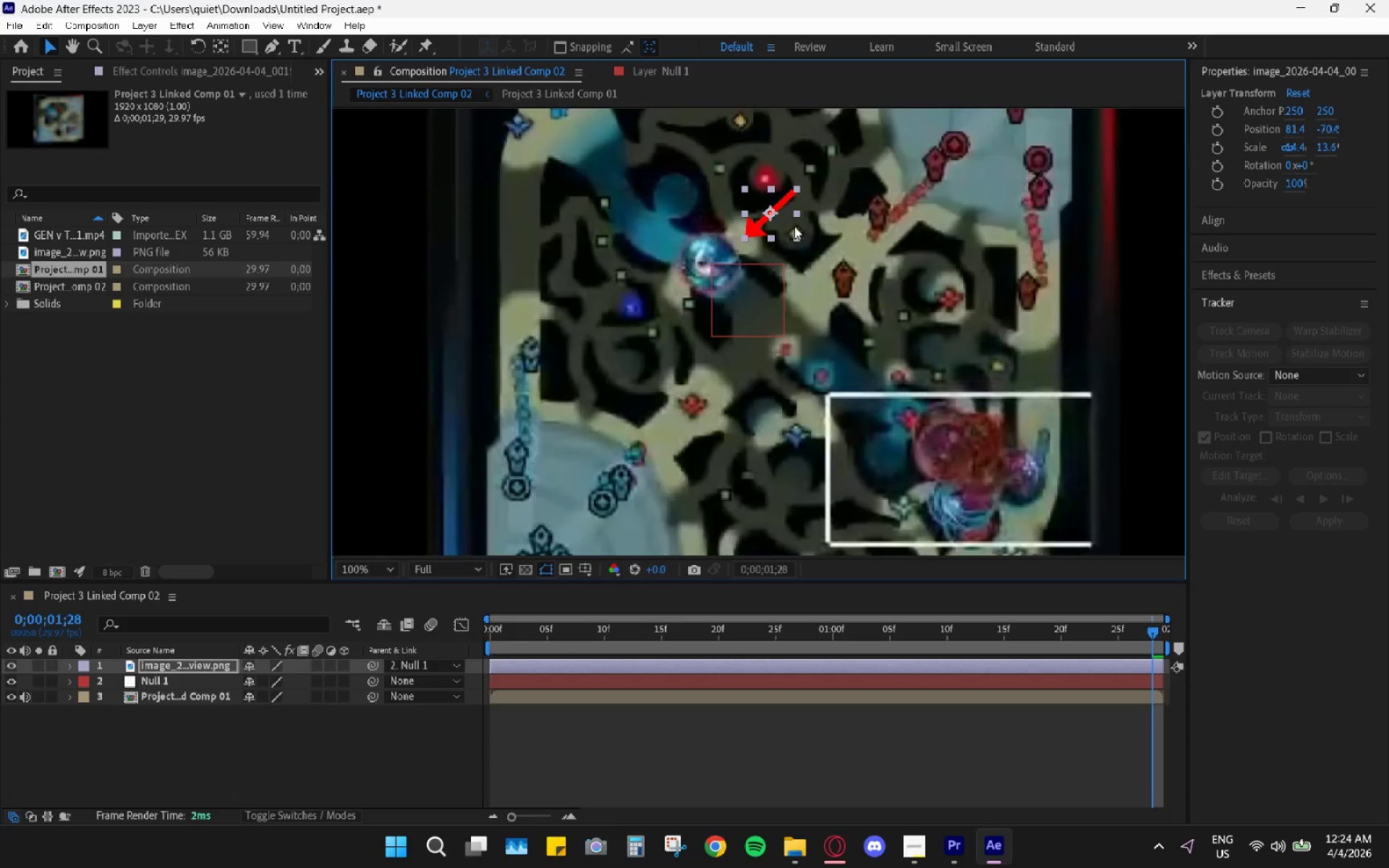 
left_click_drag(start_coordinate=[794, 224], to_coordinate=[788, 226])
 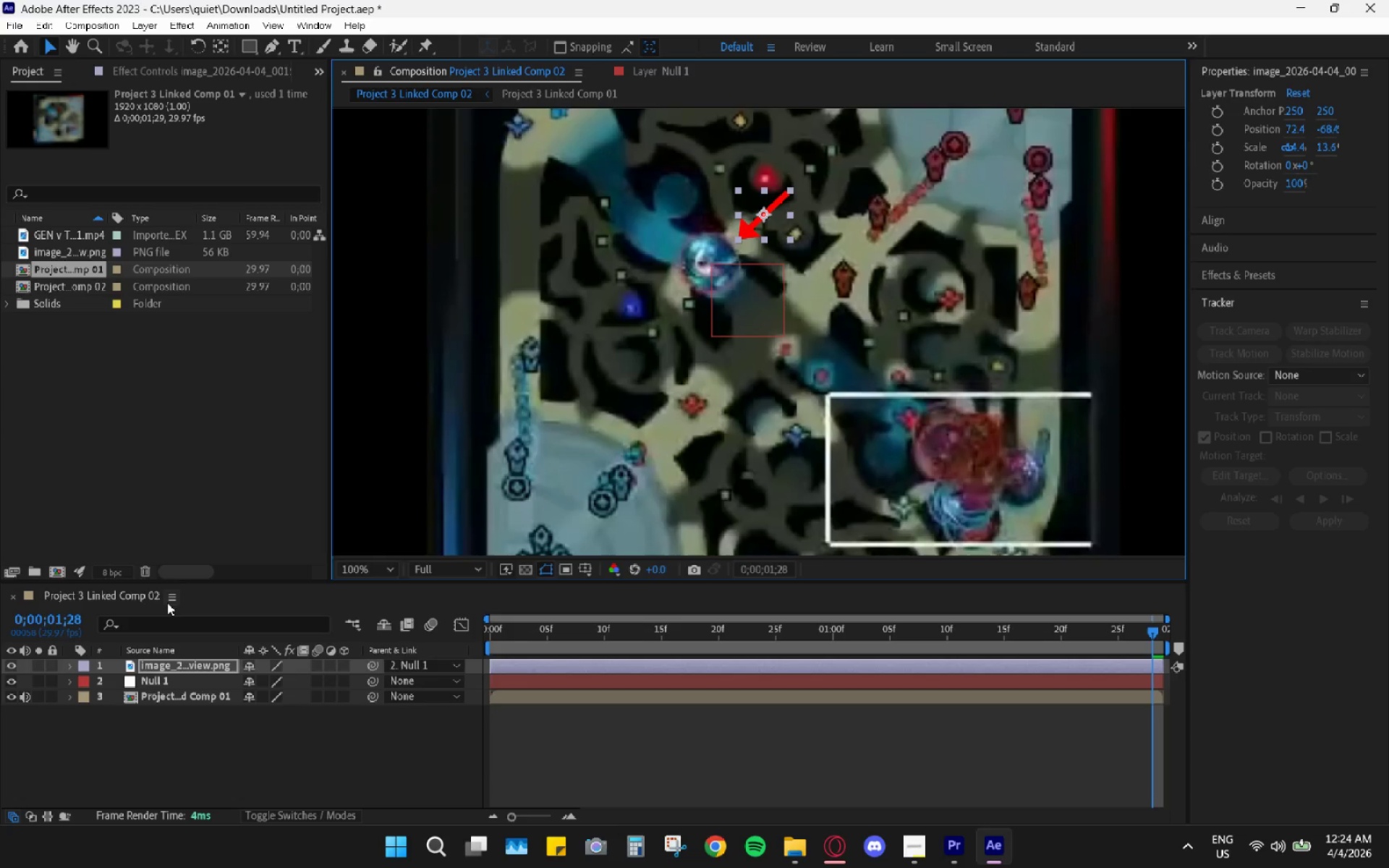 
left_click([159, 744])
 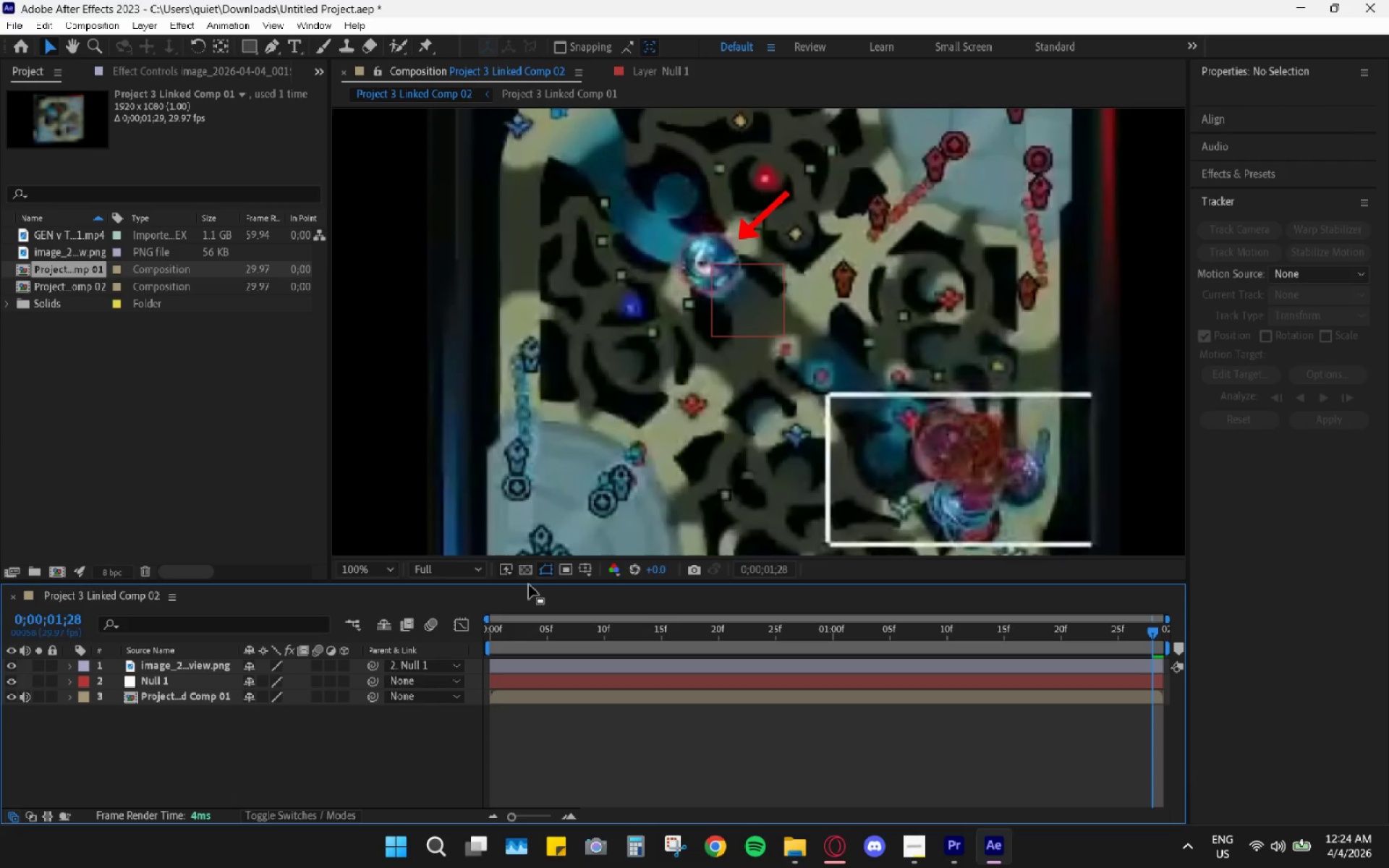 
key(Space)
 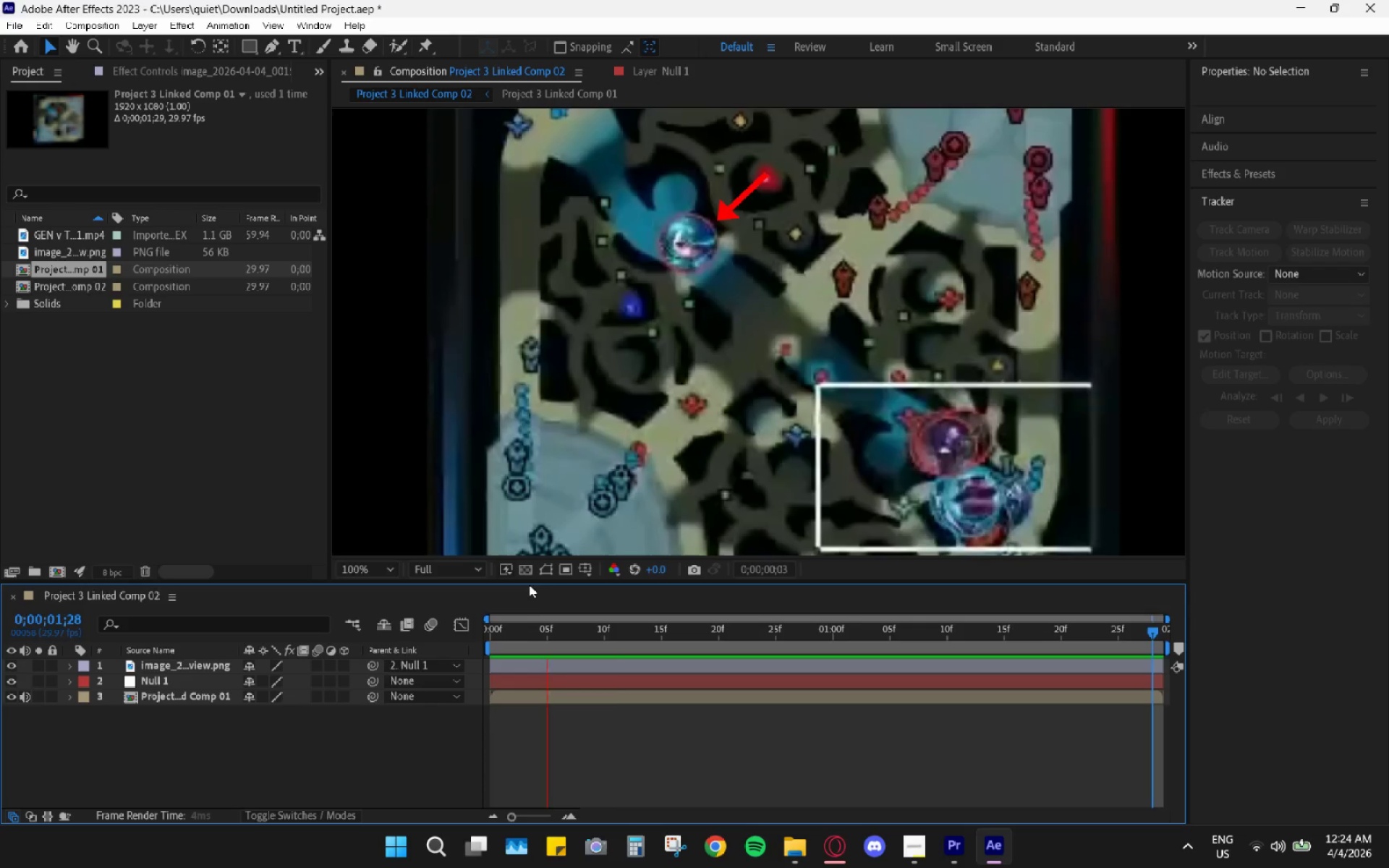 
key(Space)
 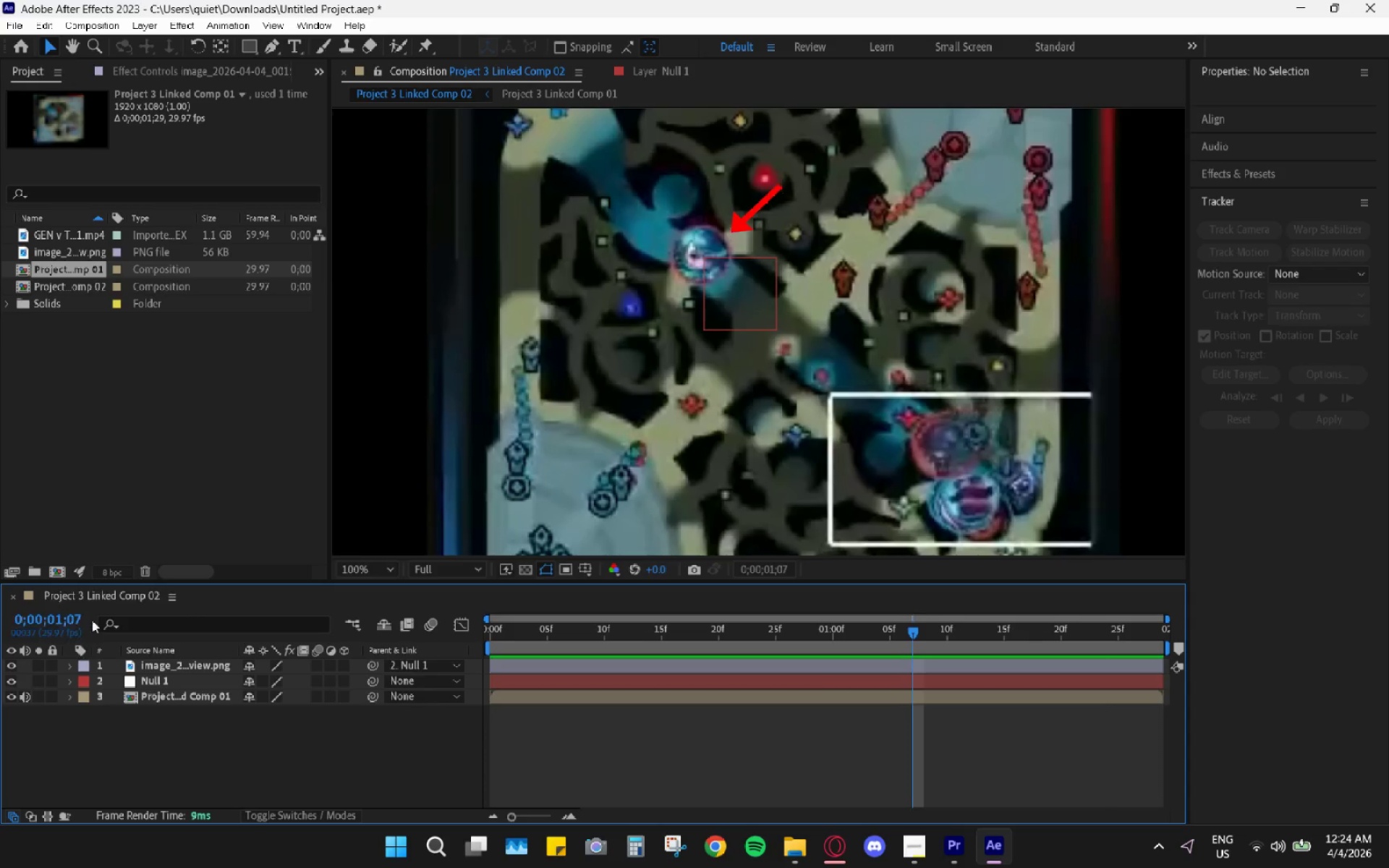 
wait(5.41)
 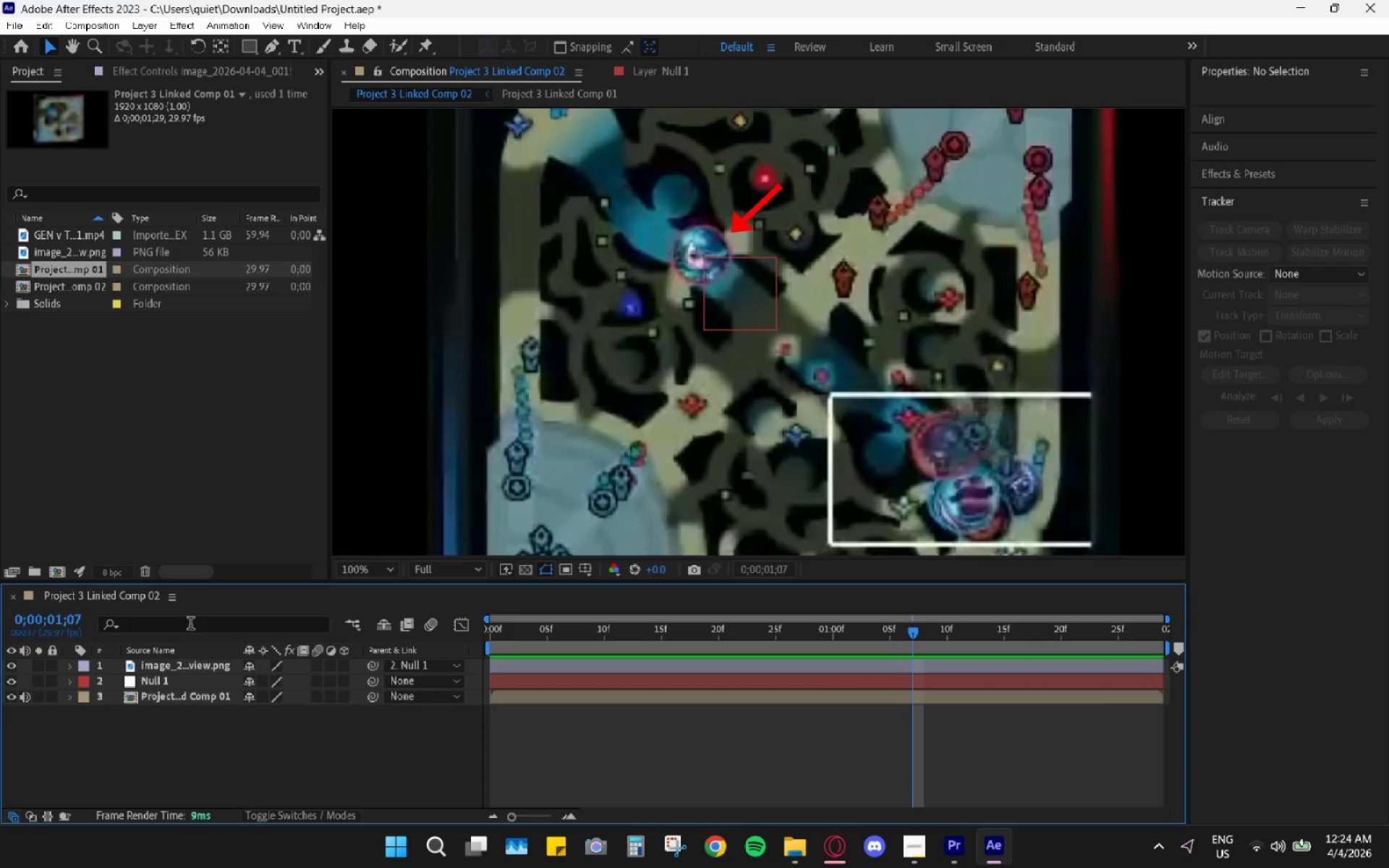 
mouse_move([833, 817])
 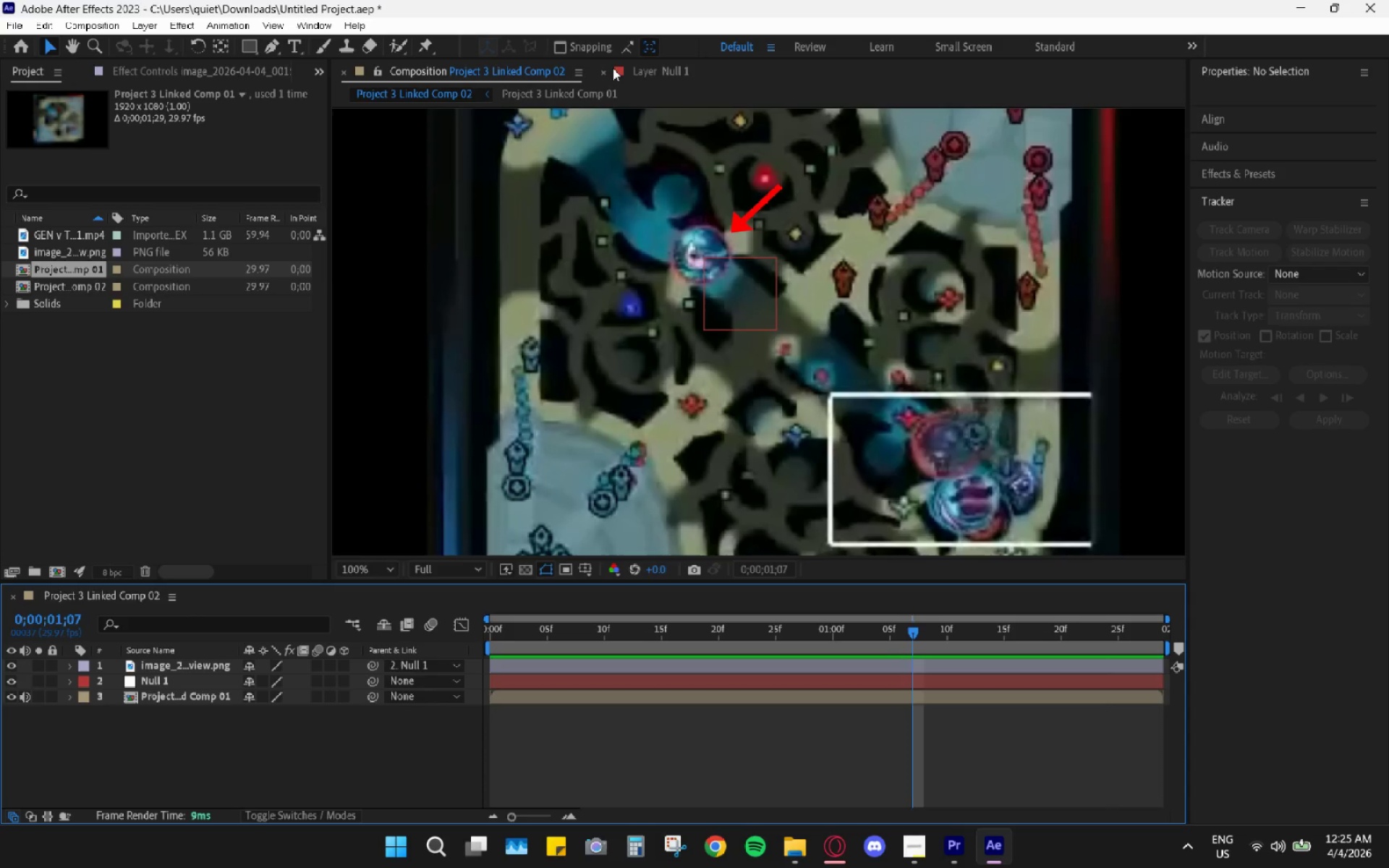 
left_click([618, 67])
 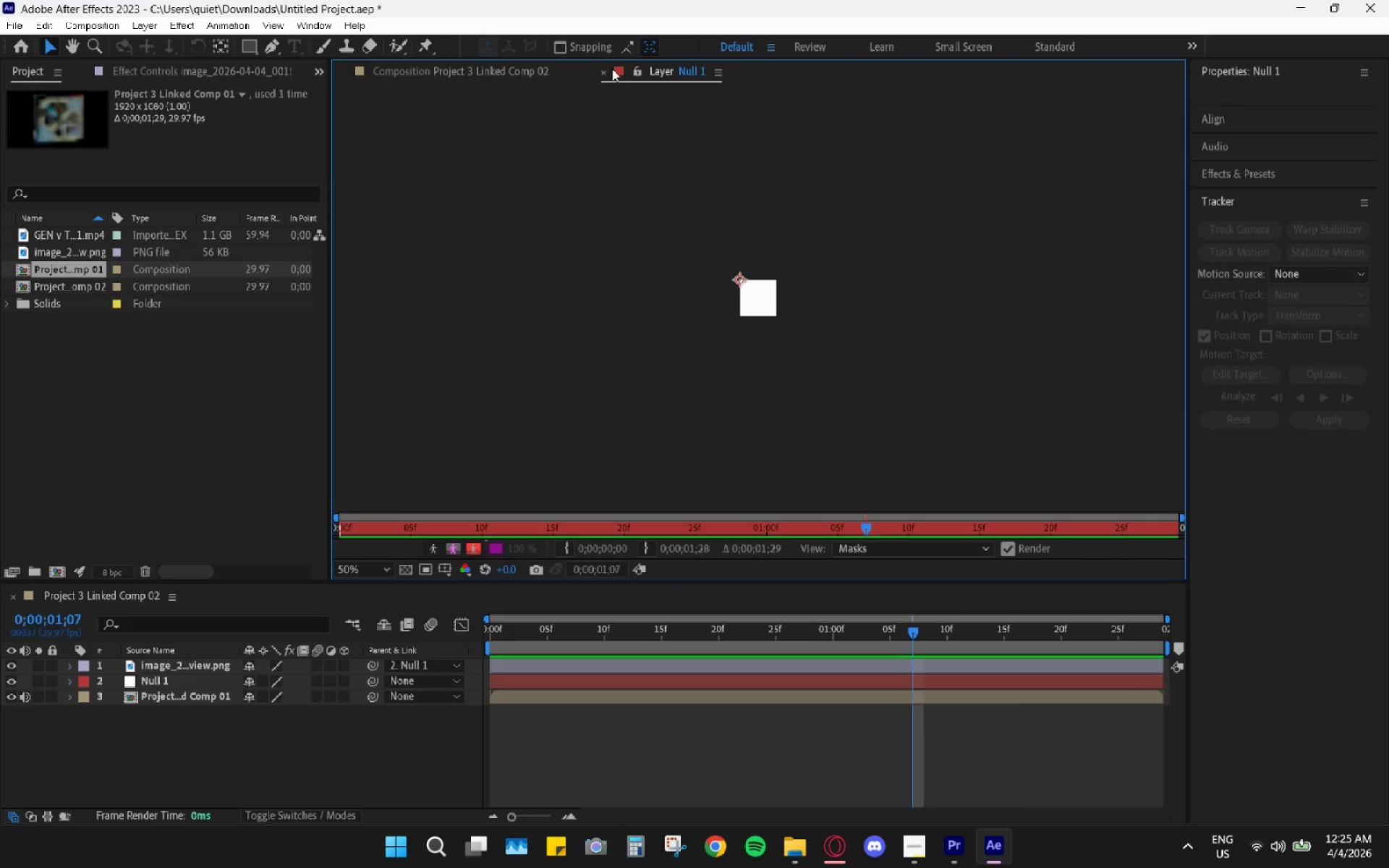 
left_click([602, 75])
 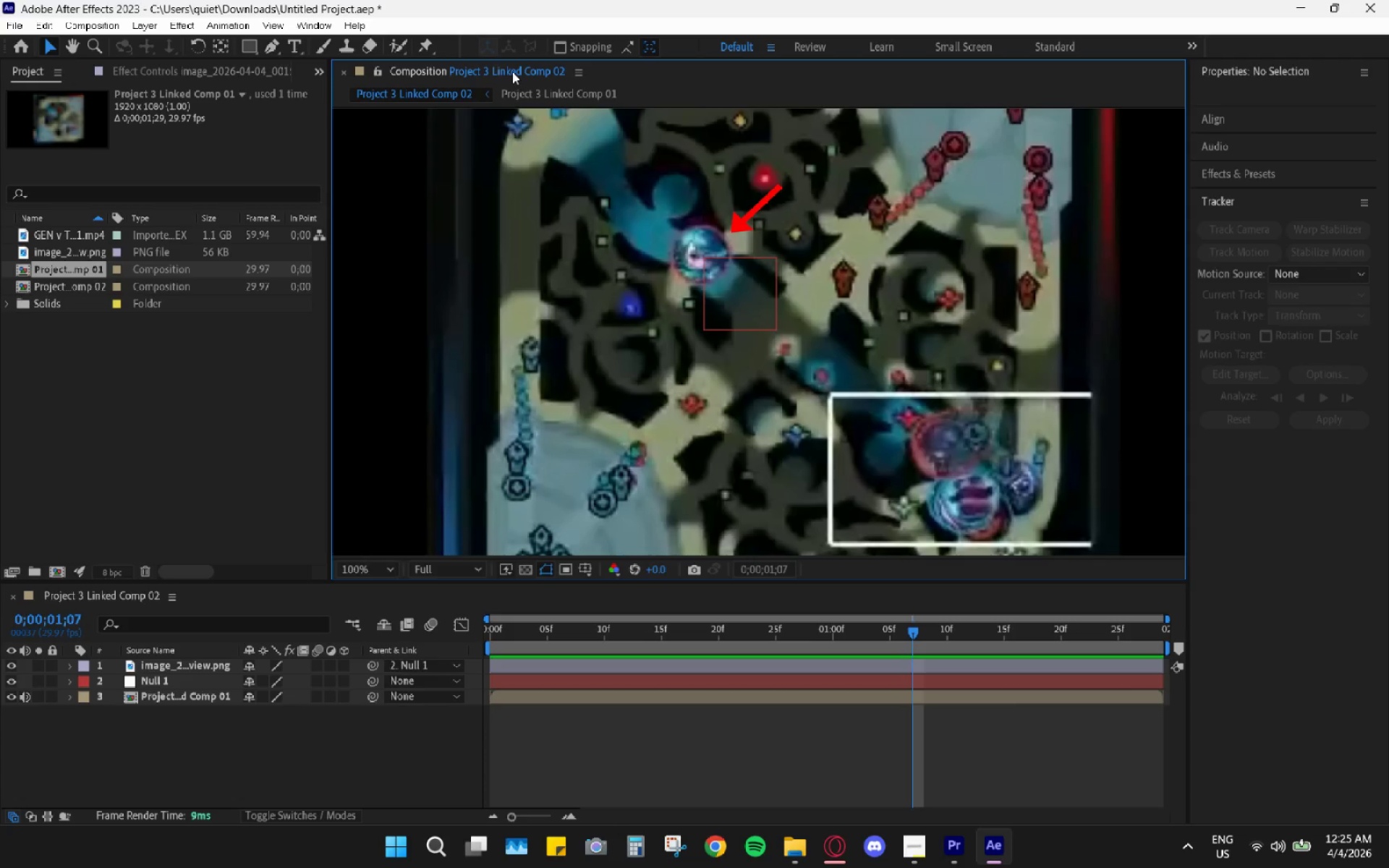 
left_click([512, 72])
 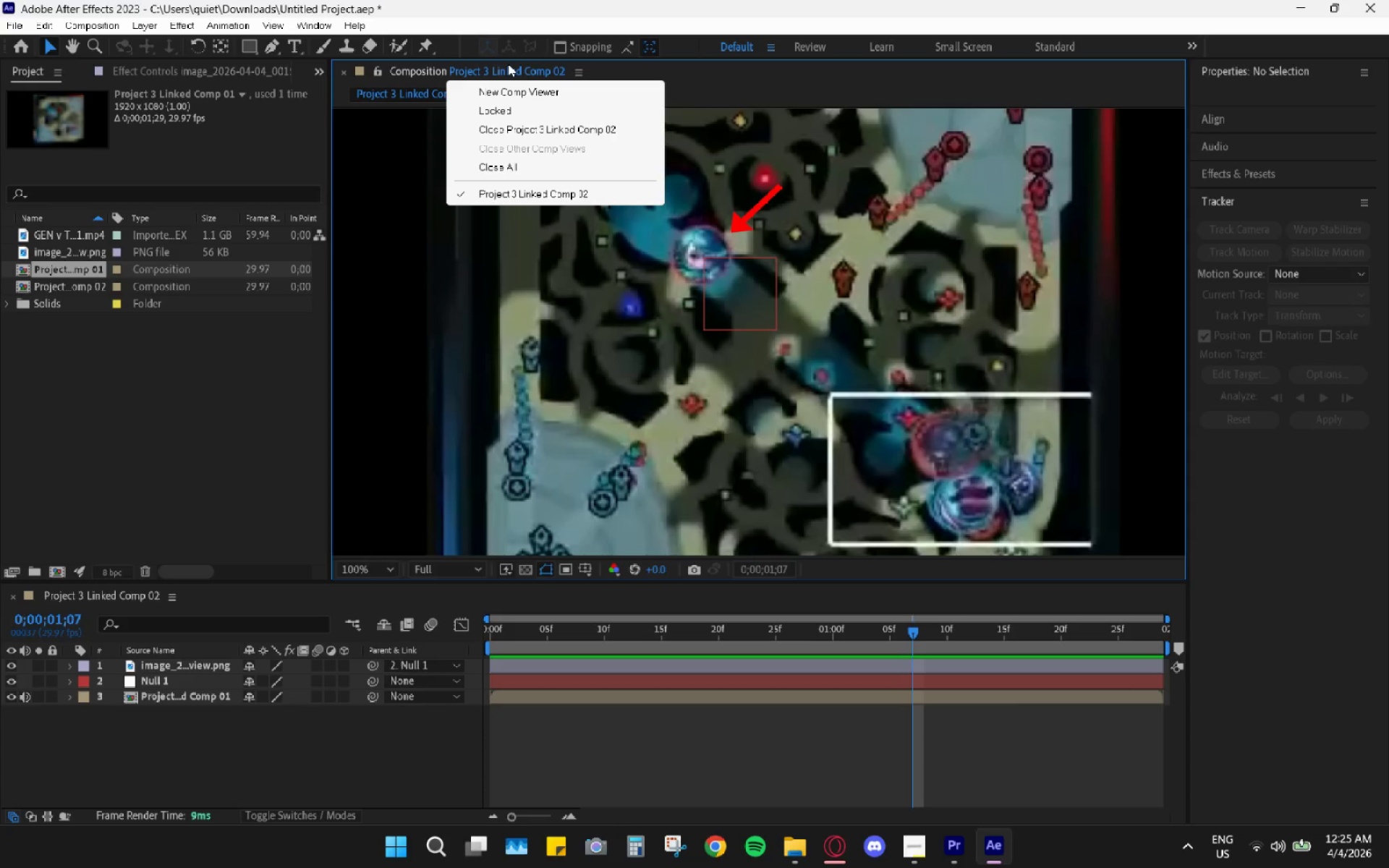 
wait(8.02)
 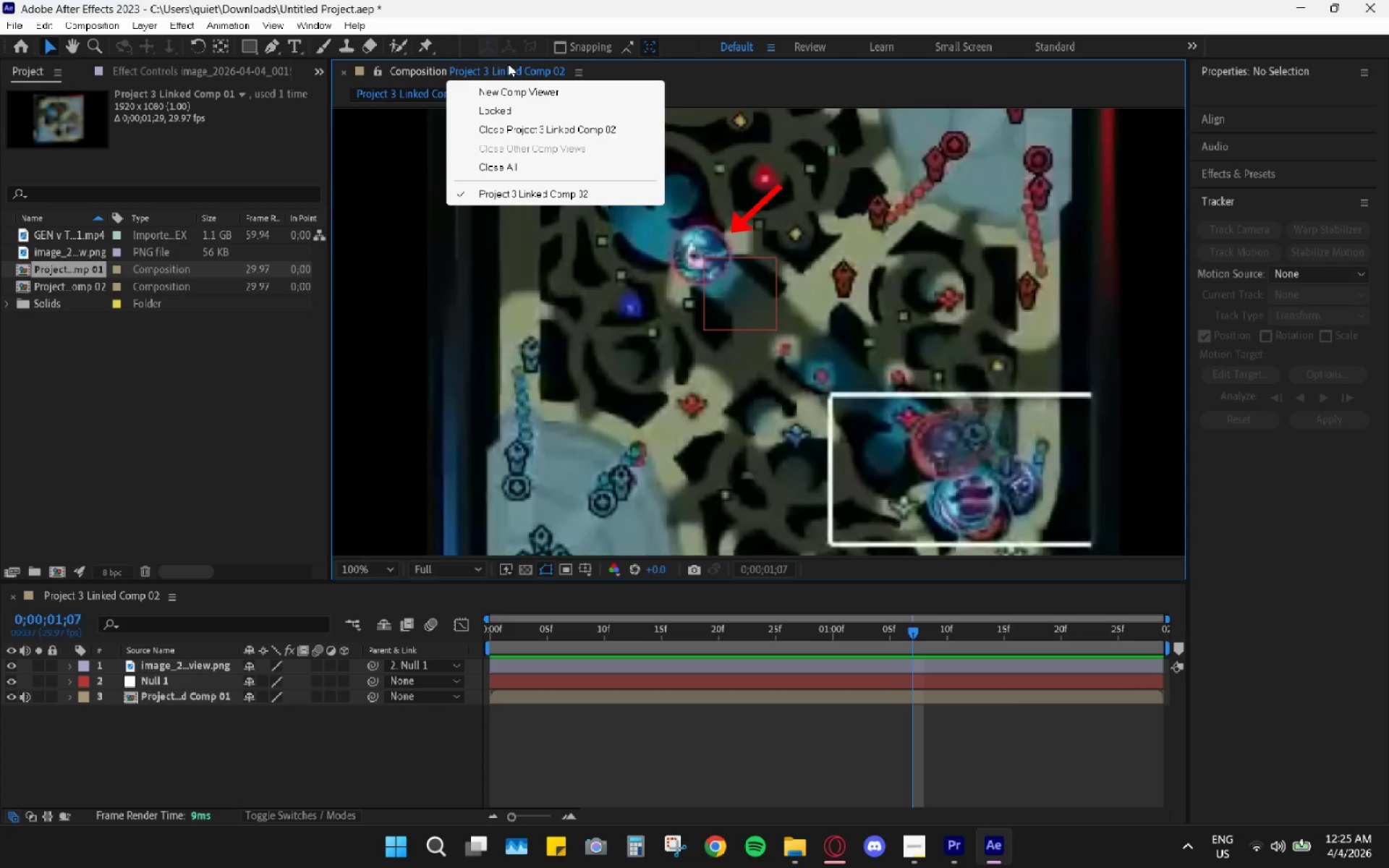 
left_click([0, 26])
 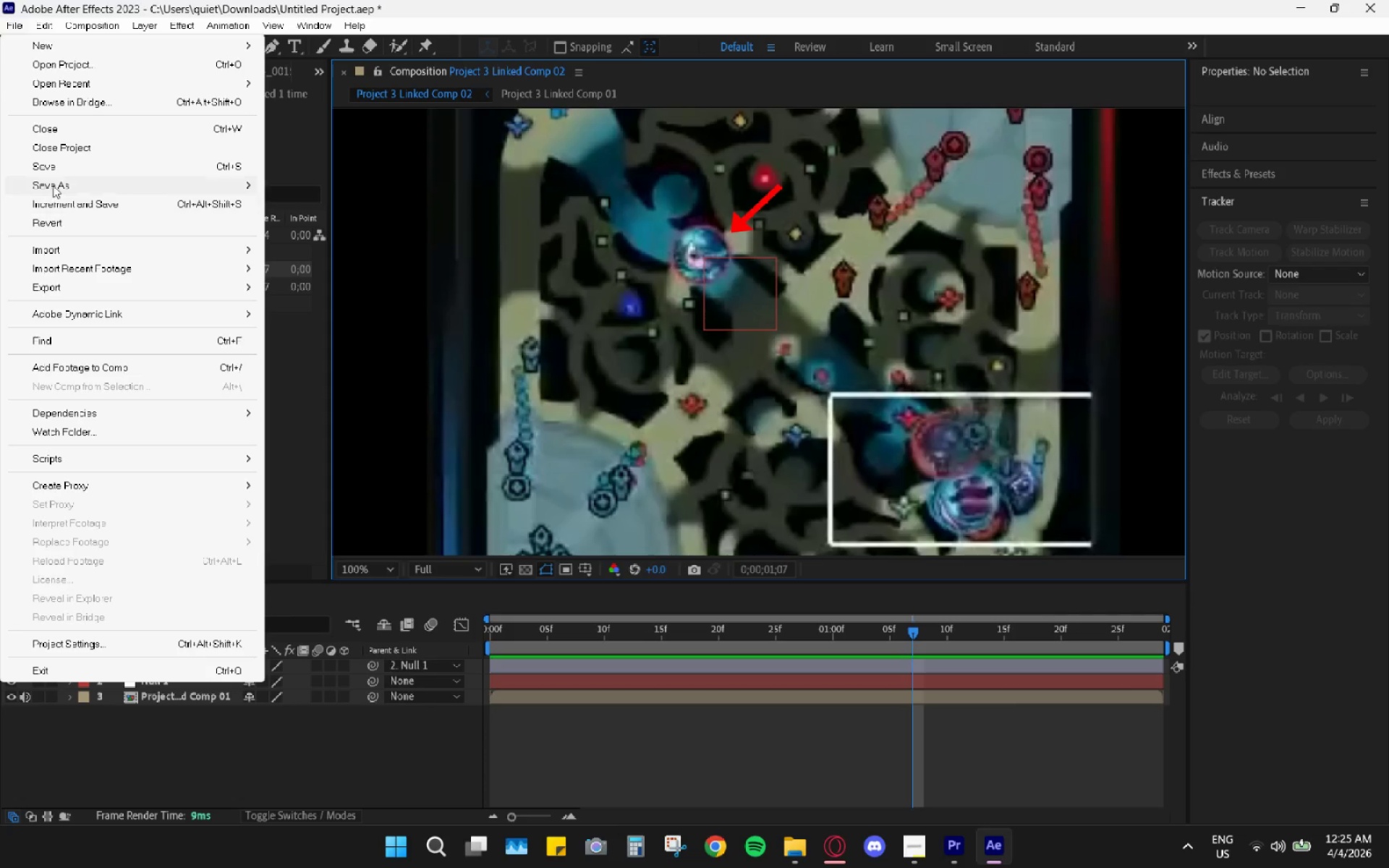 
left_click([48, 170])
 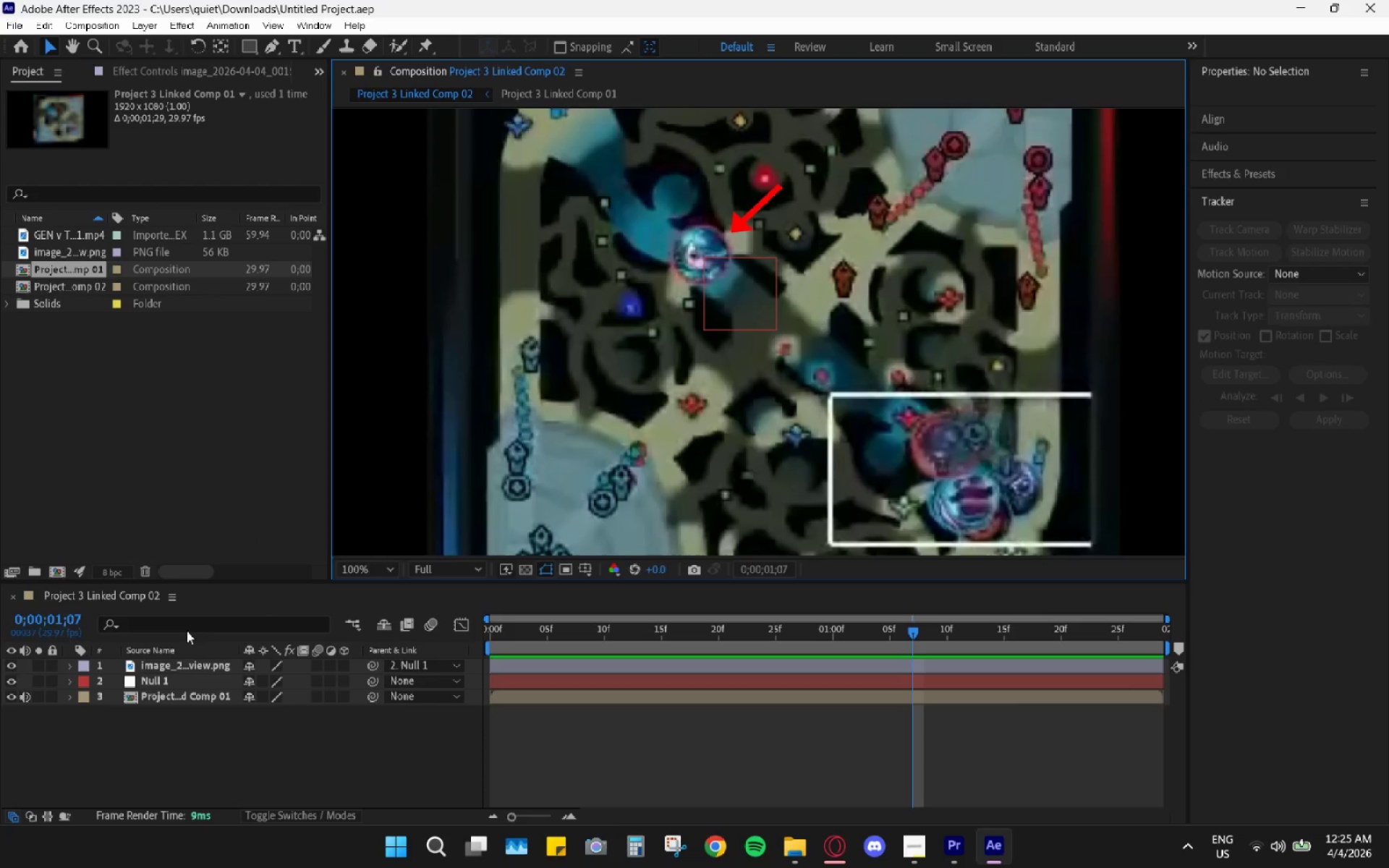 
left_click([165, 739])
 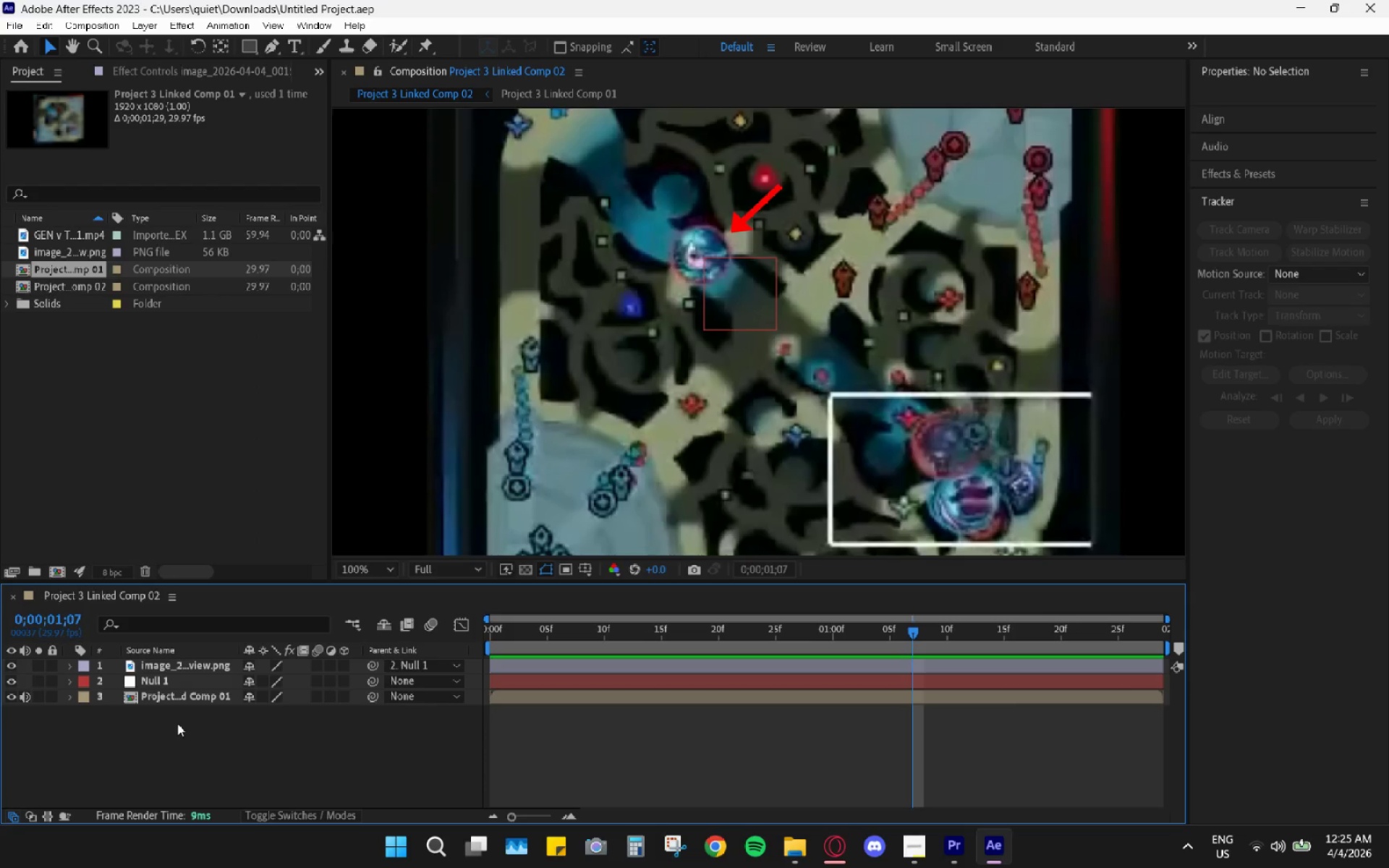 
left_click_drag(start_coordinate=[177, 724], to_coordinate=[185, 663])
 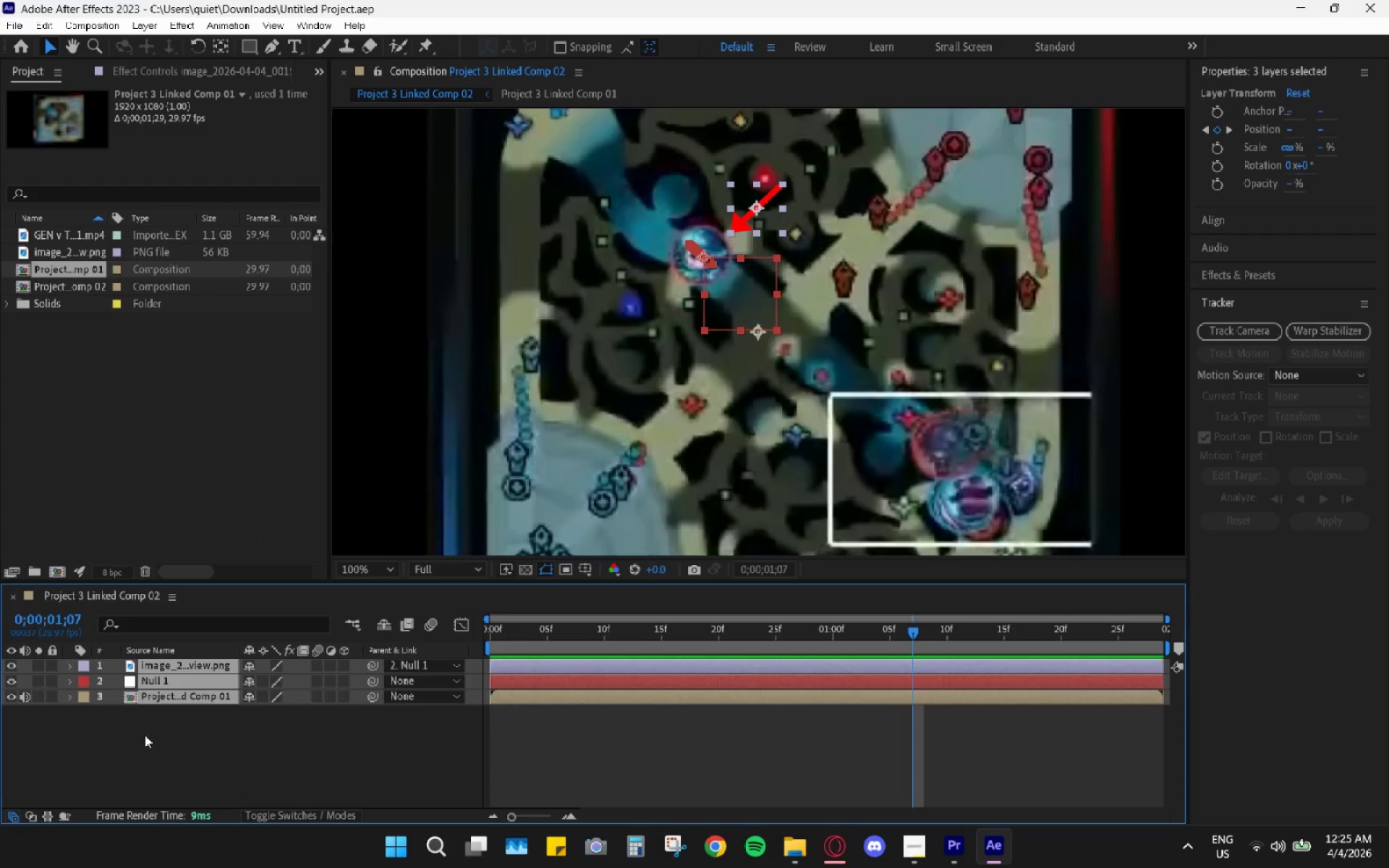 
left_click([145, 741])
 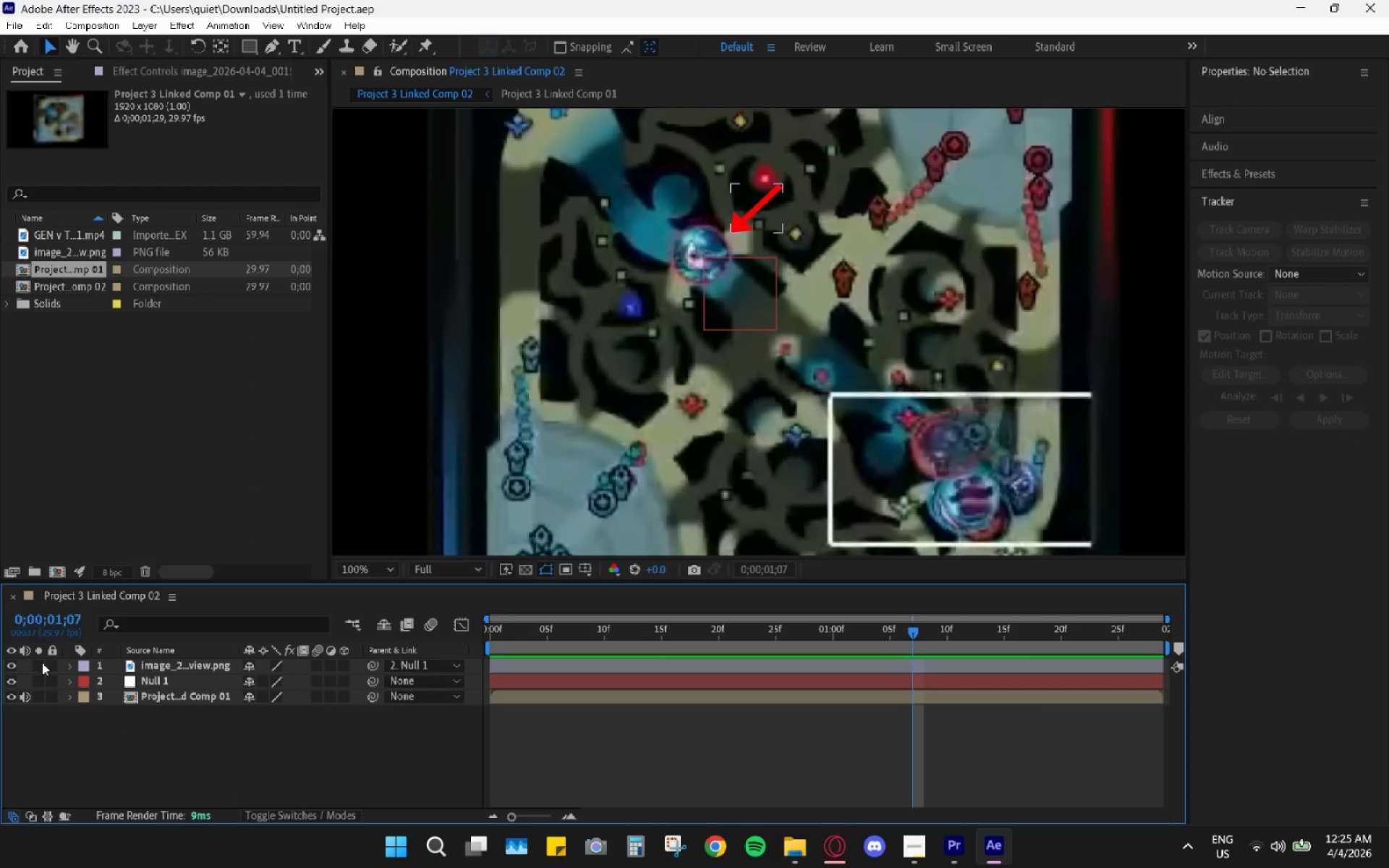 
left_click([42, 663])
 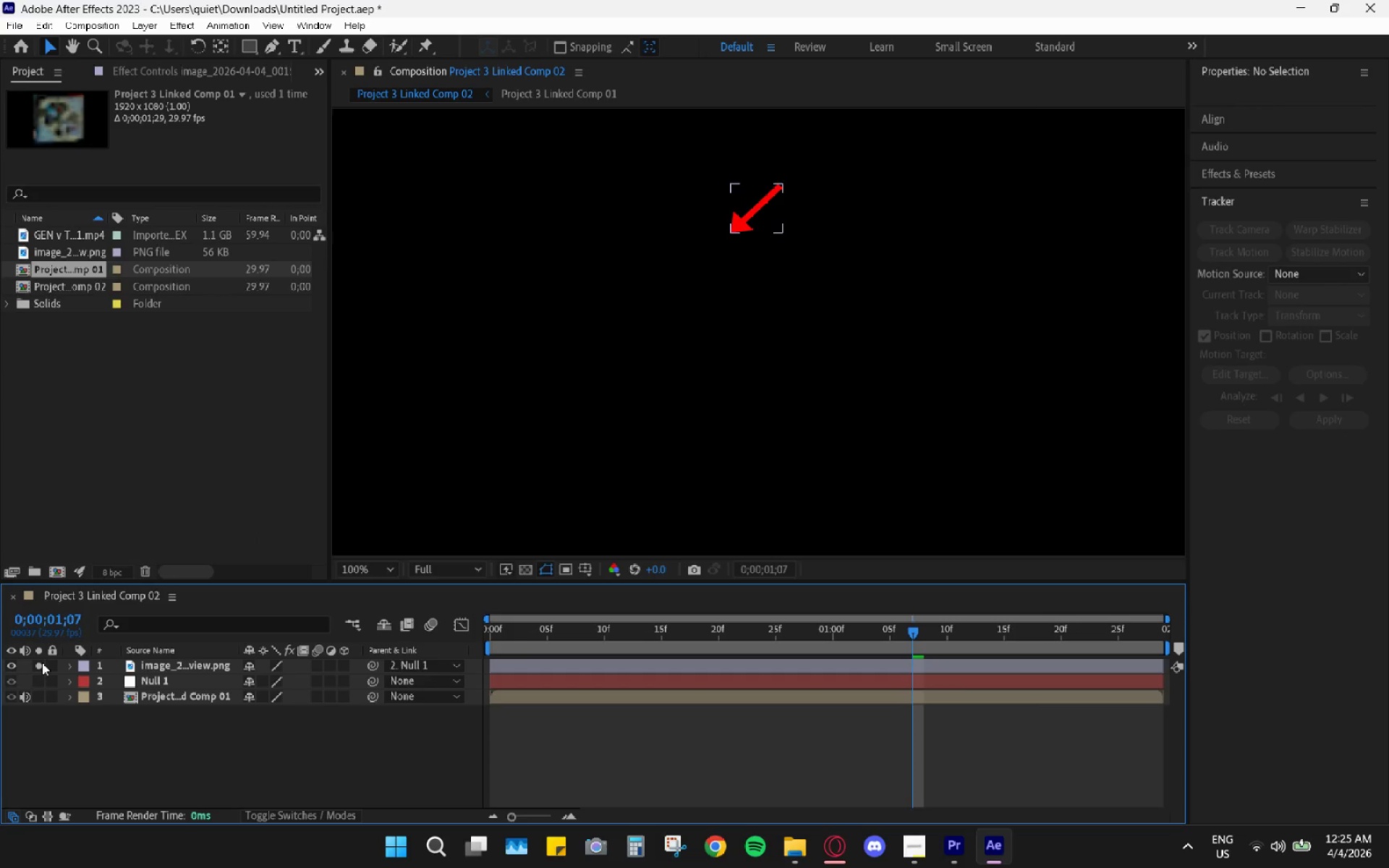 
left_click([42, 663])
 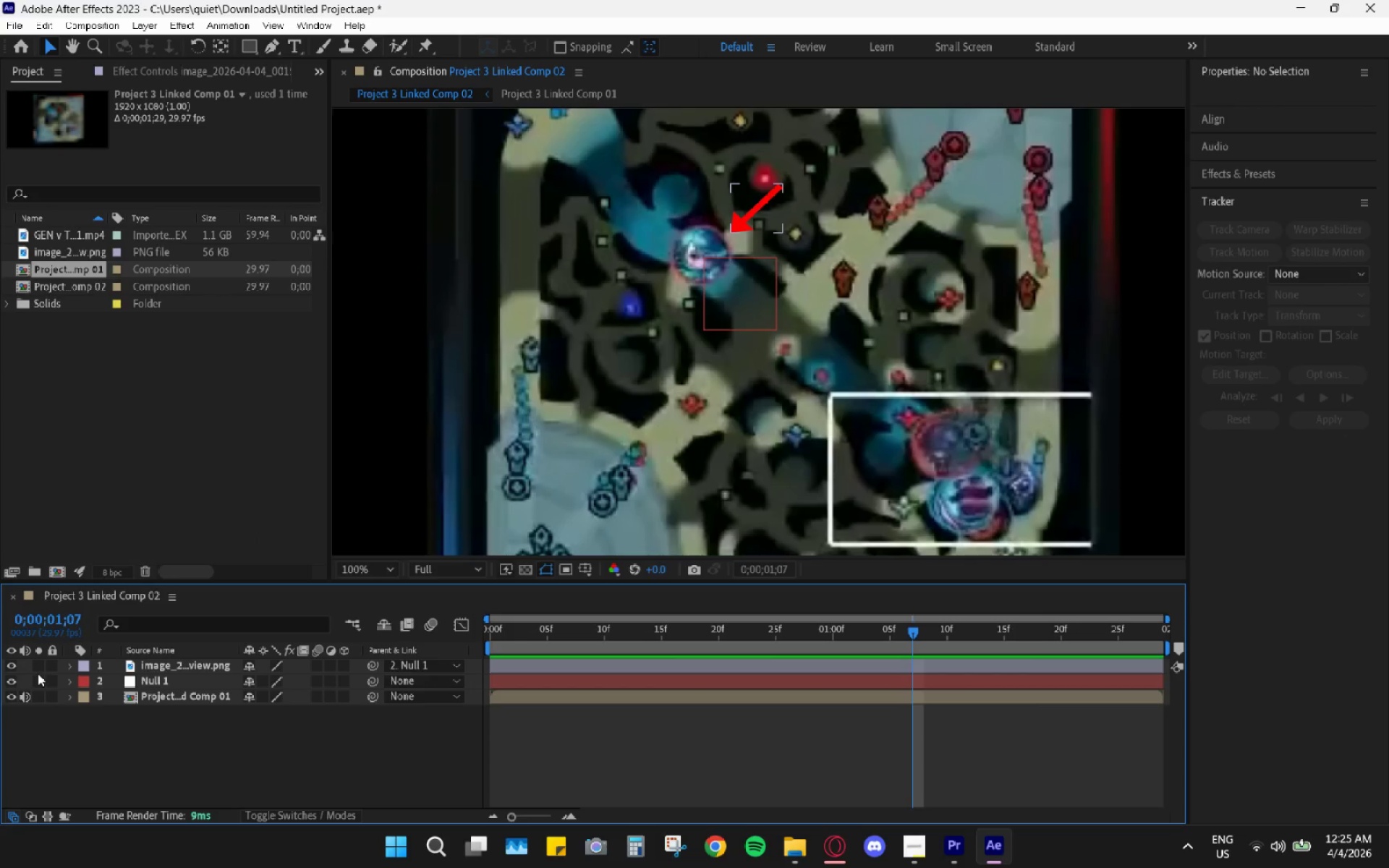 
left_click([38, 674])
 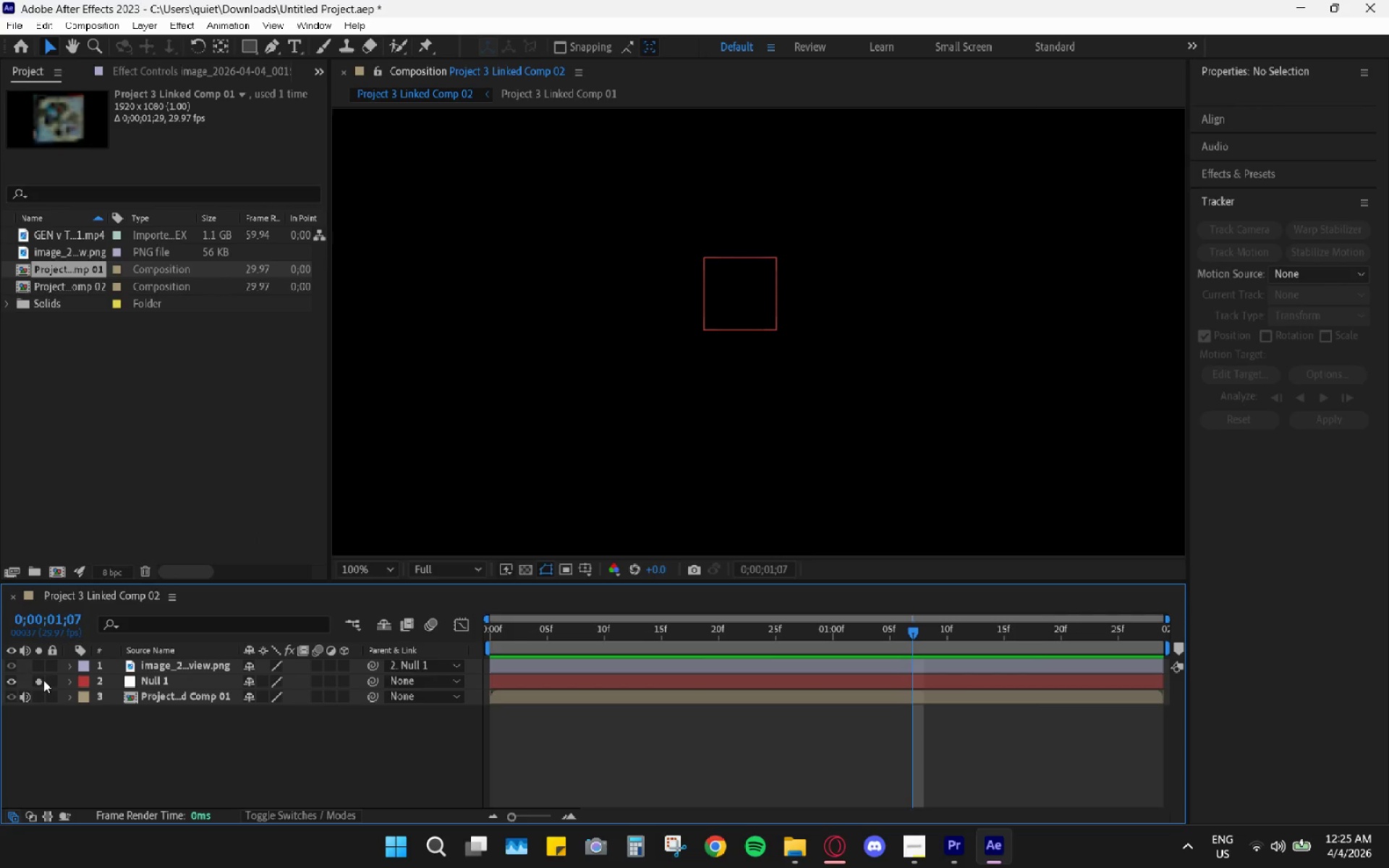 
left_click([43, 680])
 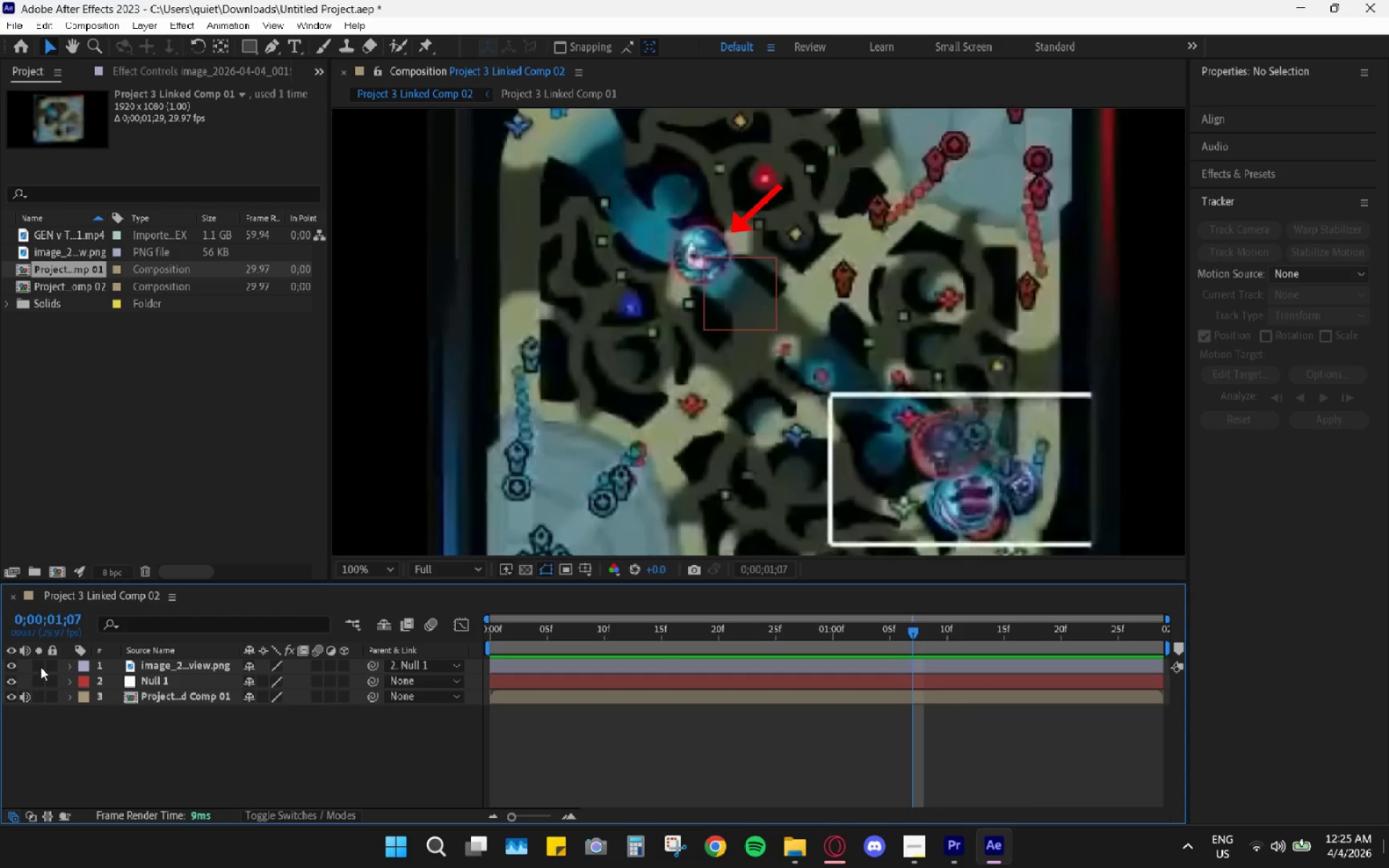 
wait(14.95)
 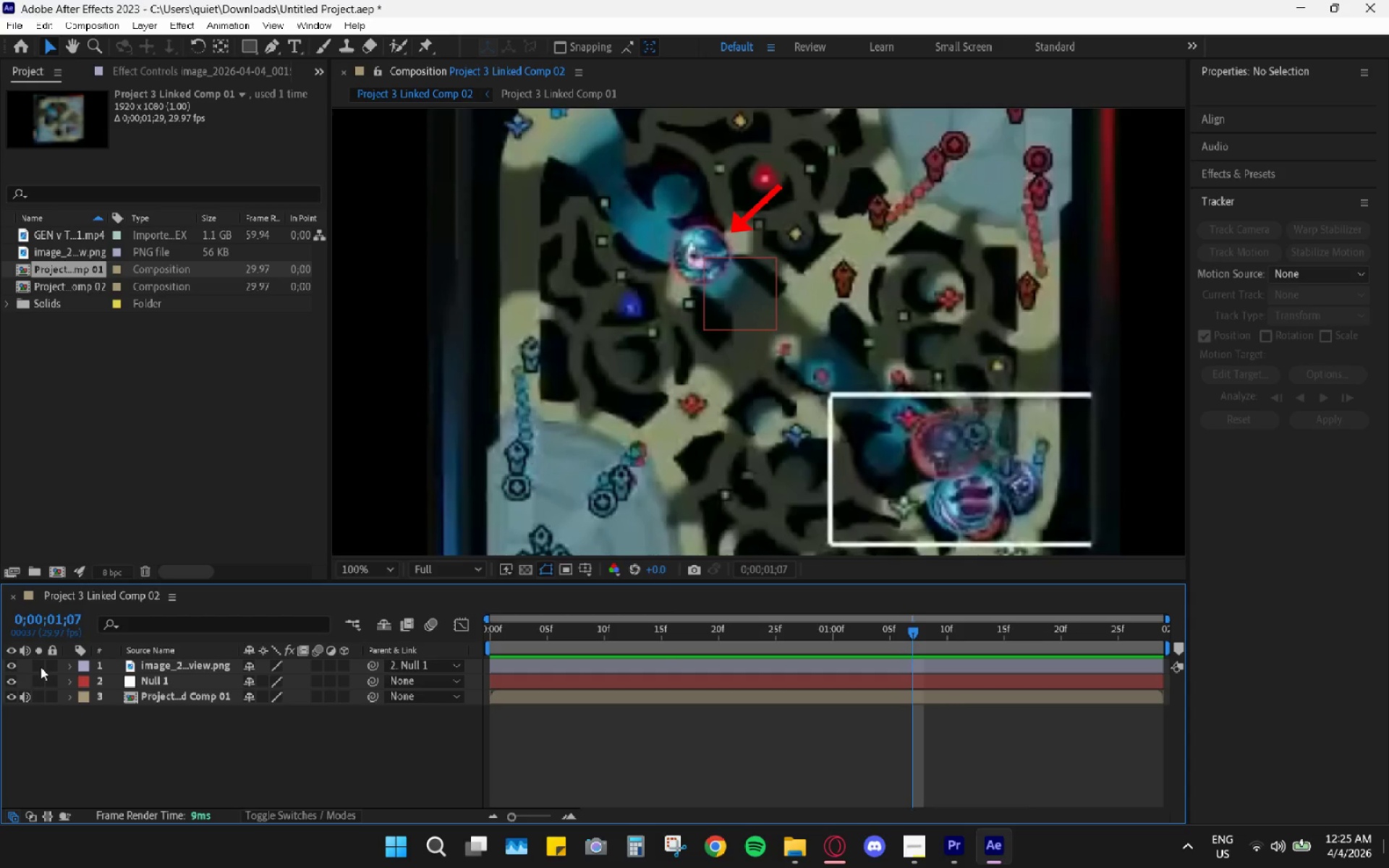 
mouse_move([60, 32])
 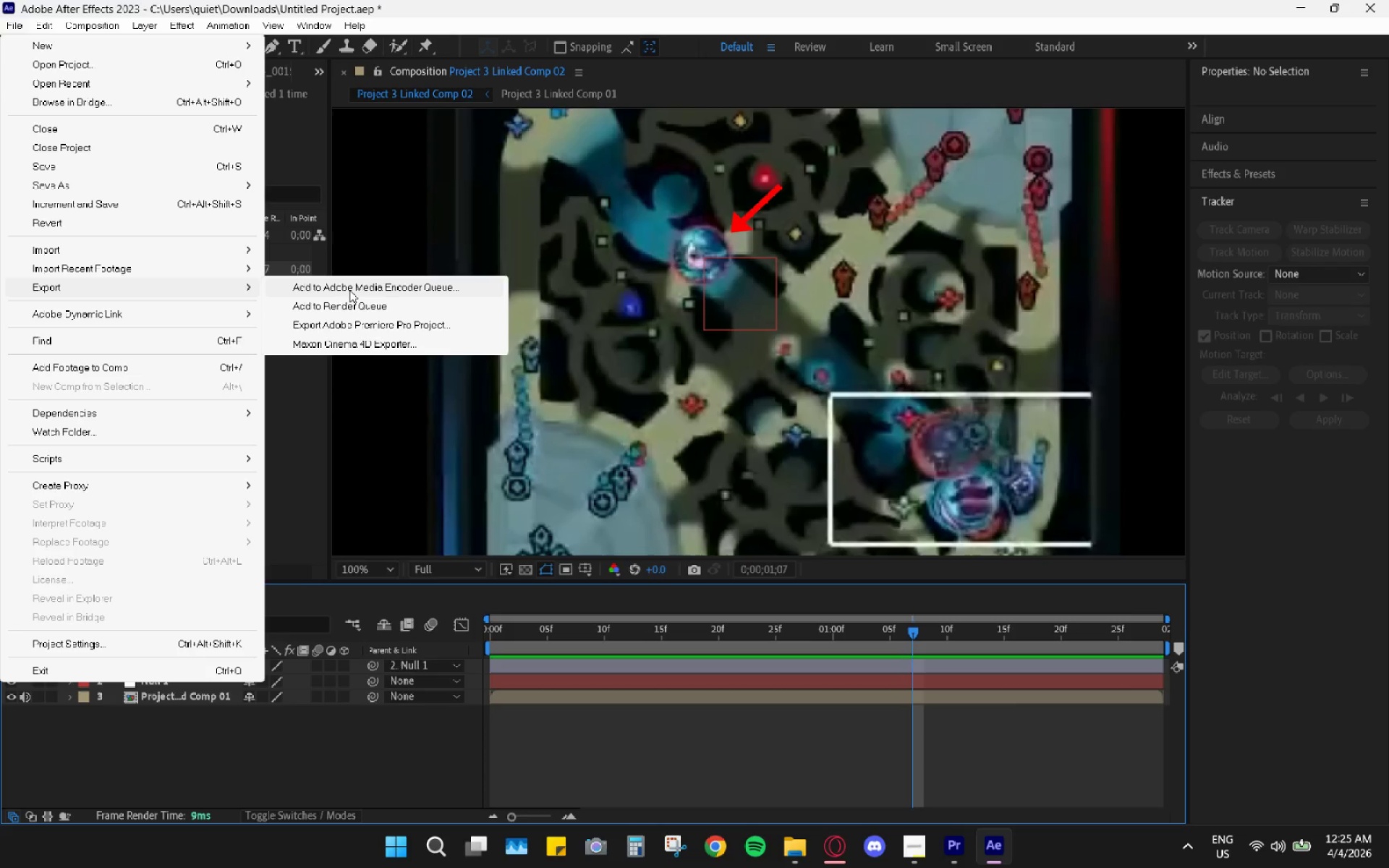 
wait(9.22)
 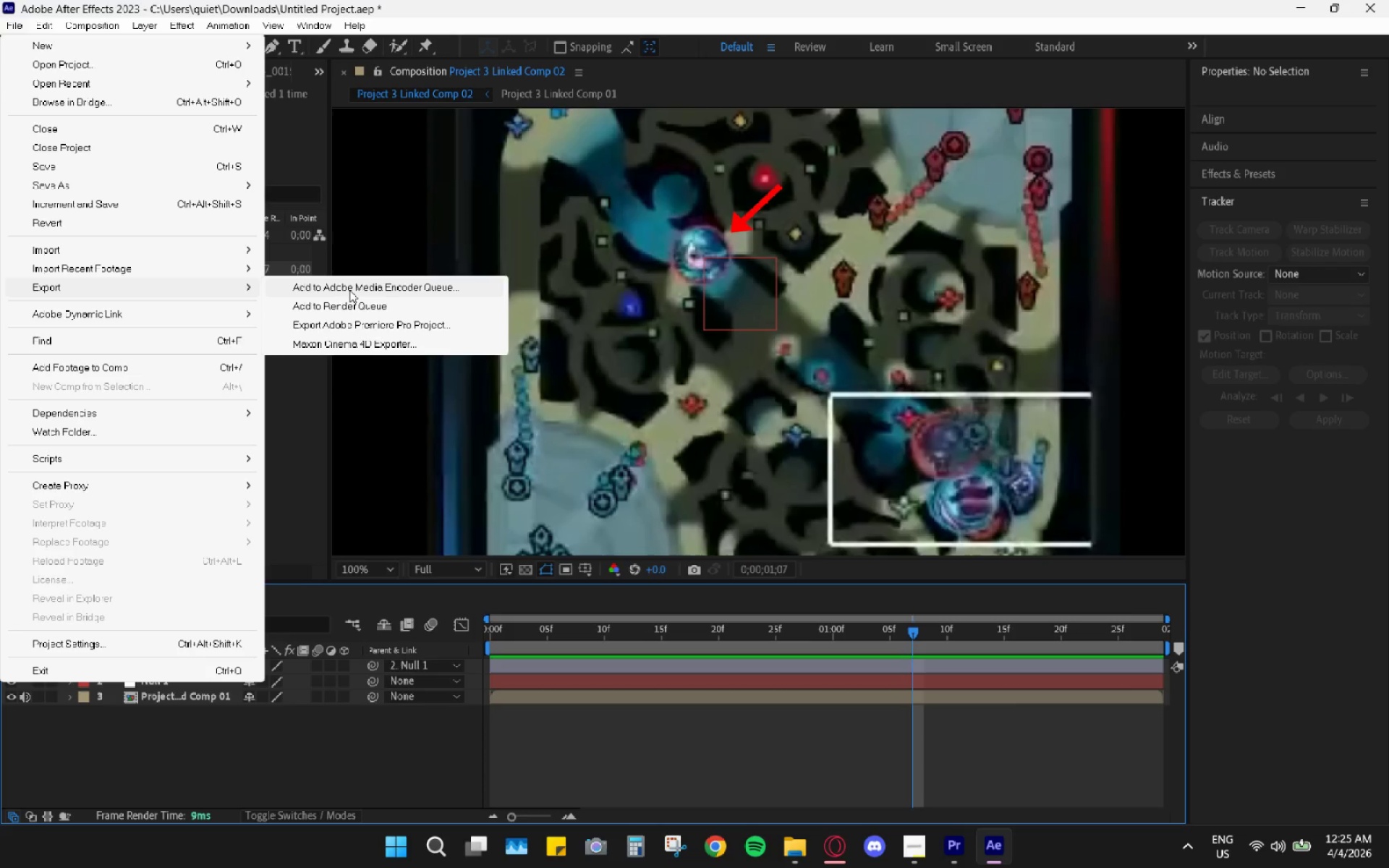 
left_click([362, 320])
 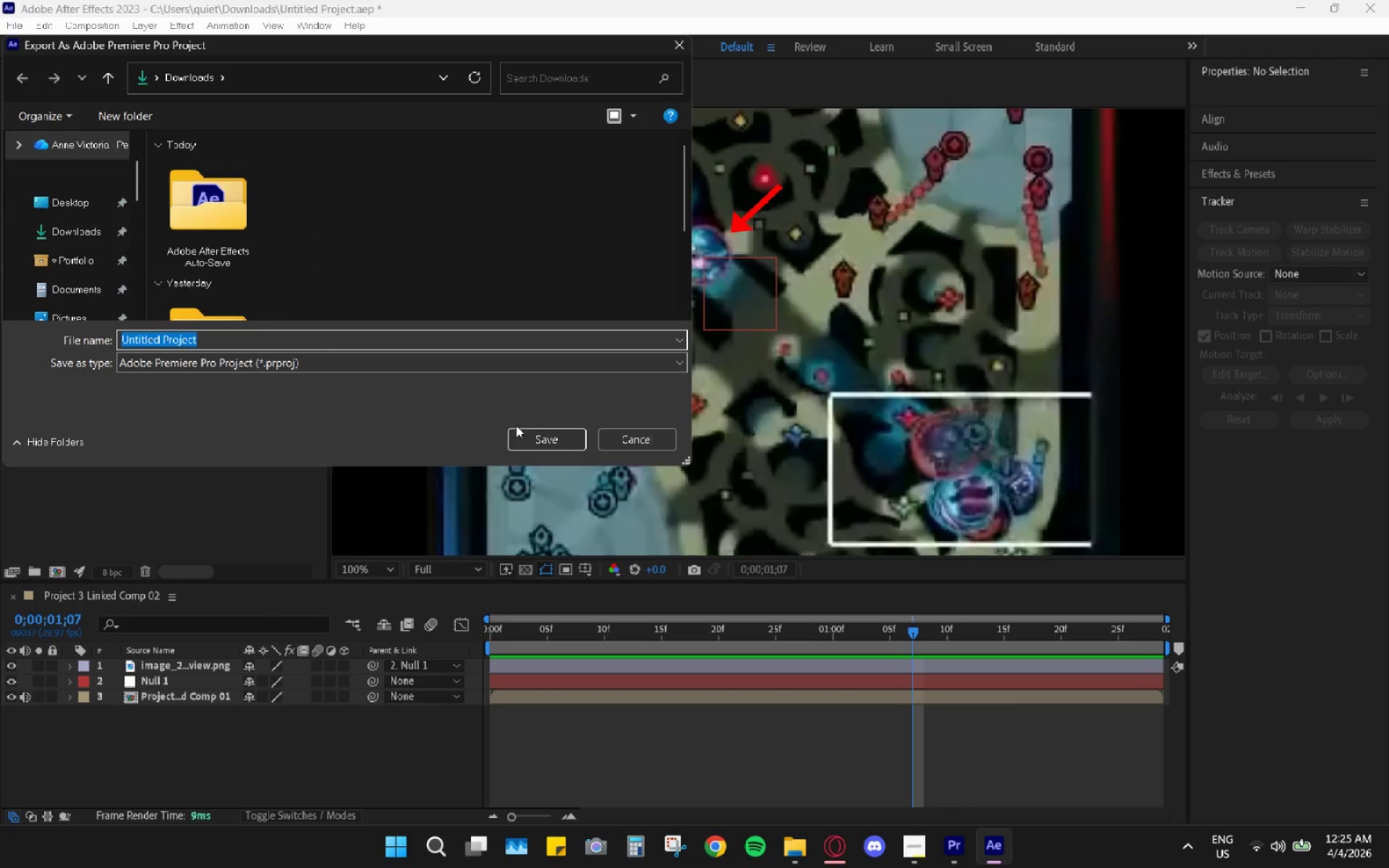 
left_click([644, 441])
 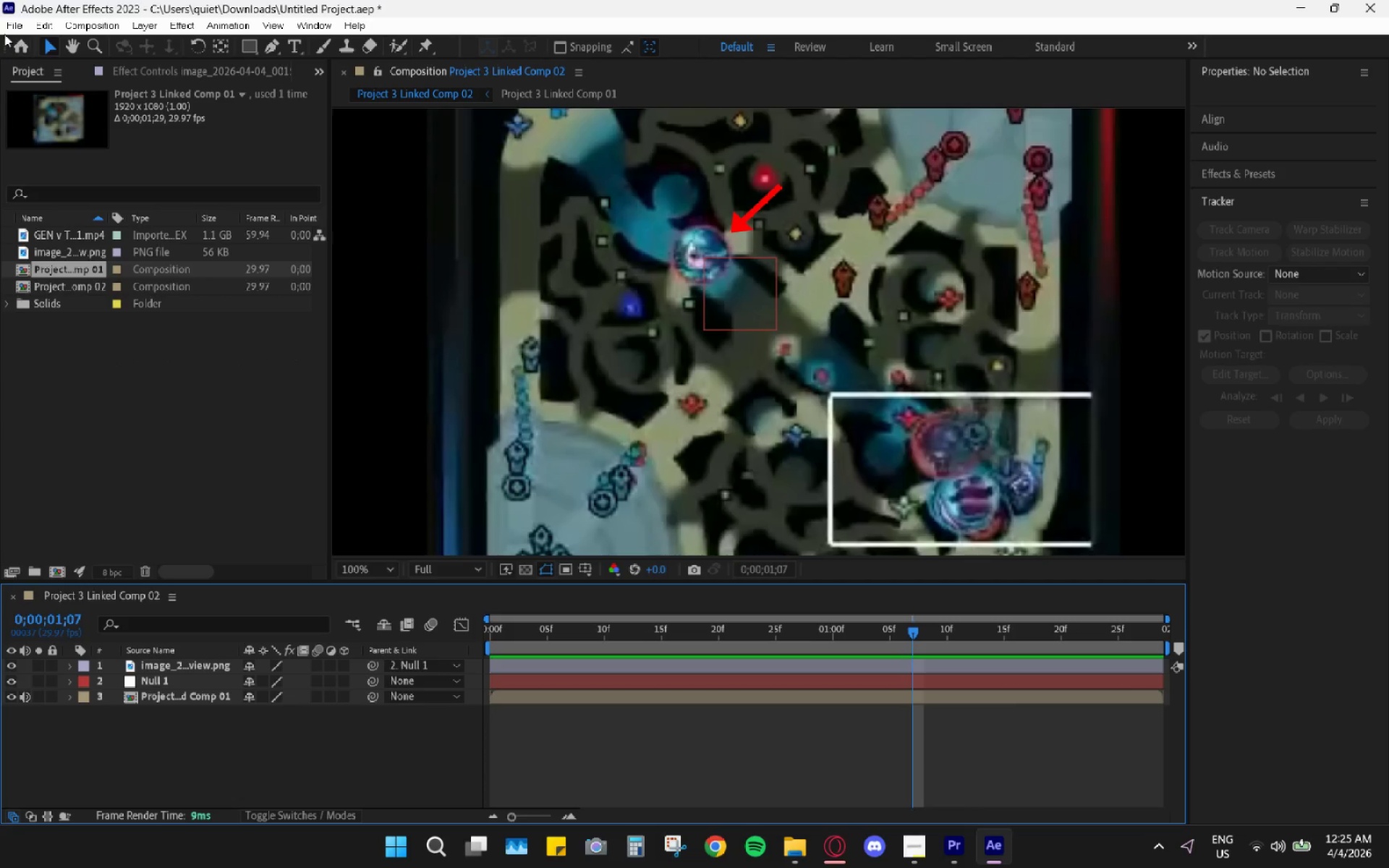 
left_click([11, 28])
 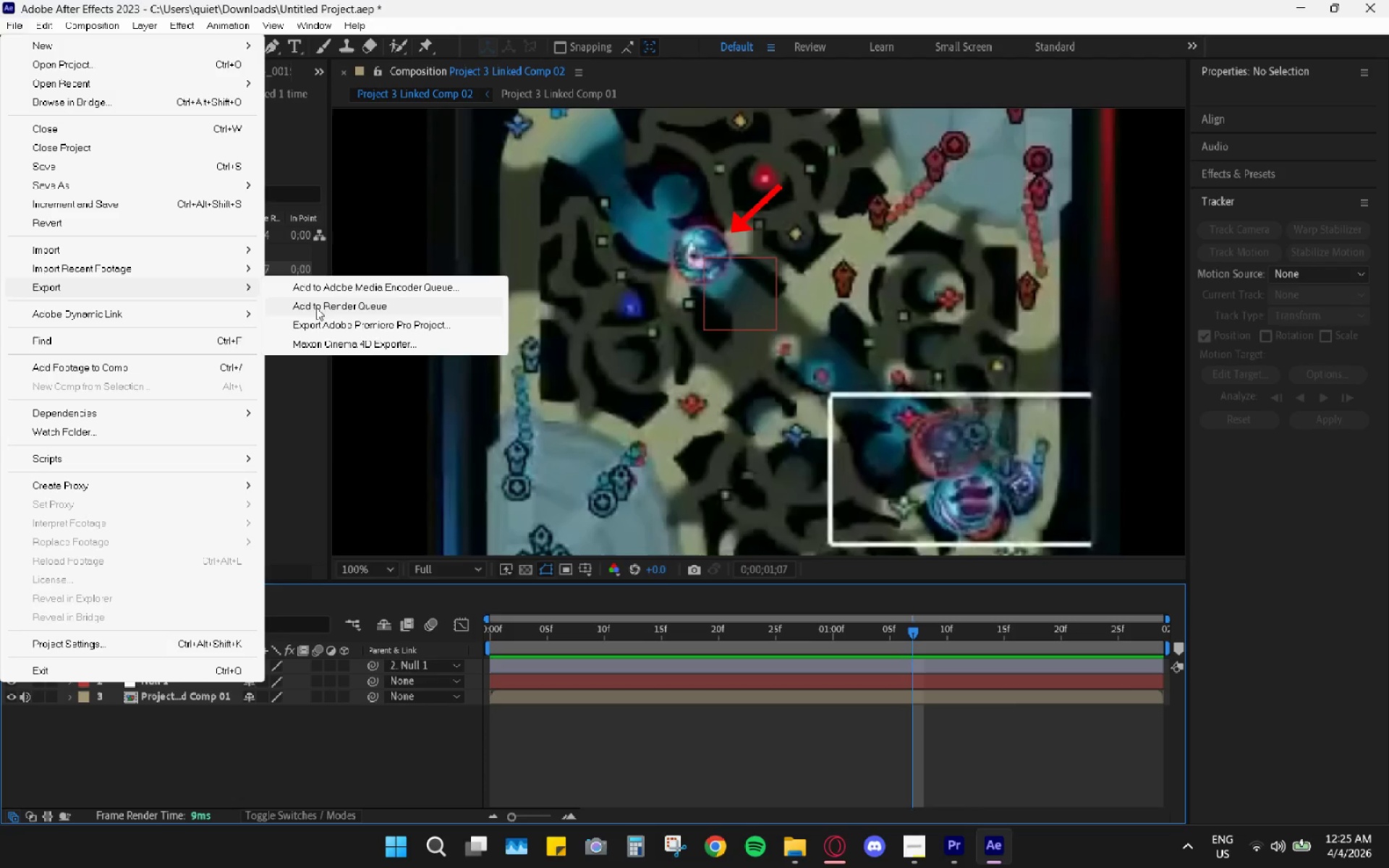 
wait(6.47)
 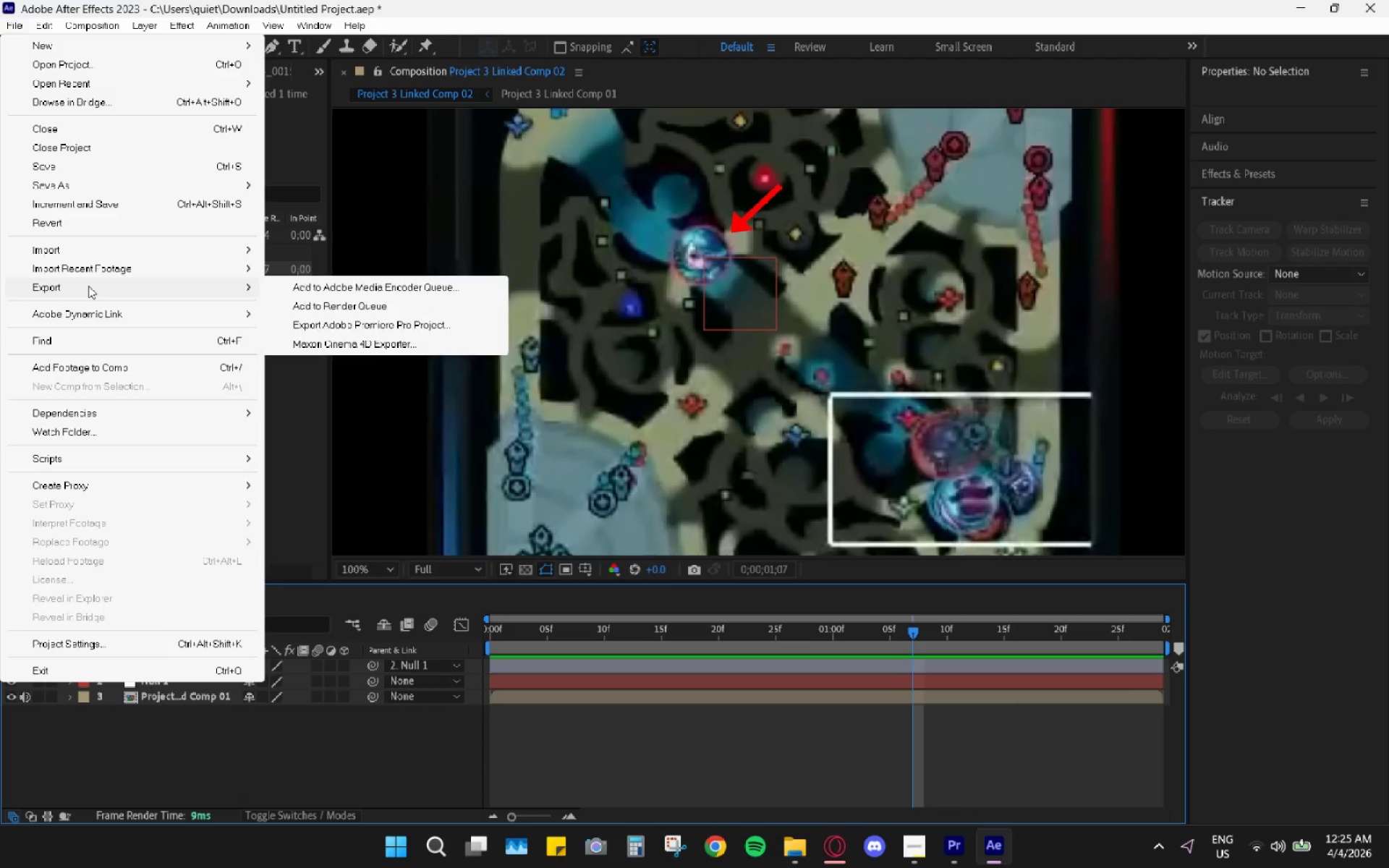 
left_click([4, 22])
 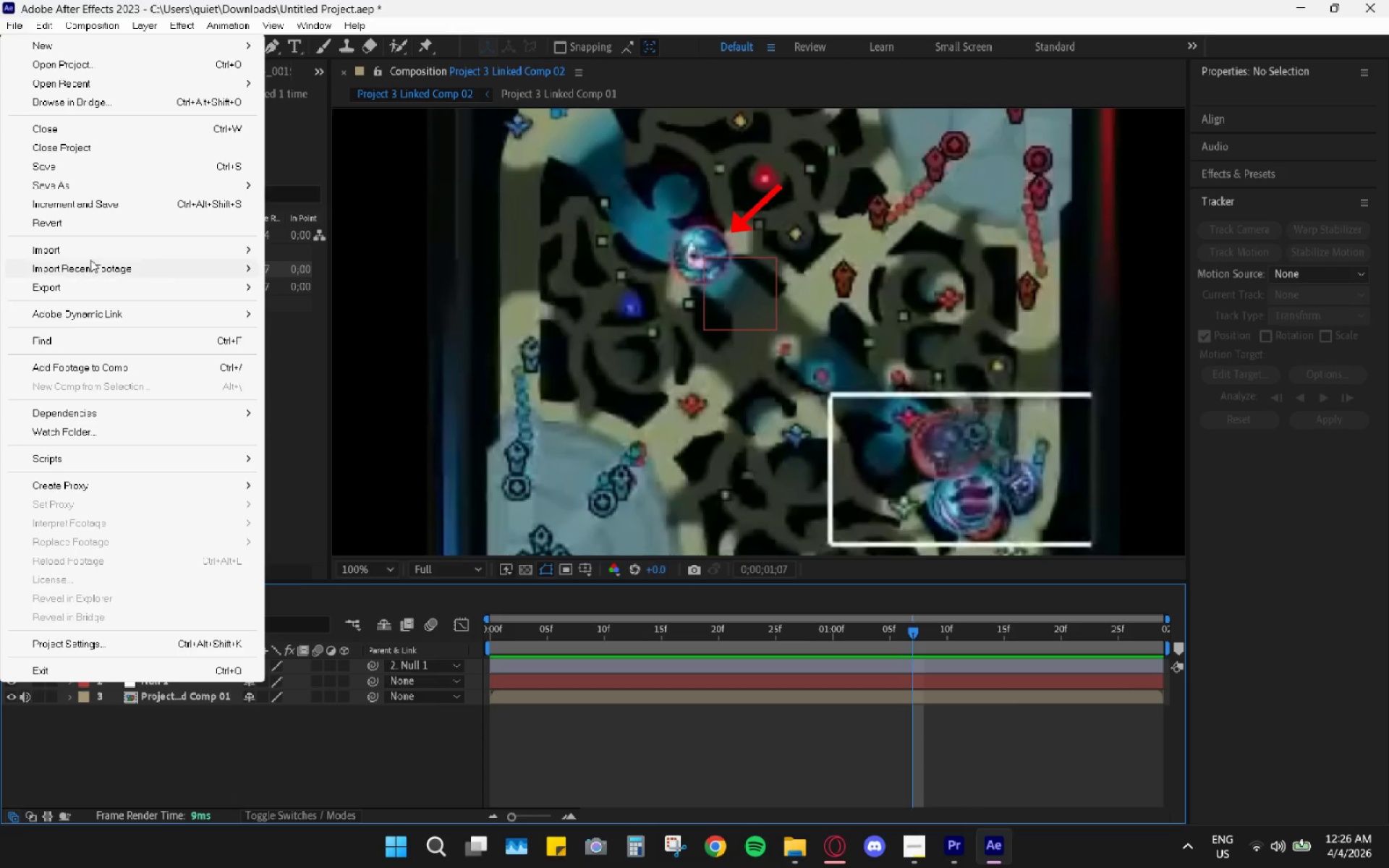 
left_click([97, 288])
 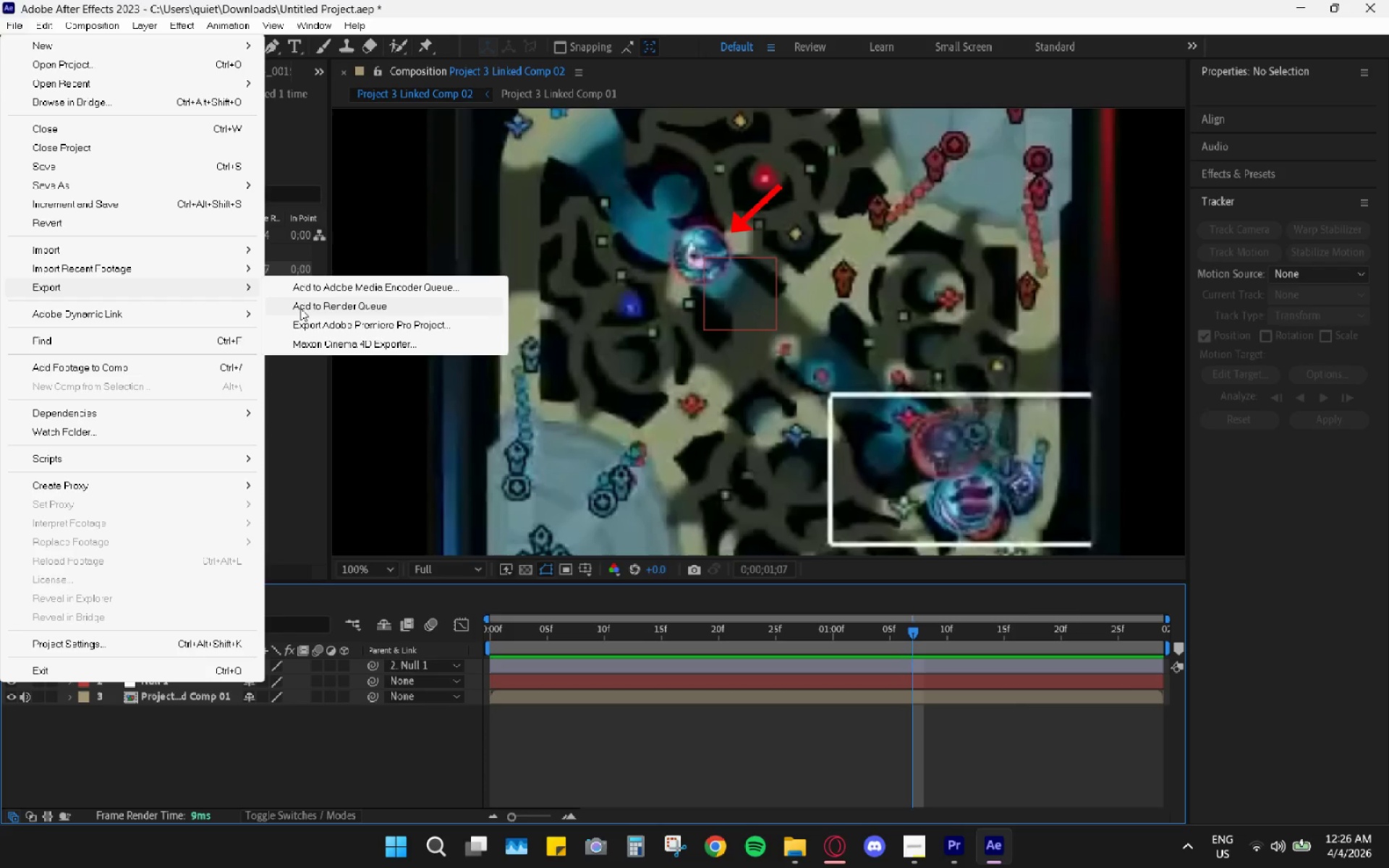 
left_click([300, 308])
 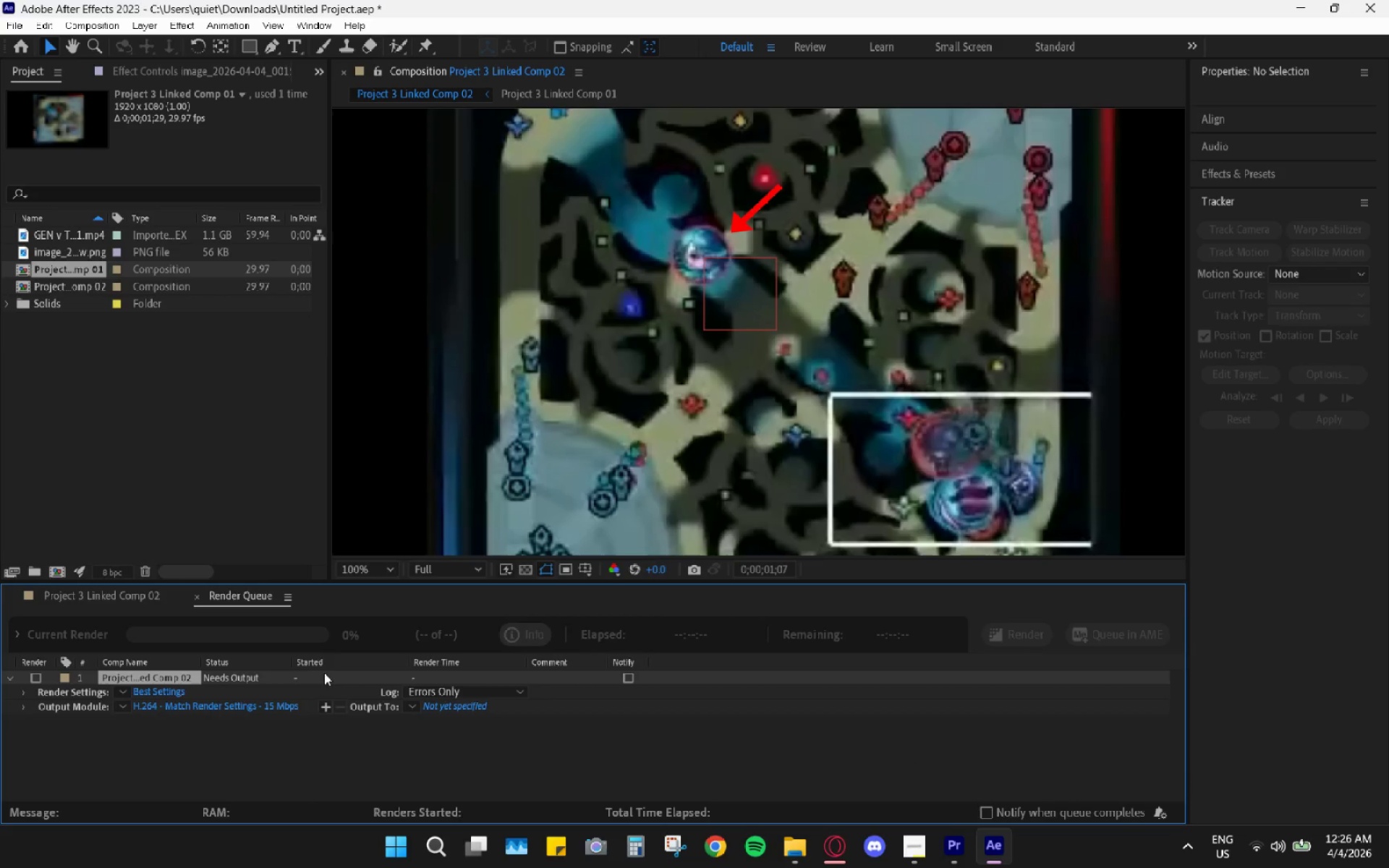 
left_click([273, 678])
 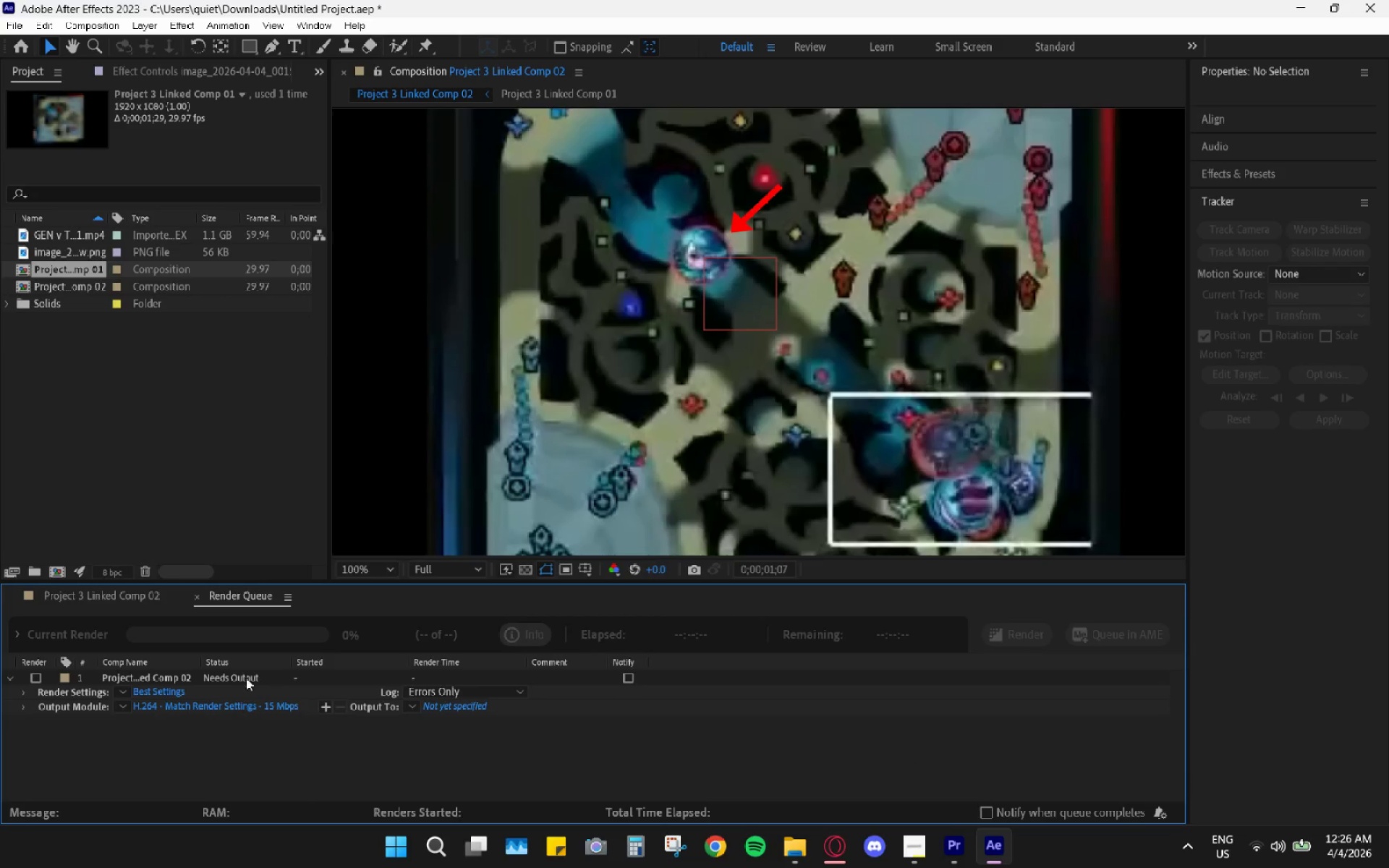 
left_click([239, 678])
 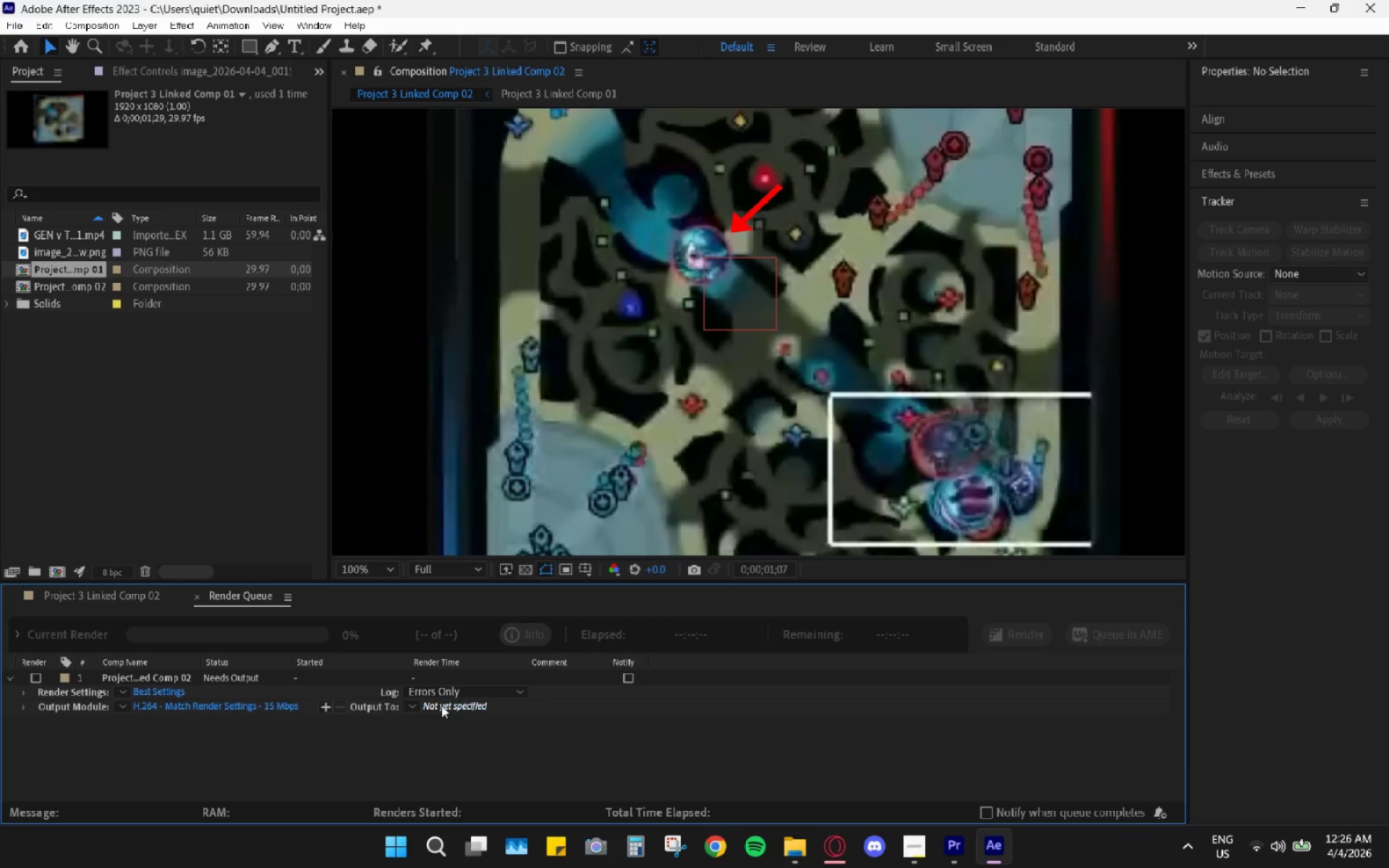 
left_click([451, 685])
 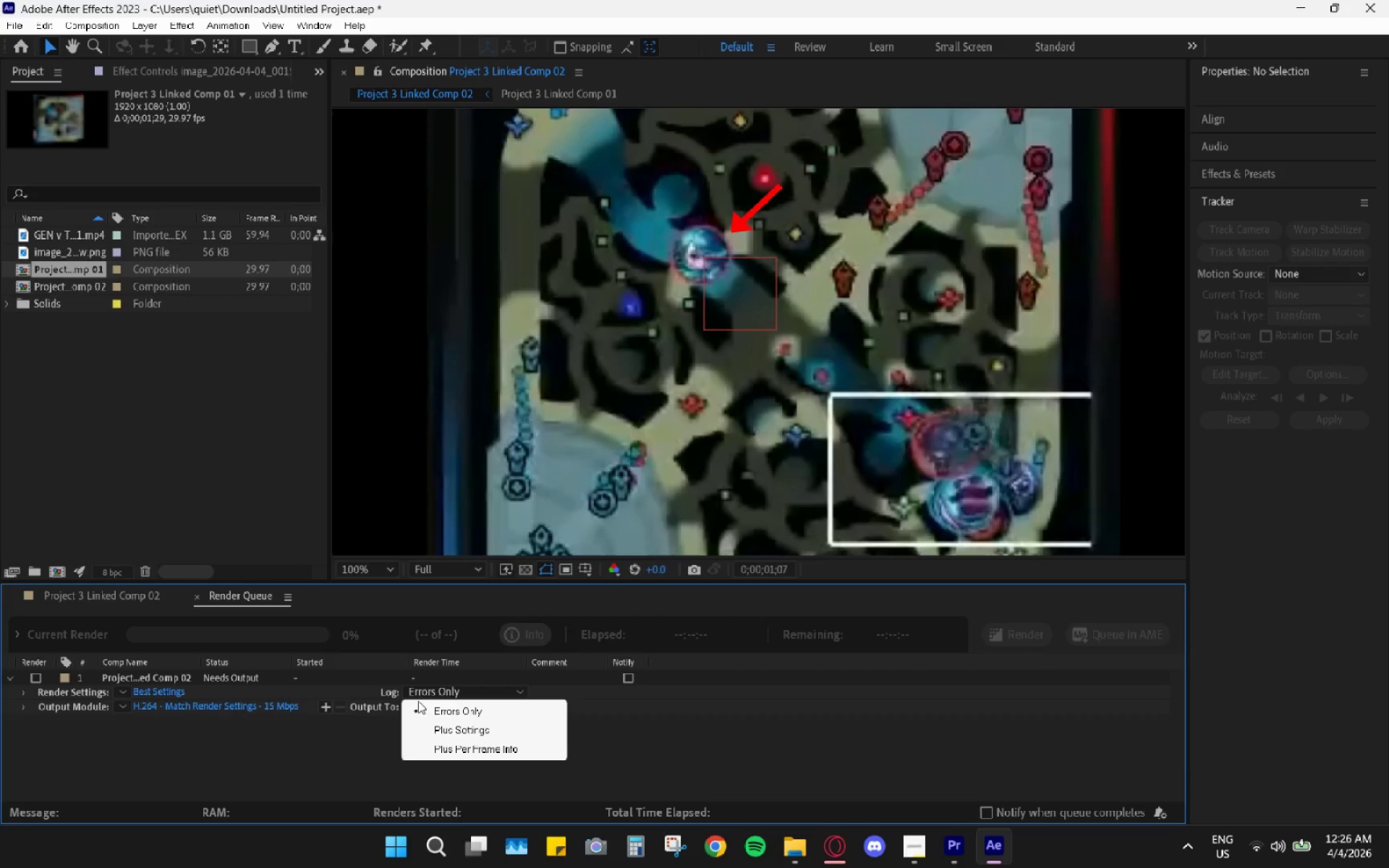 
left_click([358, 735])
 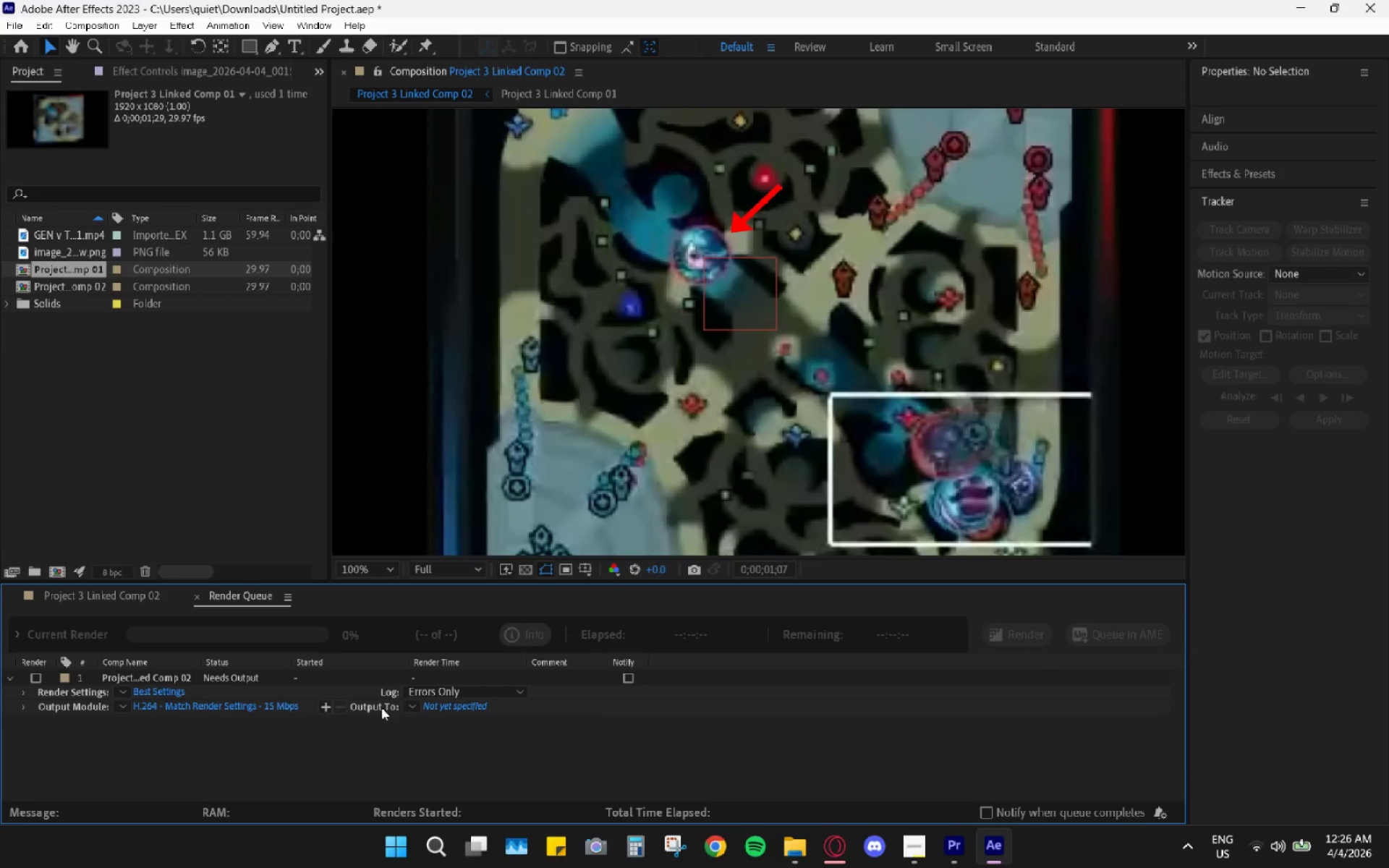 
left_click([408, 708])
 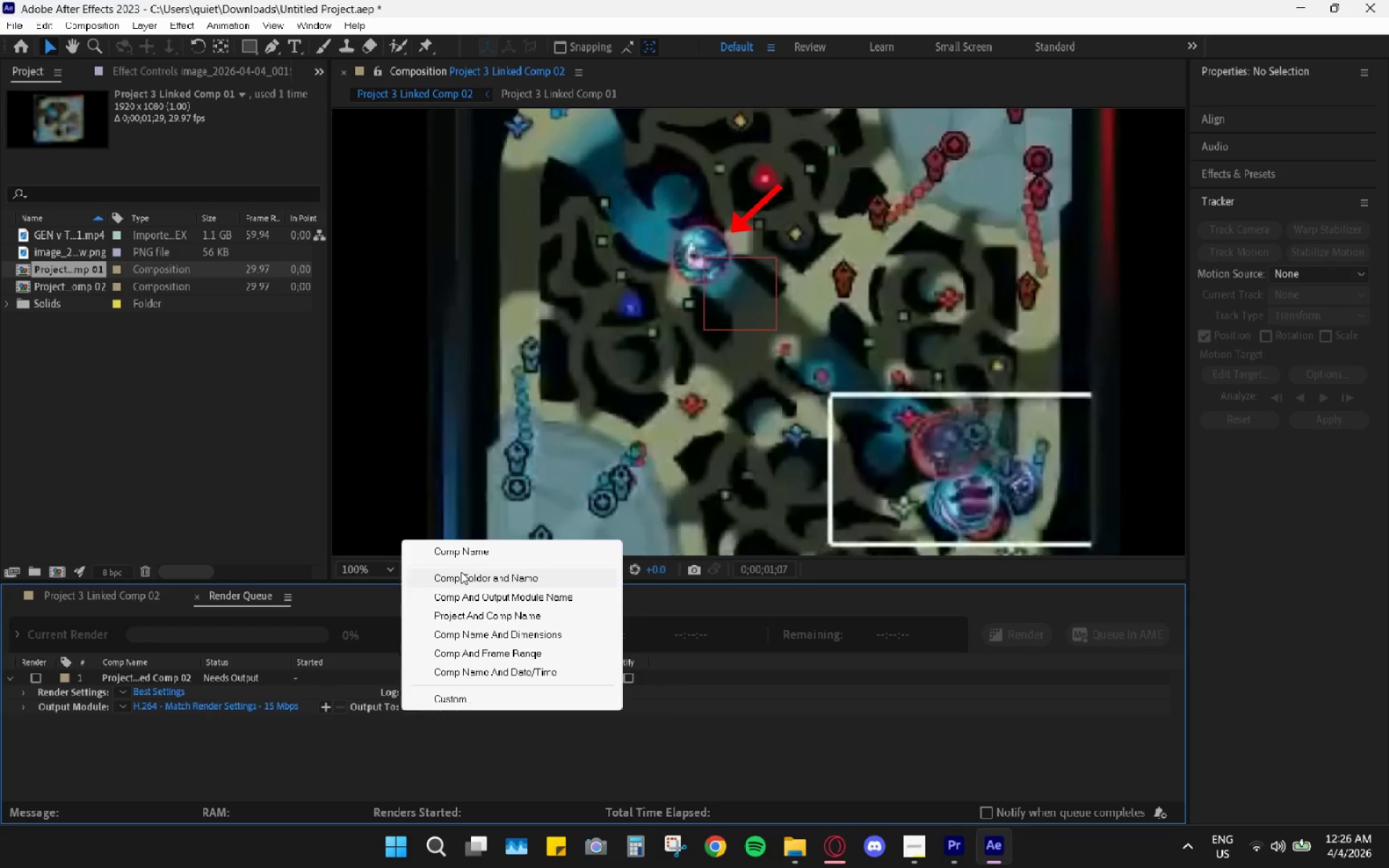 
left_click([472, 550])
 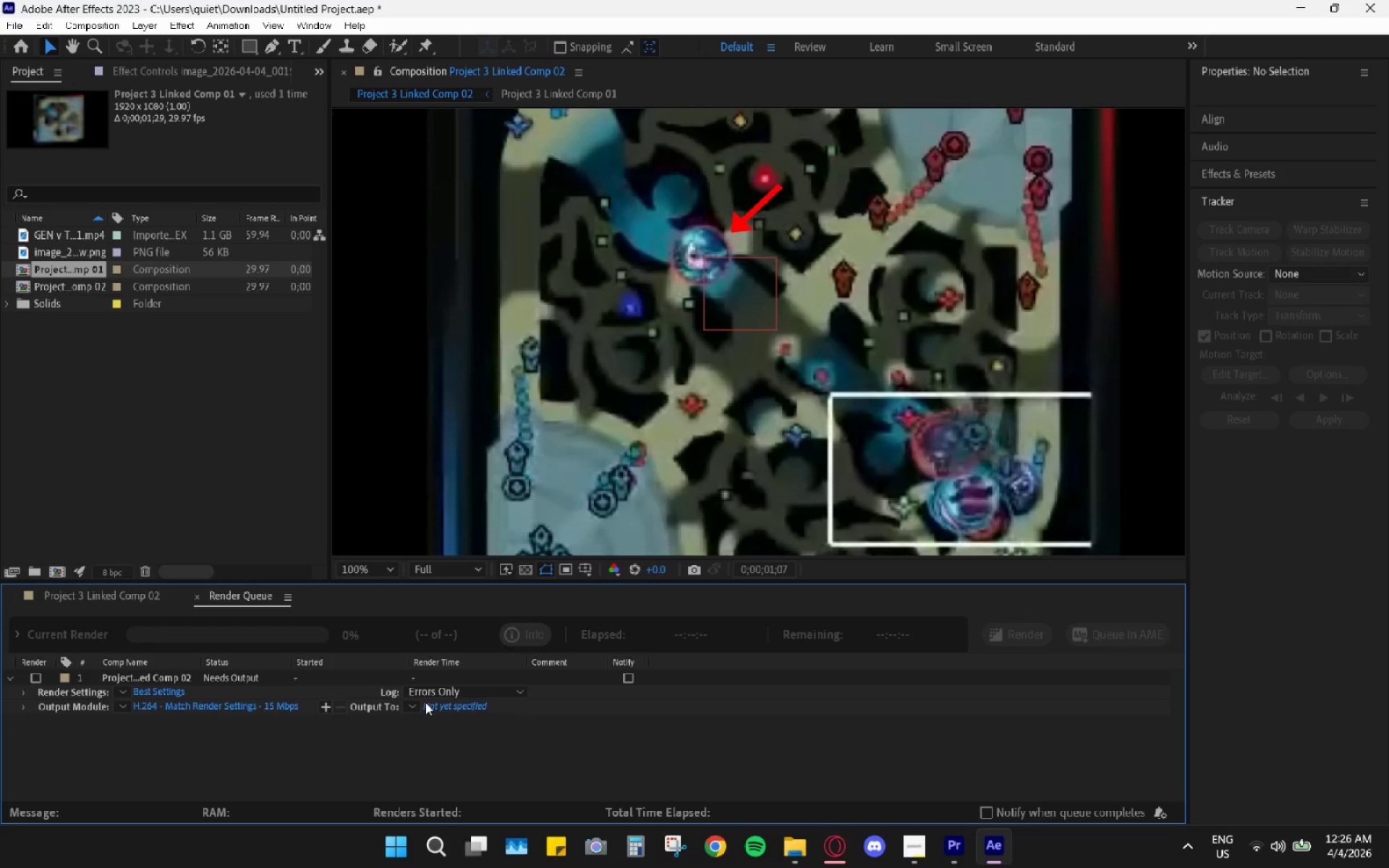 
left_click([418, 706])
 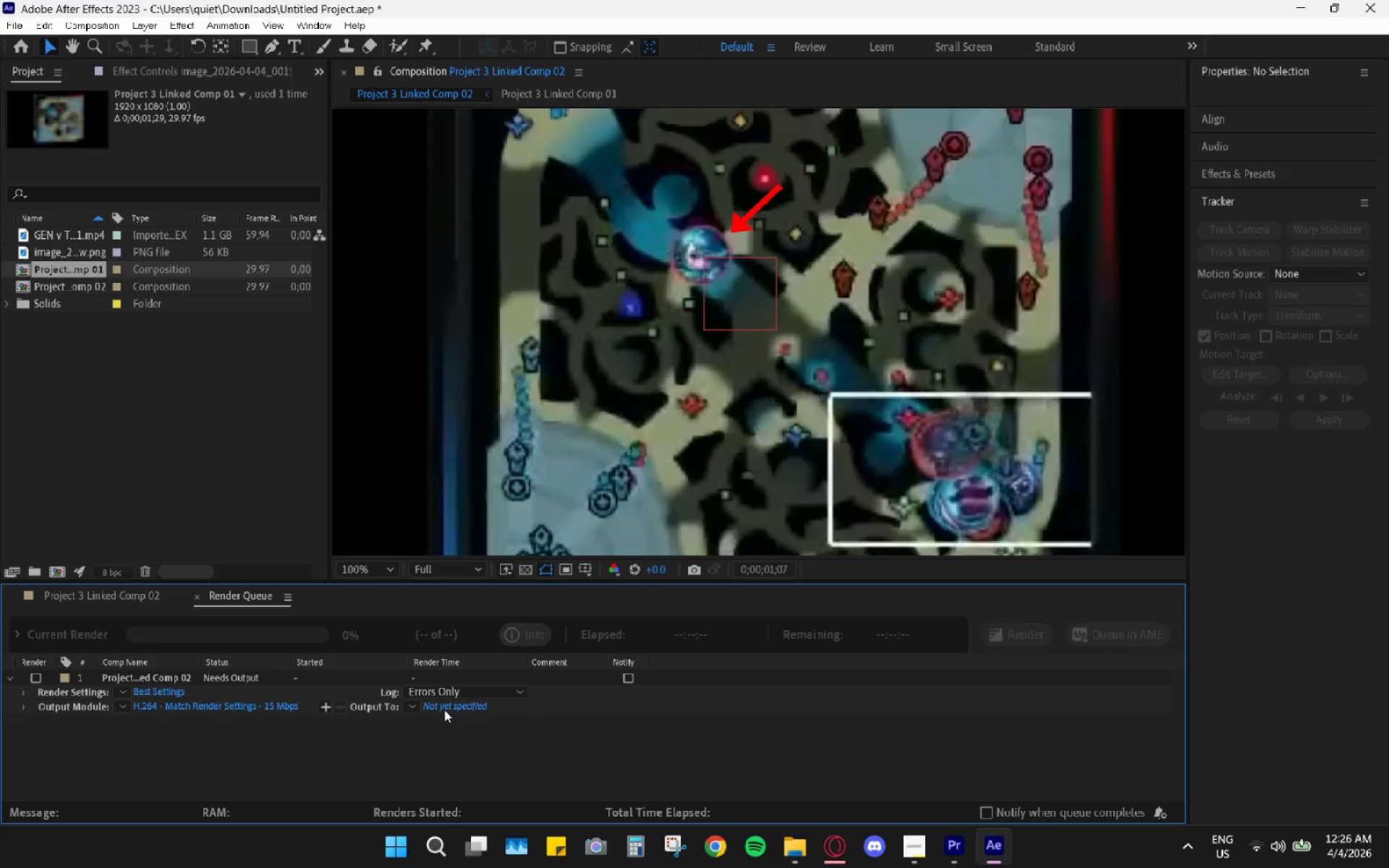 
left_click([449, 710])
 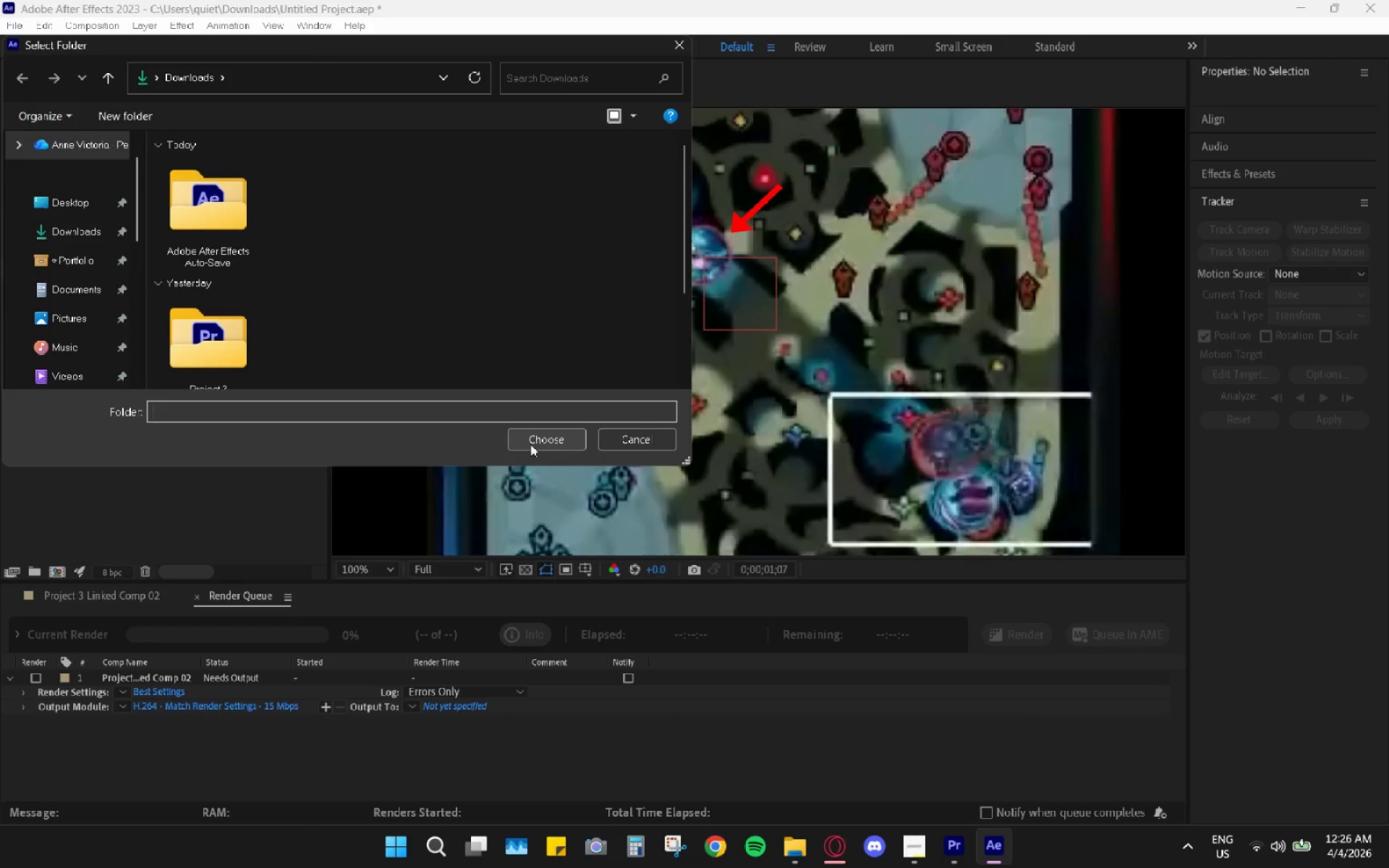 
left_click_drag(start_coordinate=[528, 443], to_coordinate=[472, 341])
 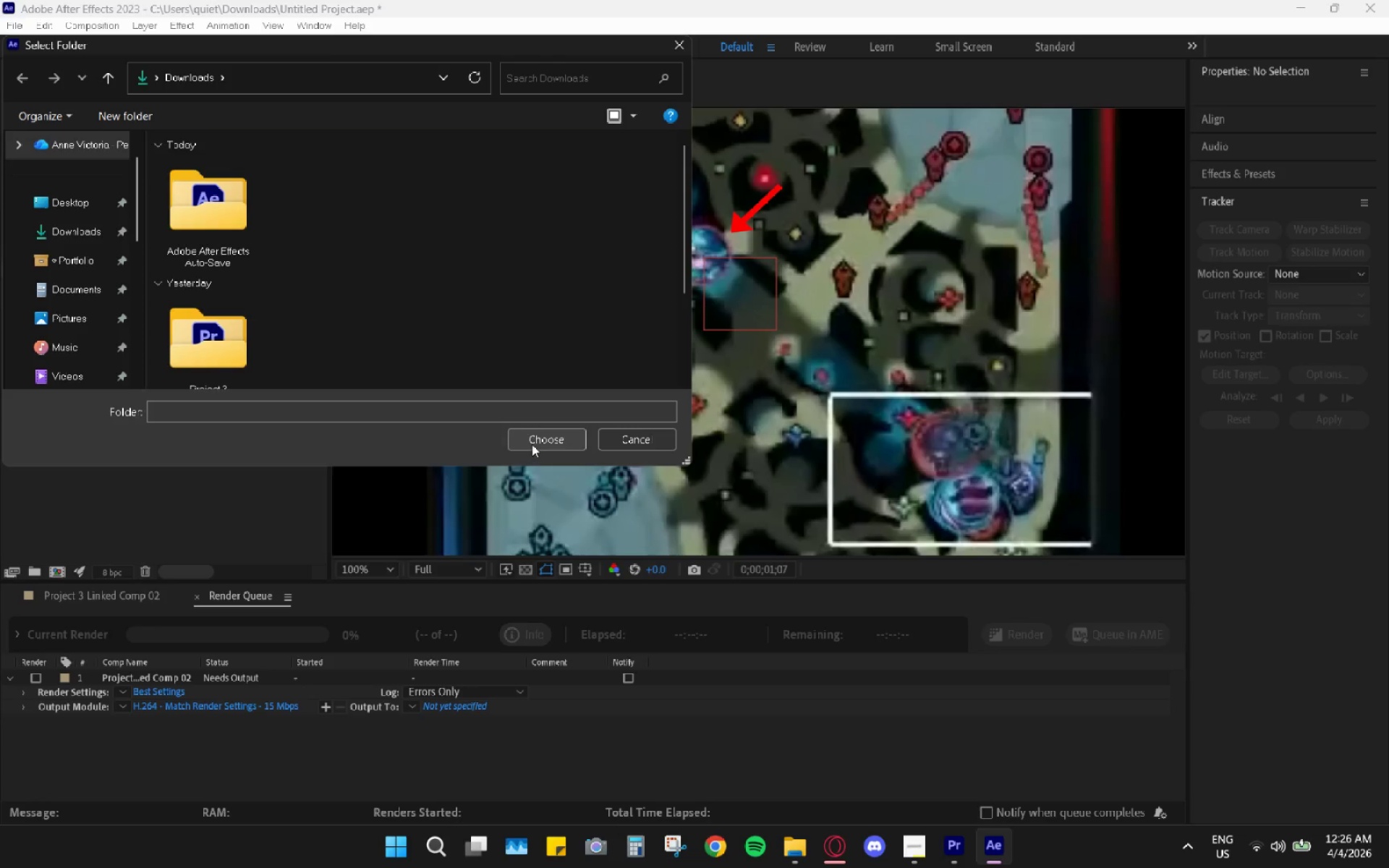 
left_click([532, 444])
 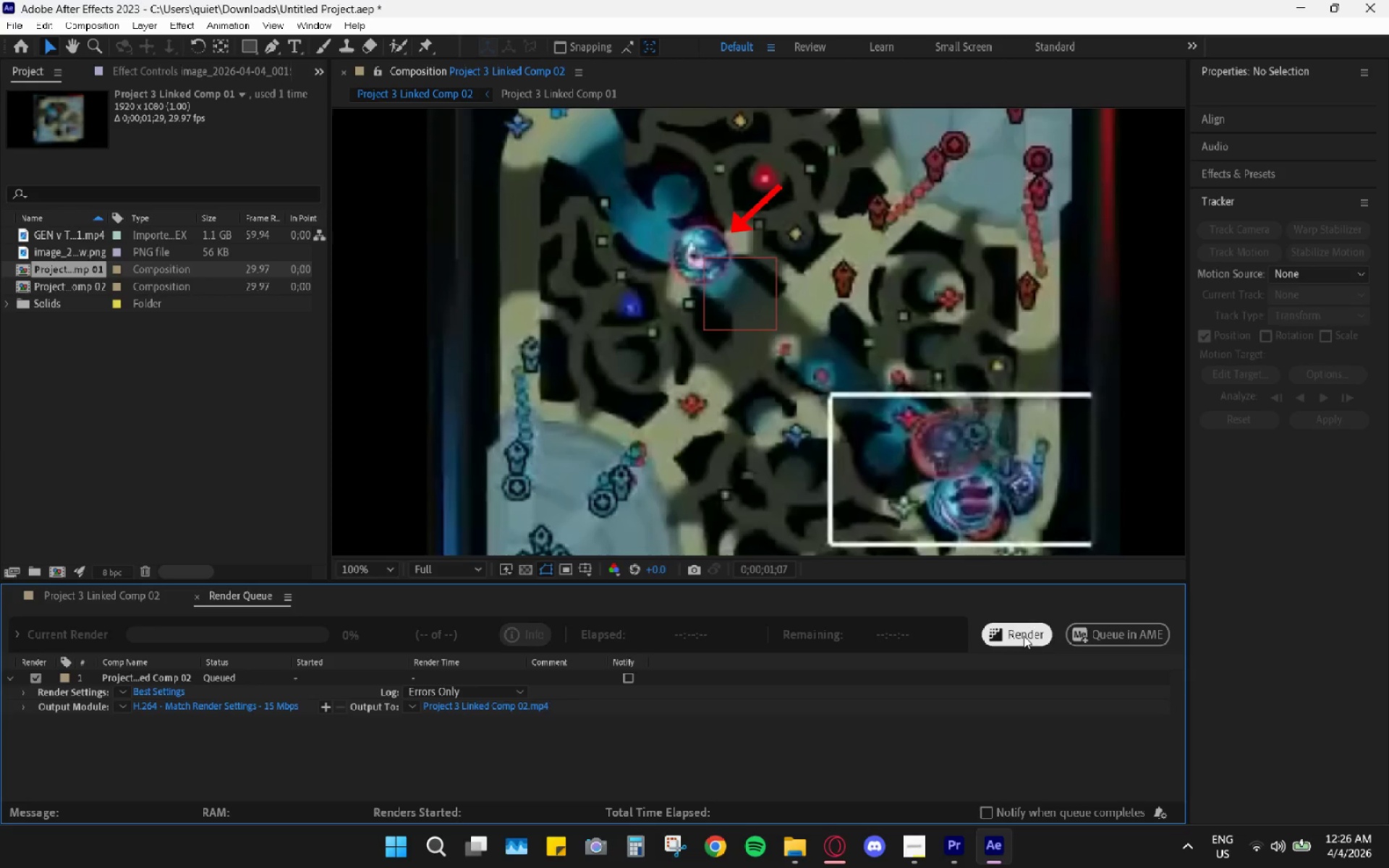 
wait(5.47)
 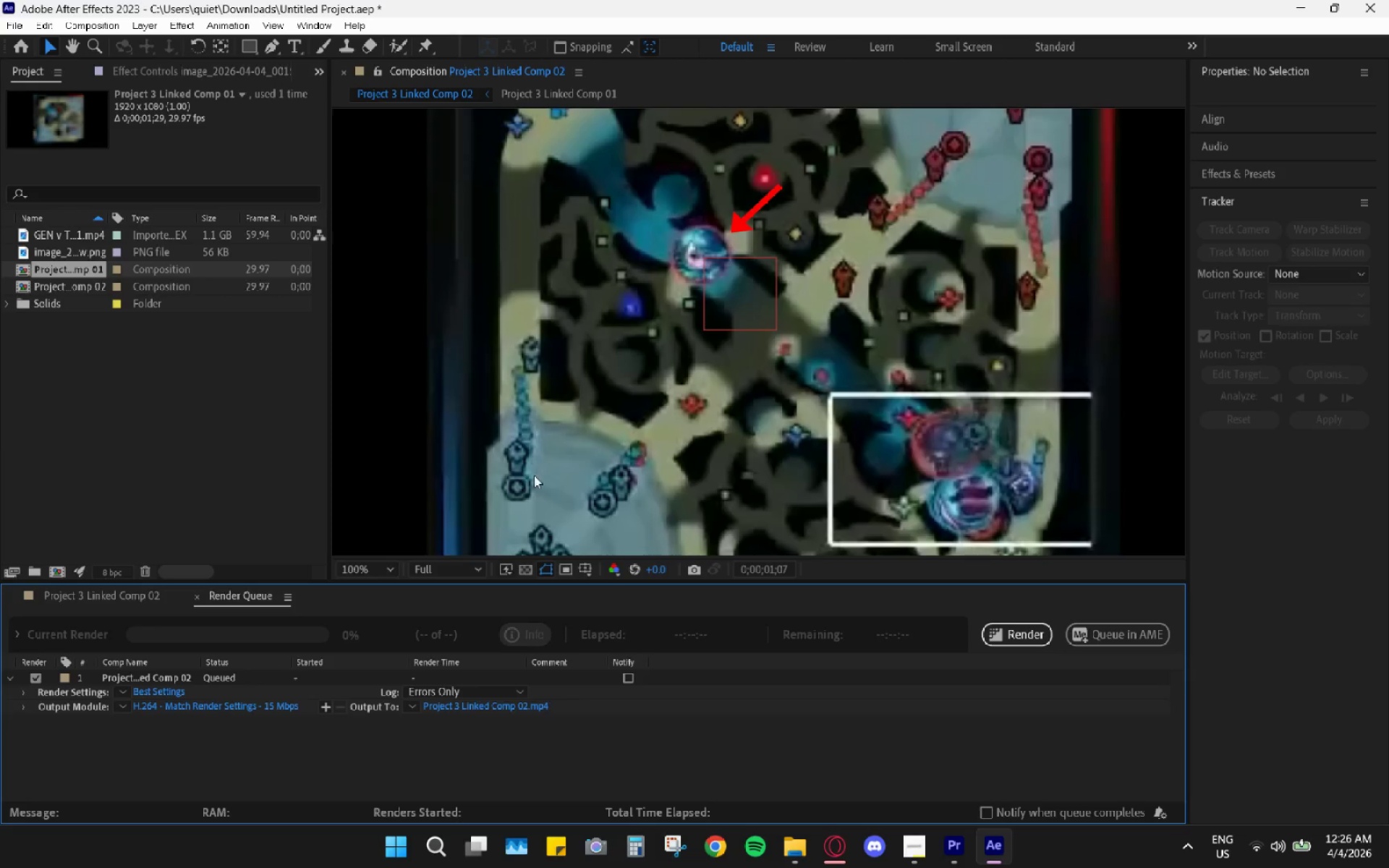 
left_click([1024, 636])
 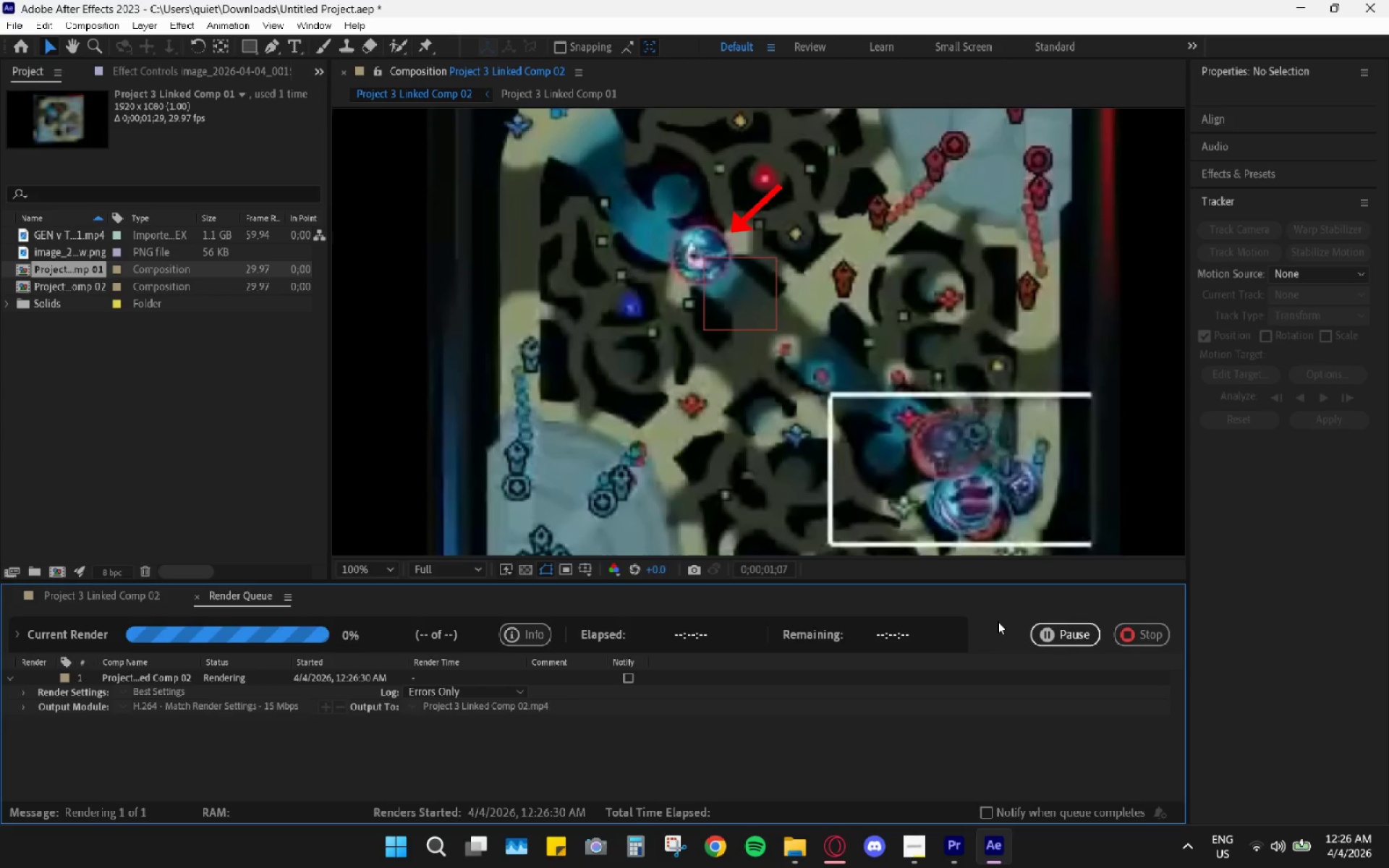 
mouse_move([982, 638])
 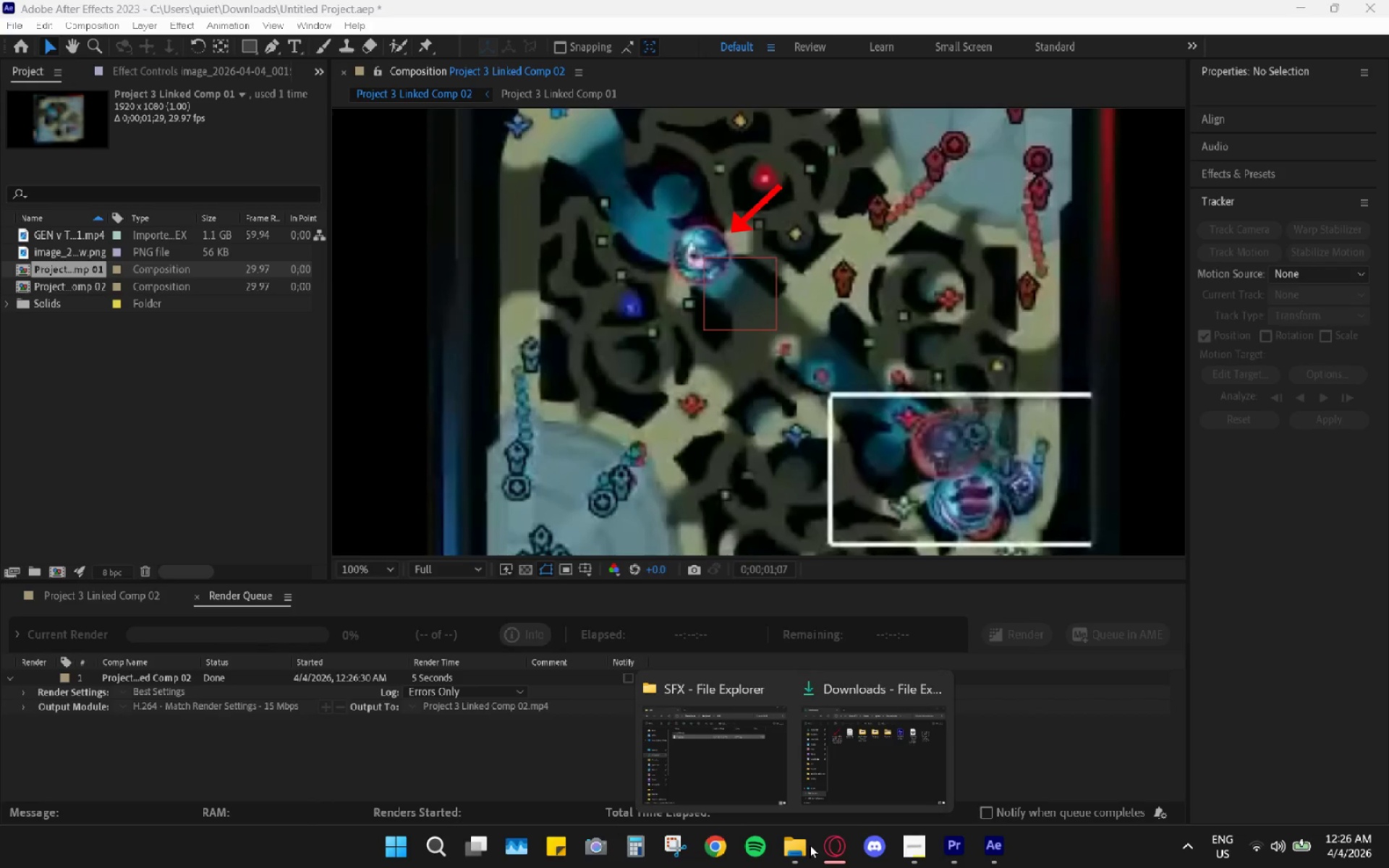 
left_click([840, 736])
 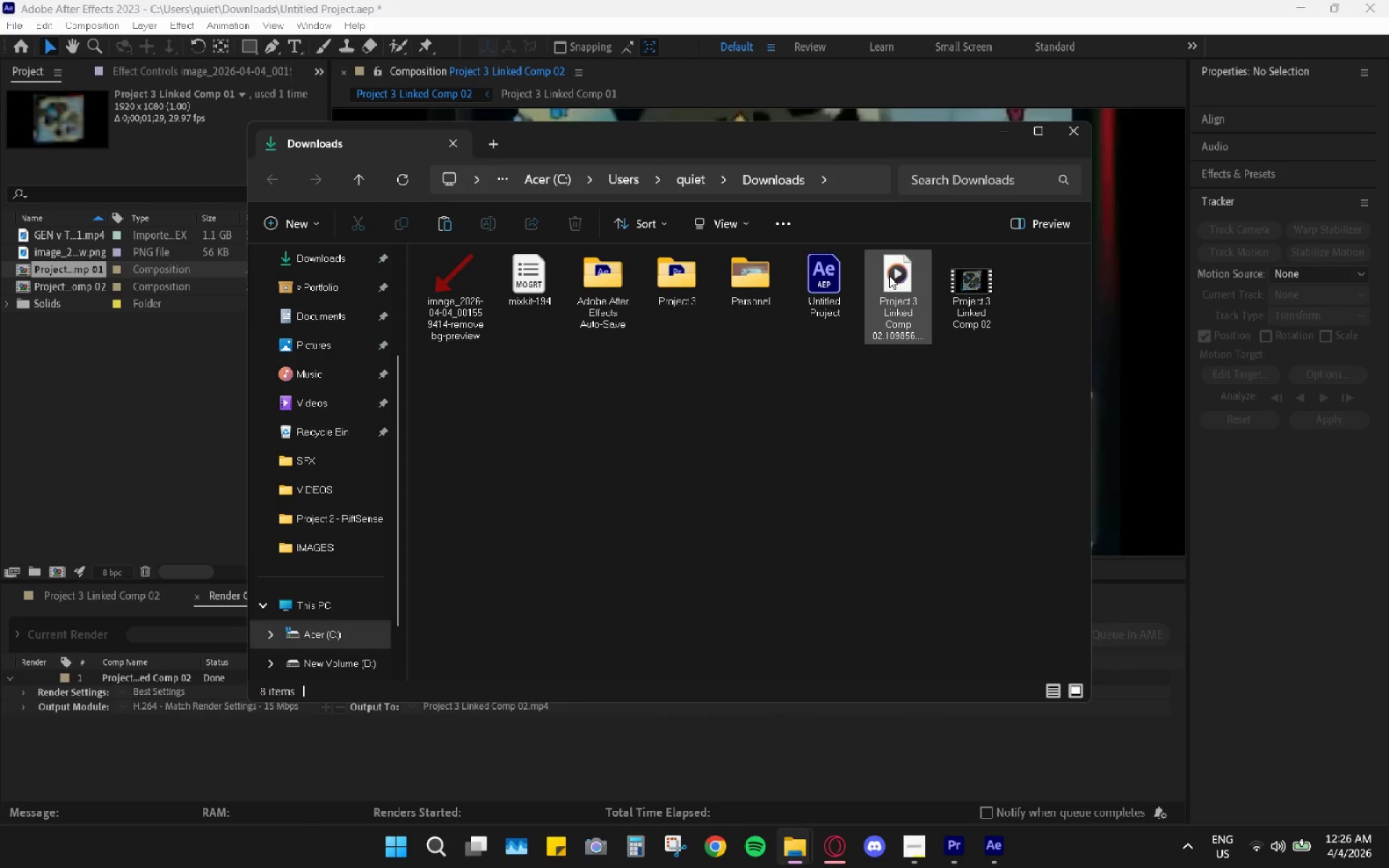 
double_click([889, 276])
 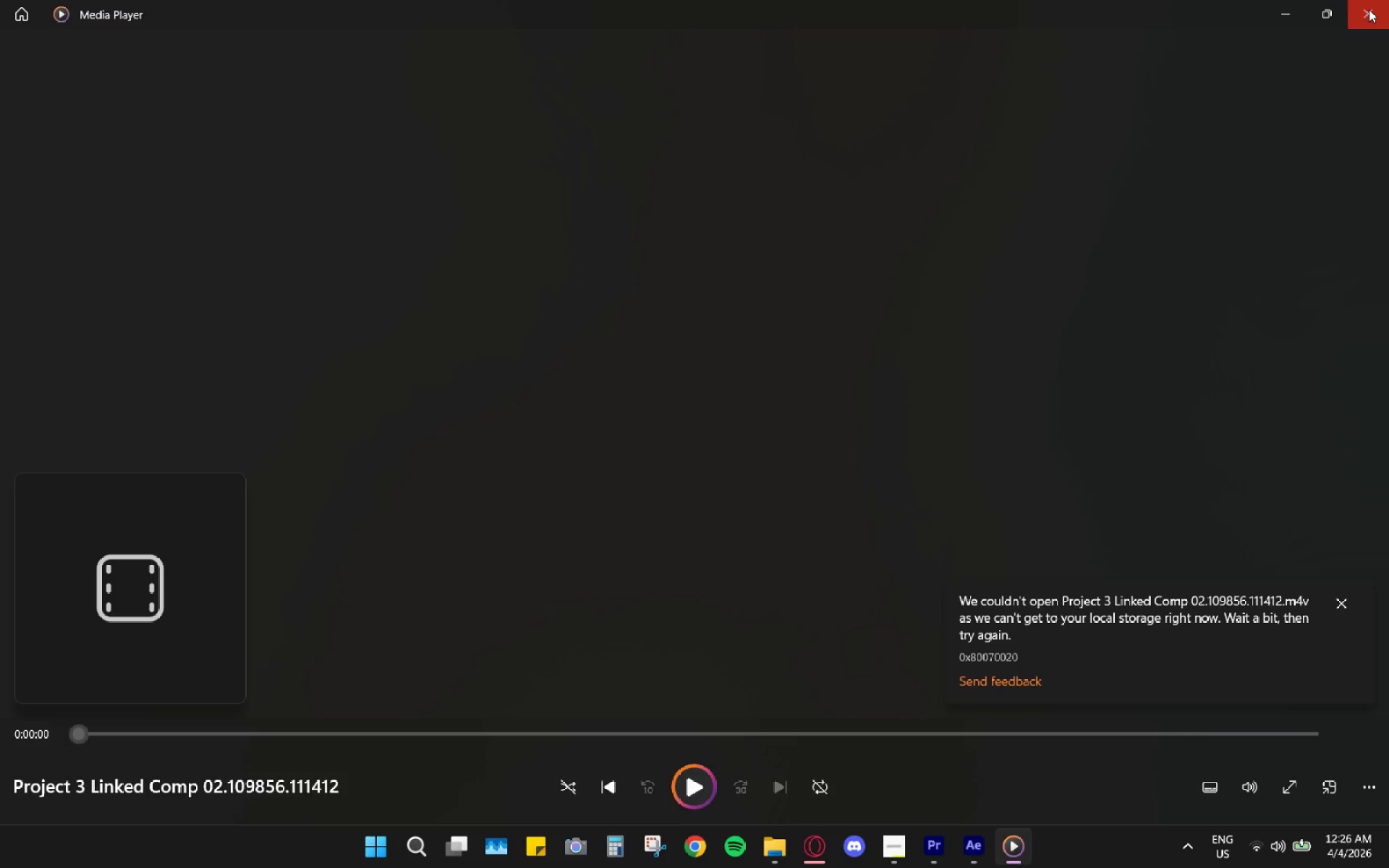 
left_click([1369, 9])
 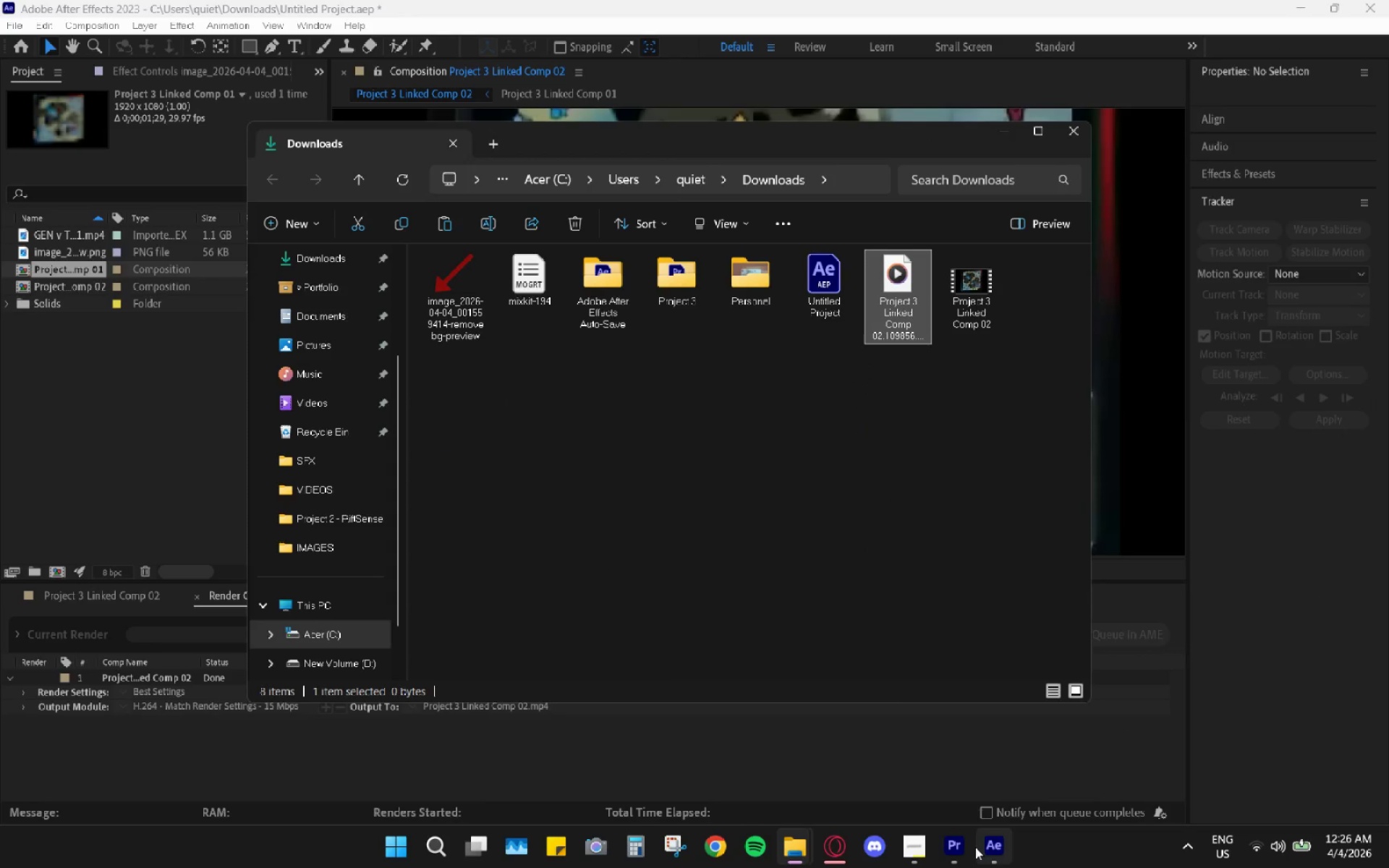 
left_click([945, 860])
 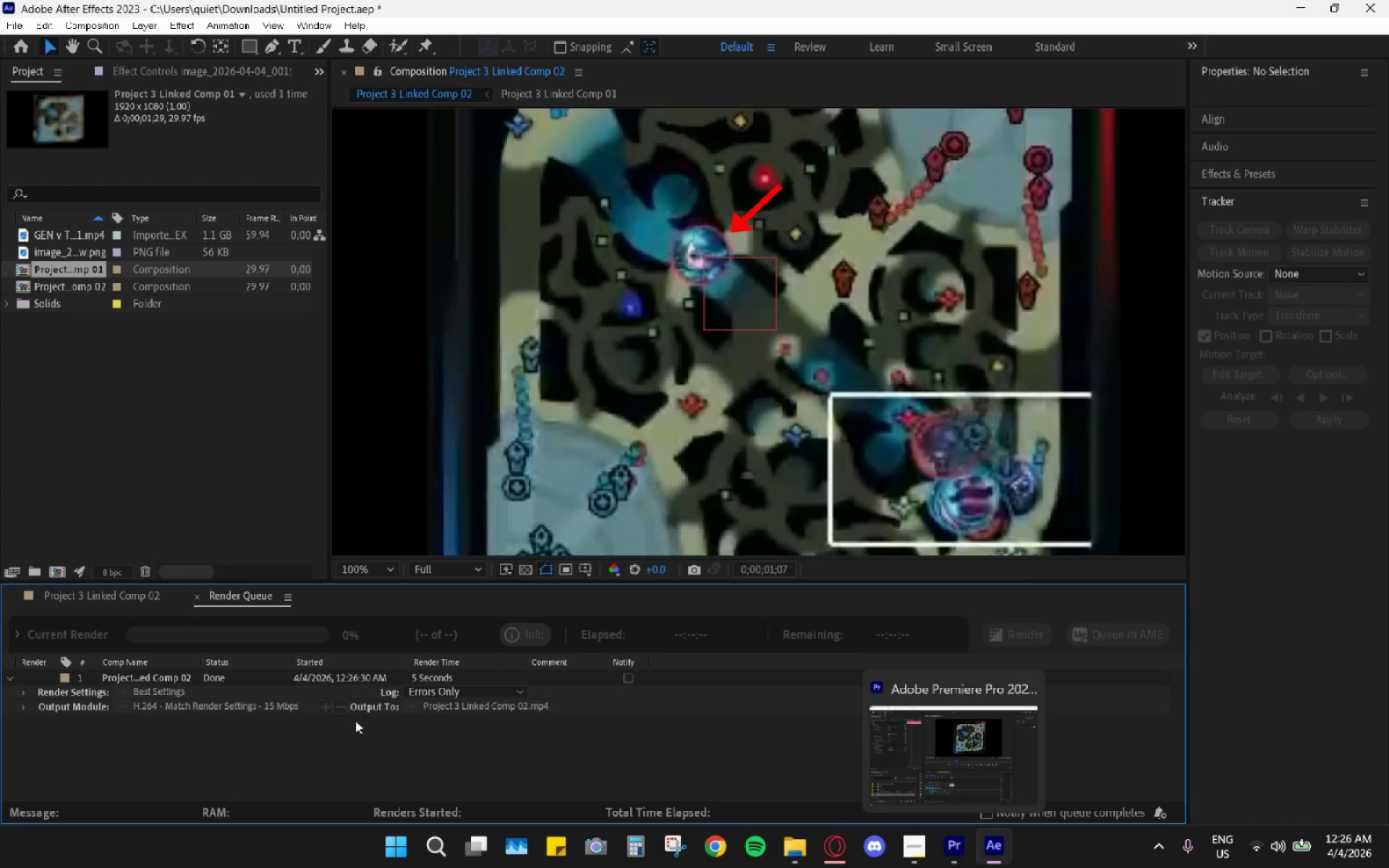 
wait(8.64)
 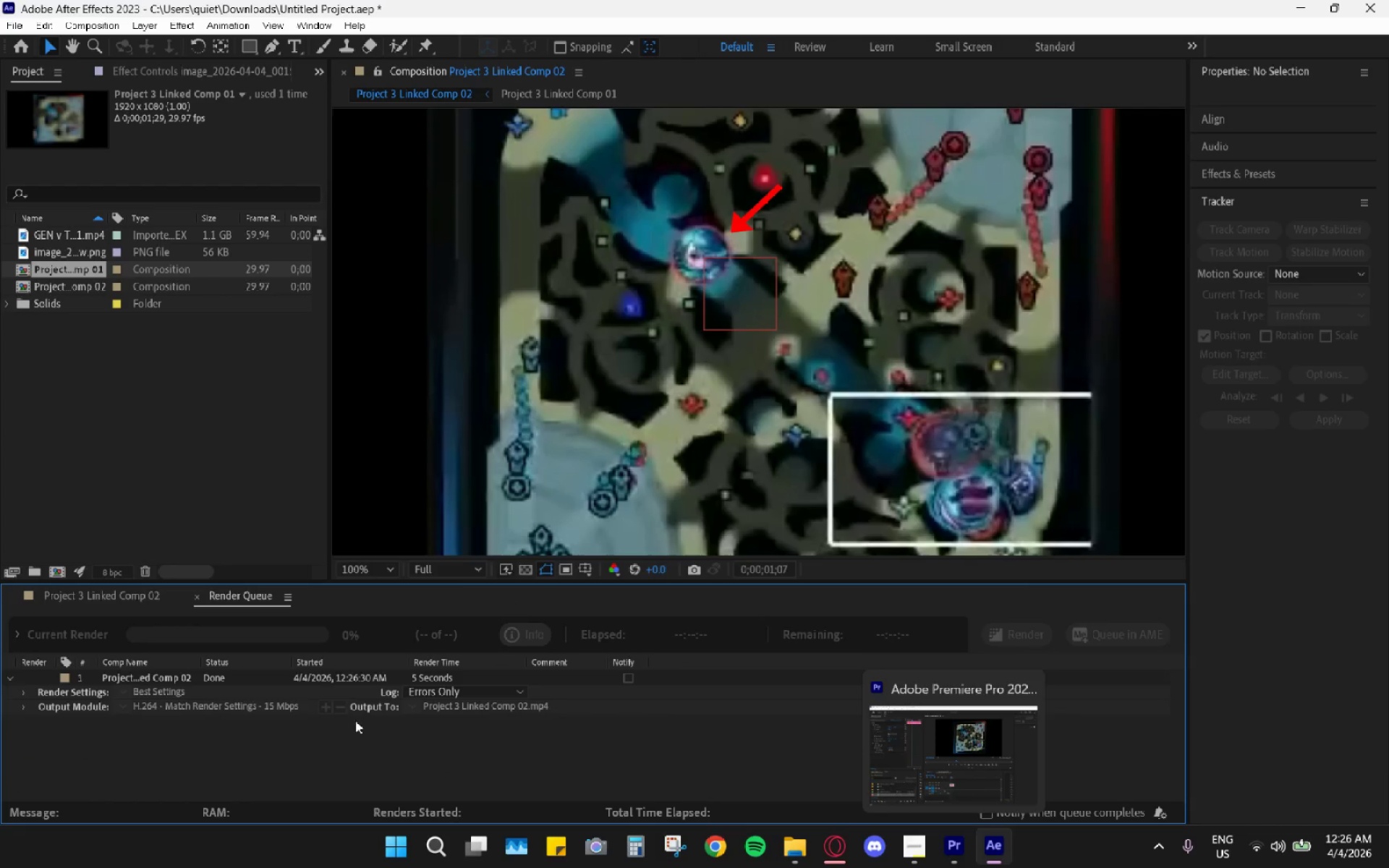 
left_click([1365, 3])
 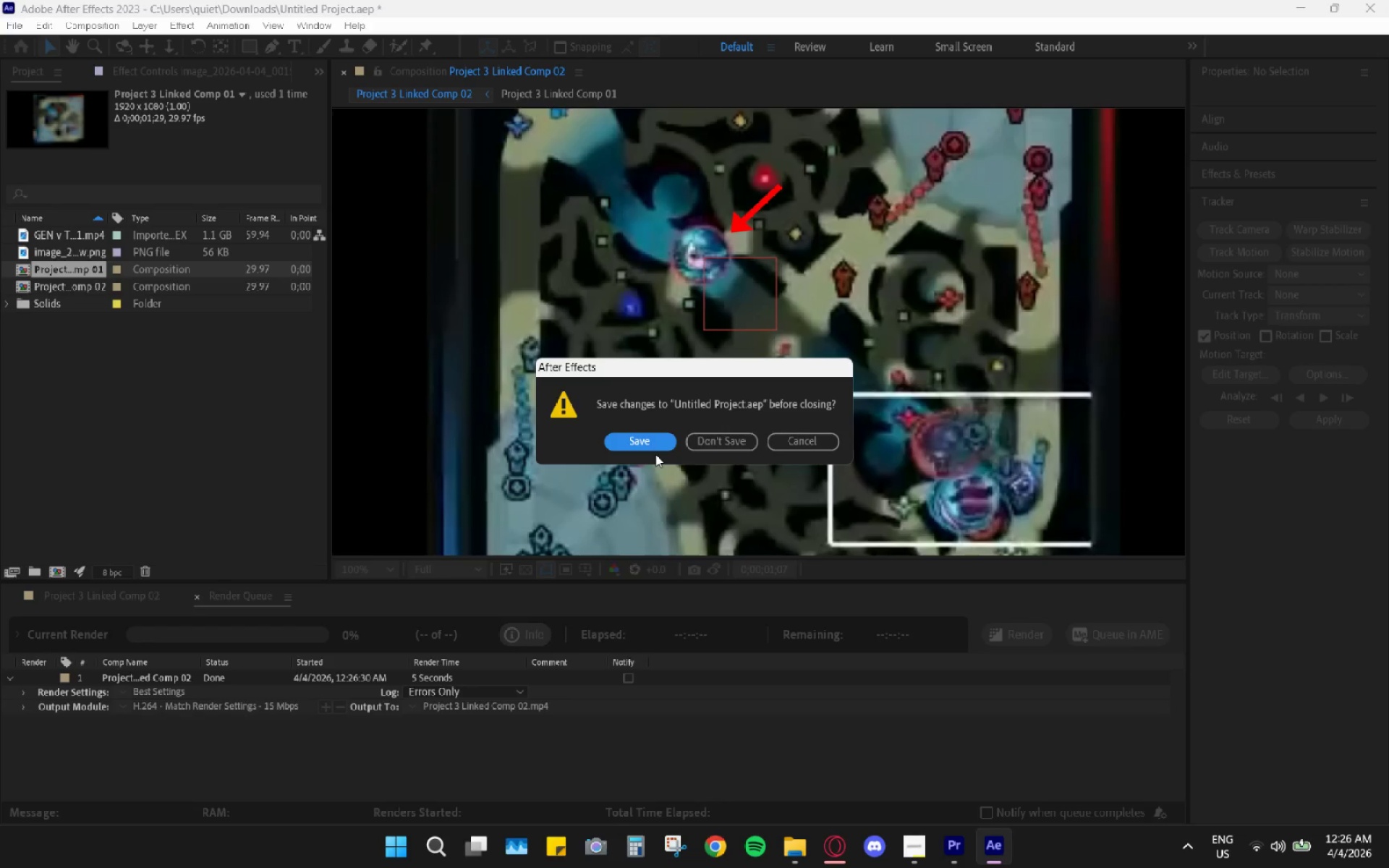 
left_click([663, 444])
 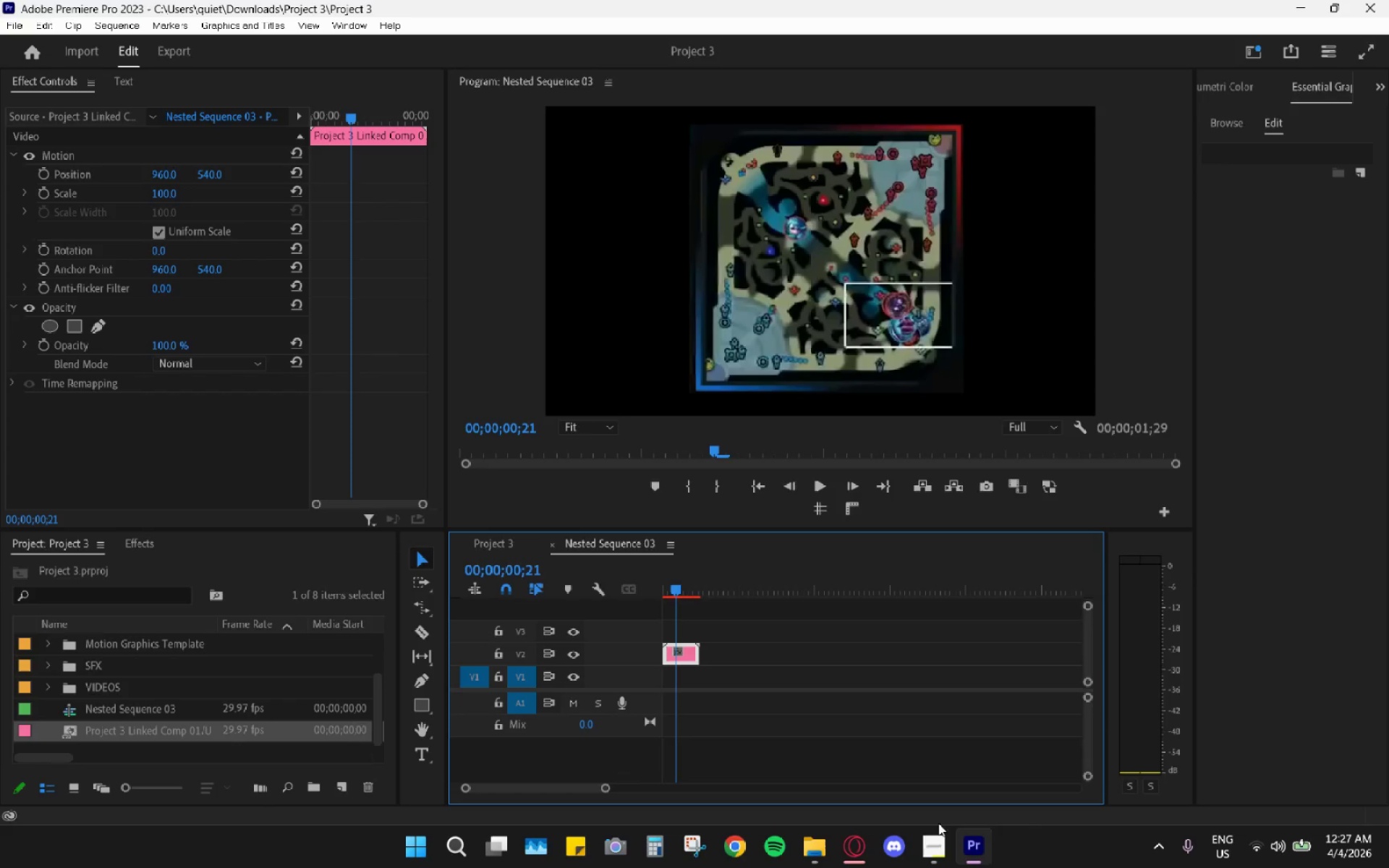 
wait(5.22)
 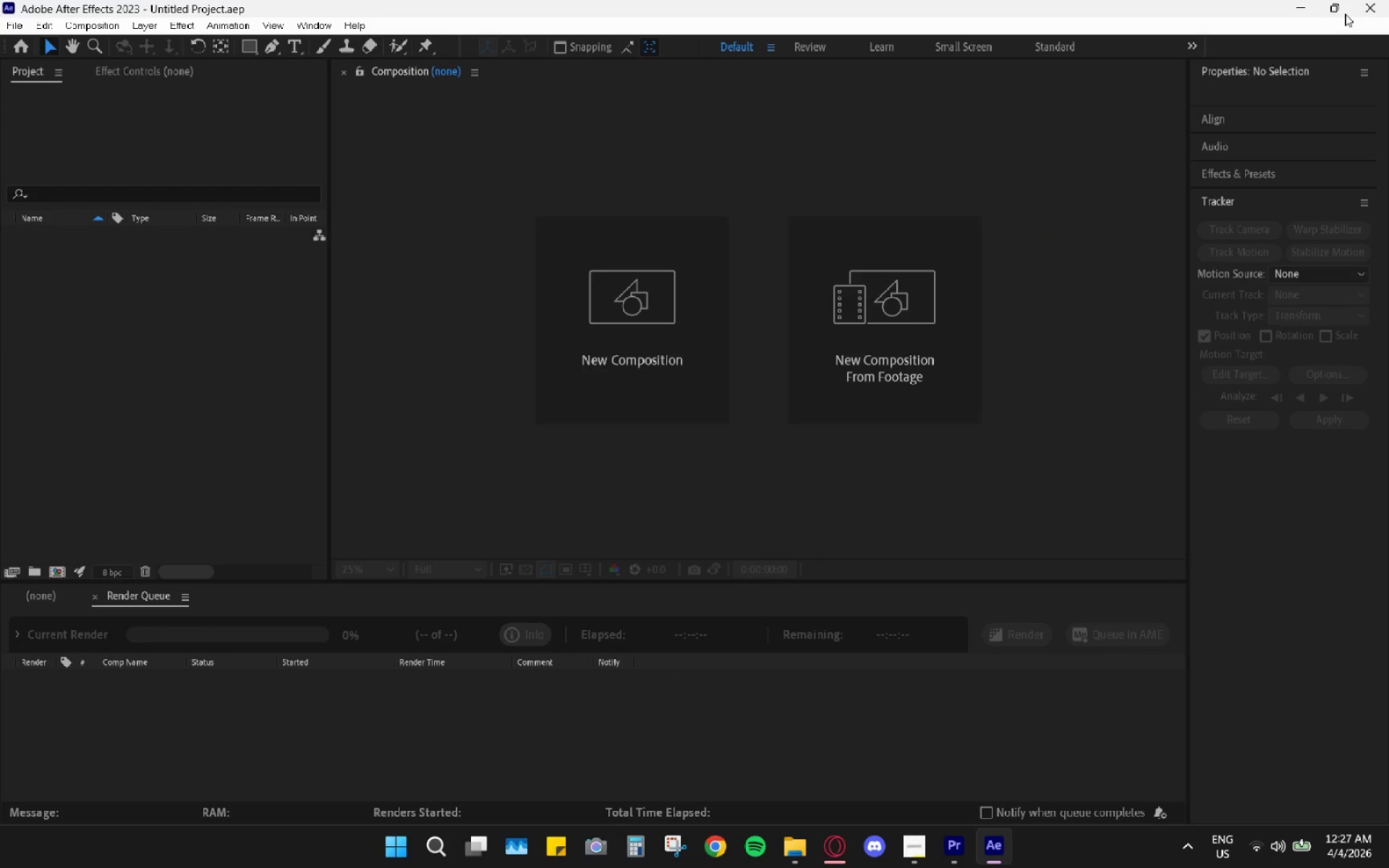 
left_click([106, 739])
 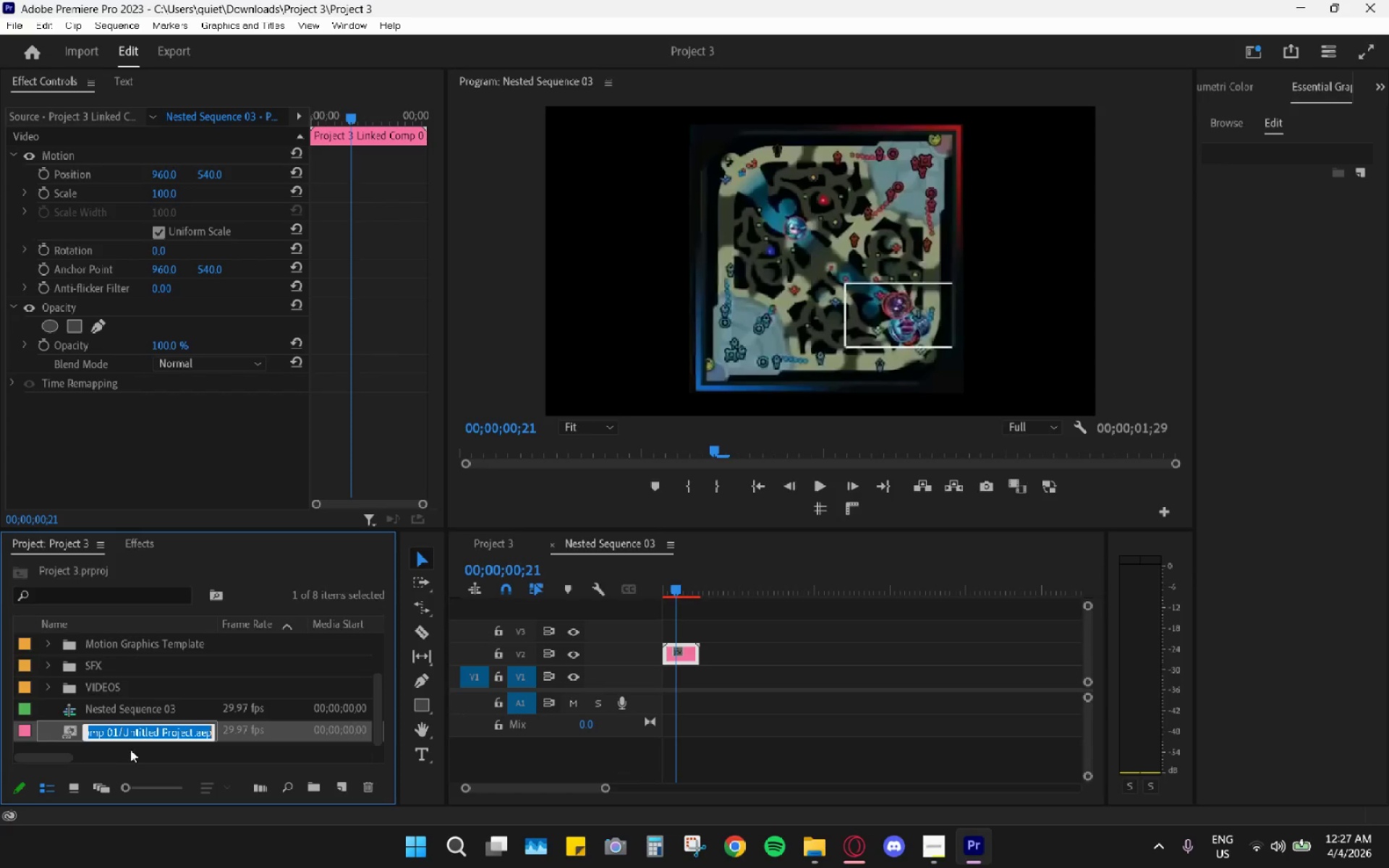 
left_click([136, 750])
 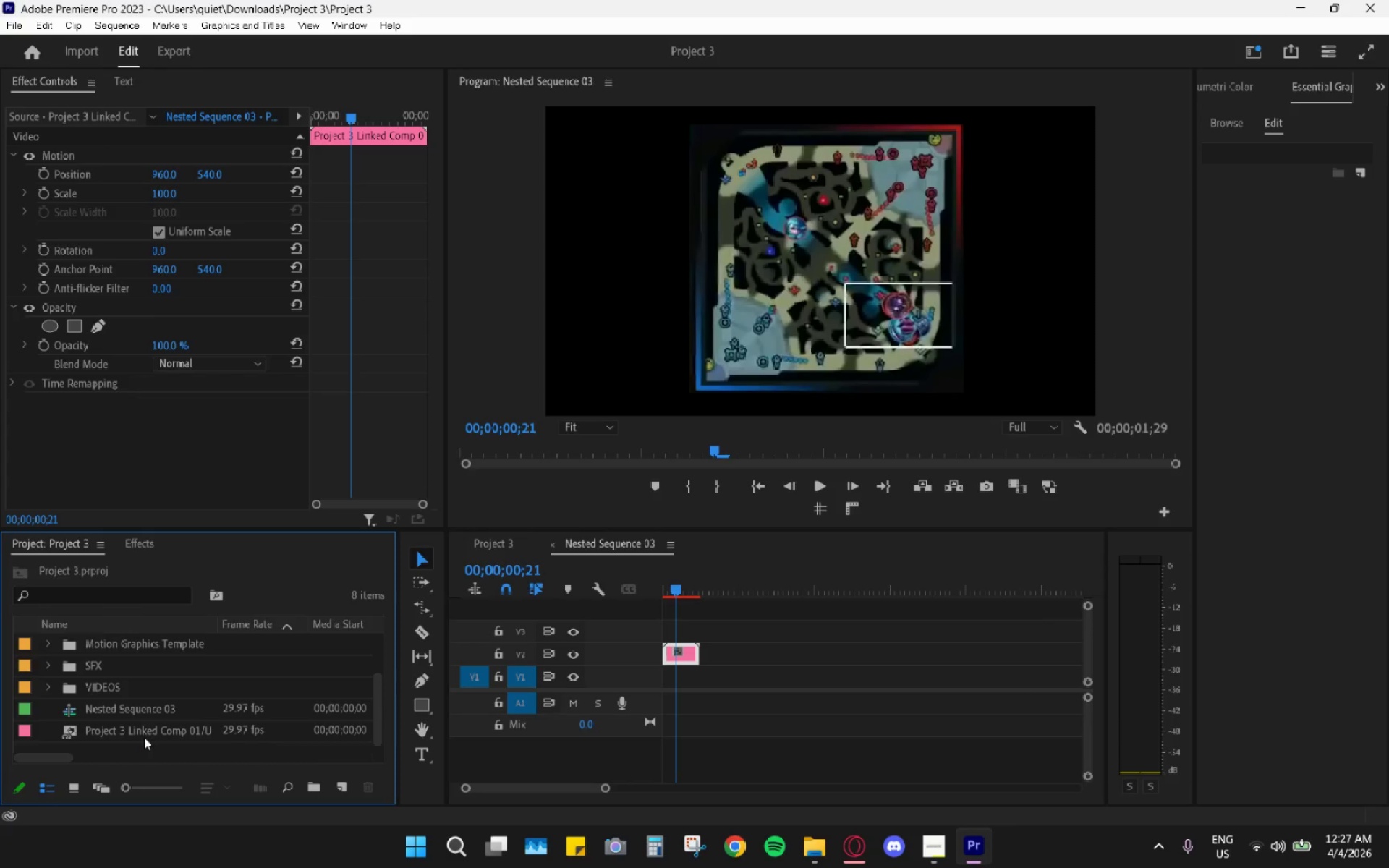 
left_click([144, 736])
 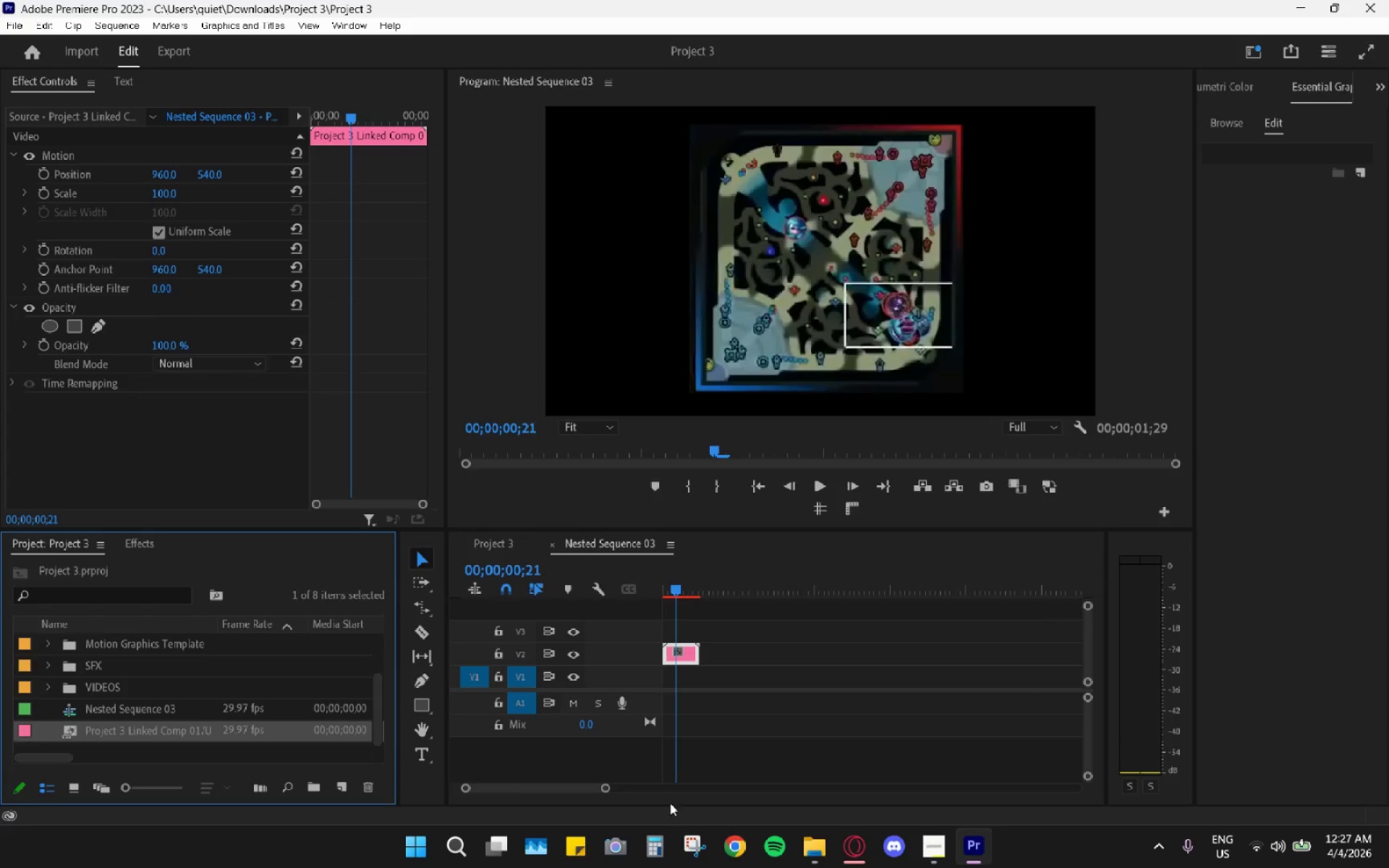 
left_click([805, 846])
 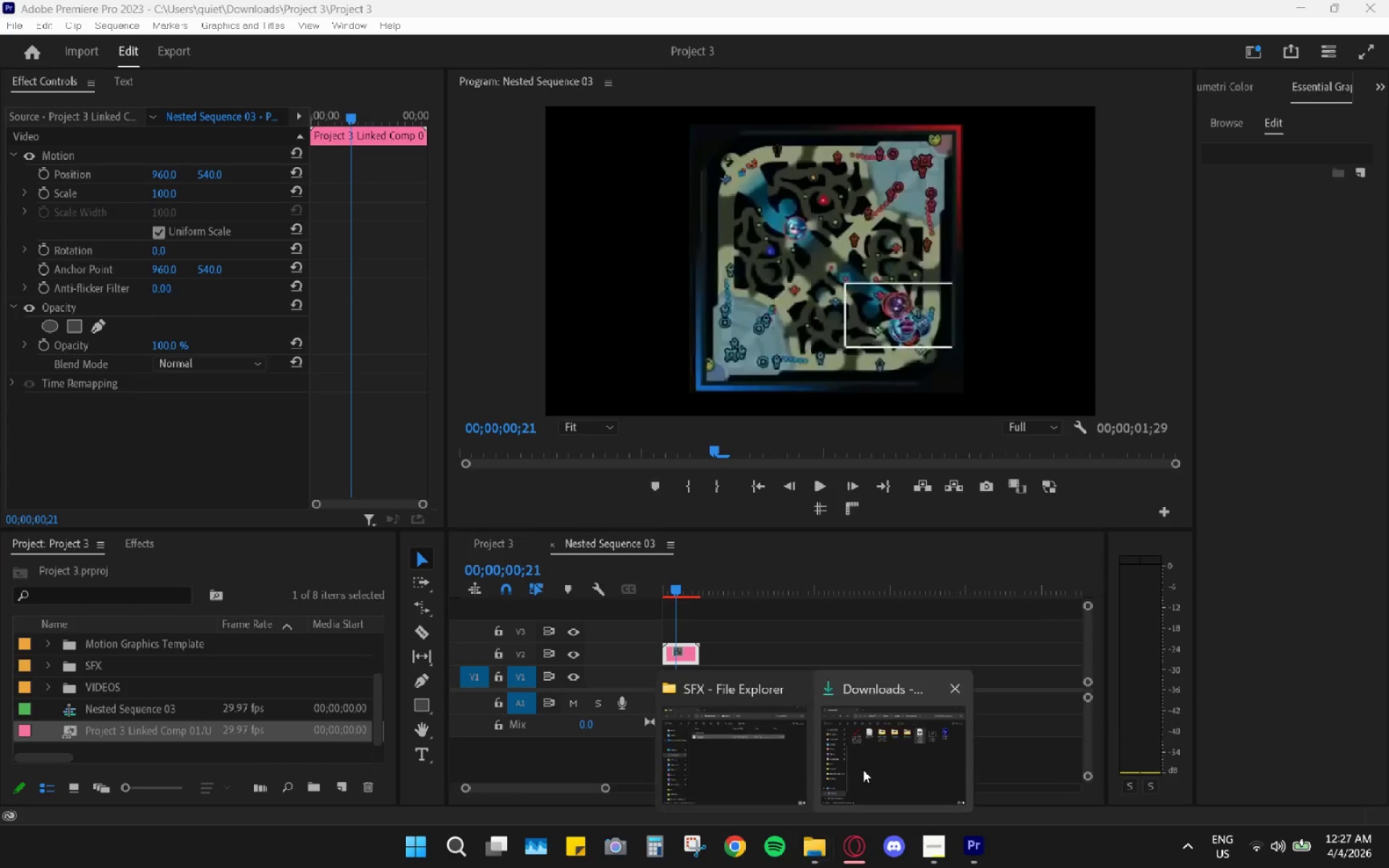 
left_click([879, 758])
 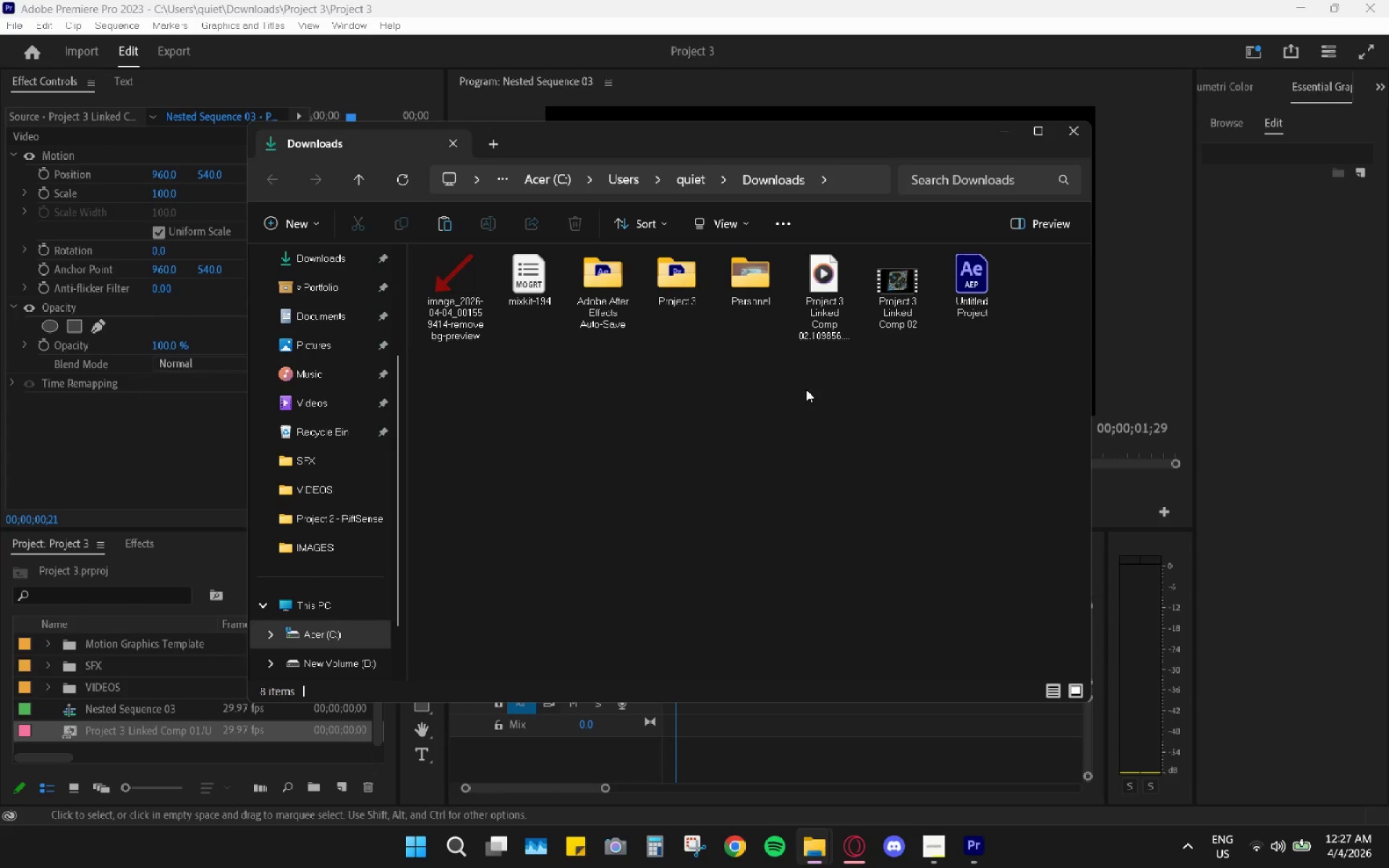 
left_click([681, 387])
 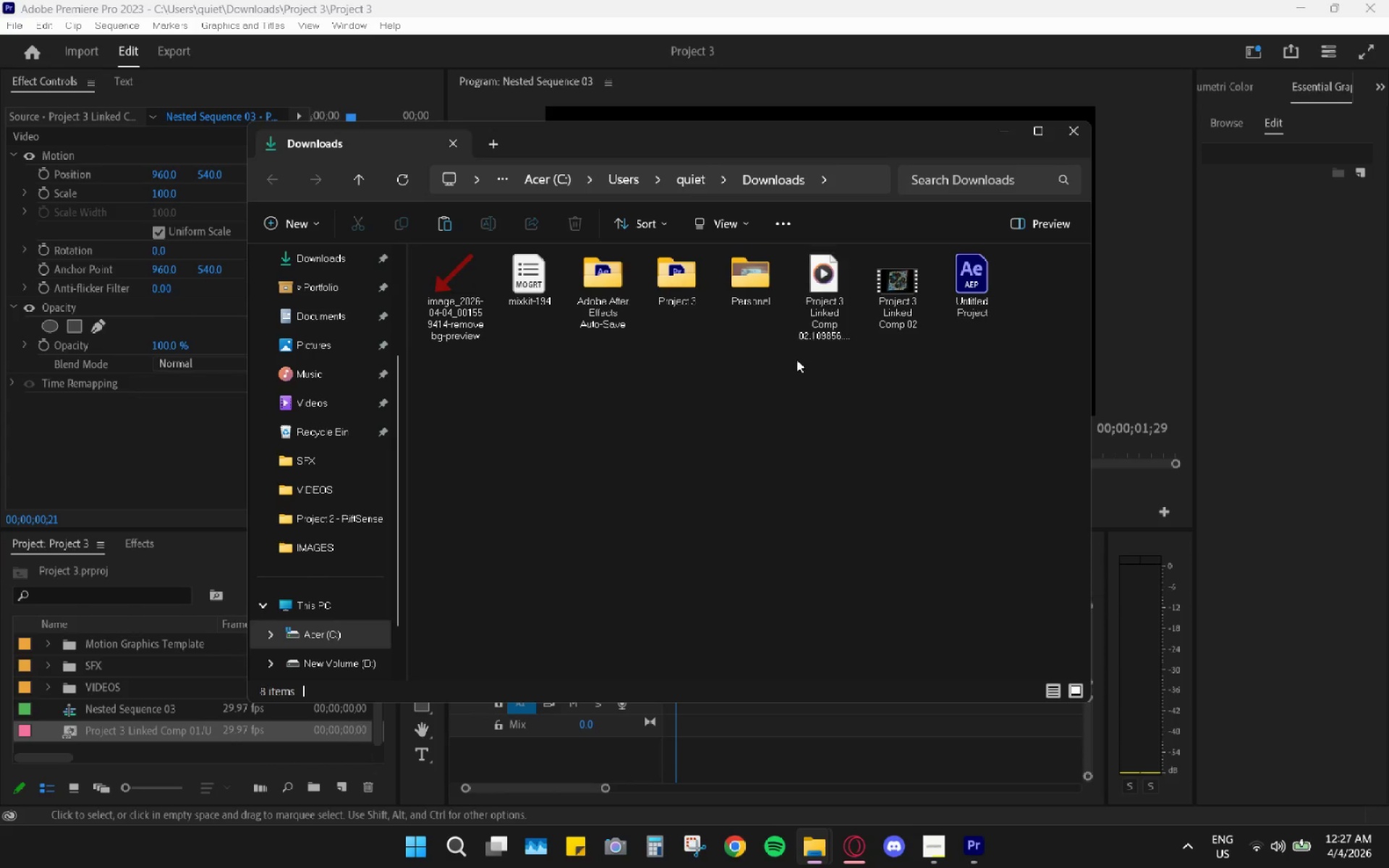 
left_click([772, 395])
 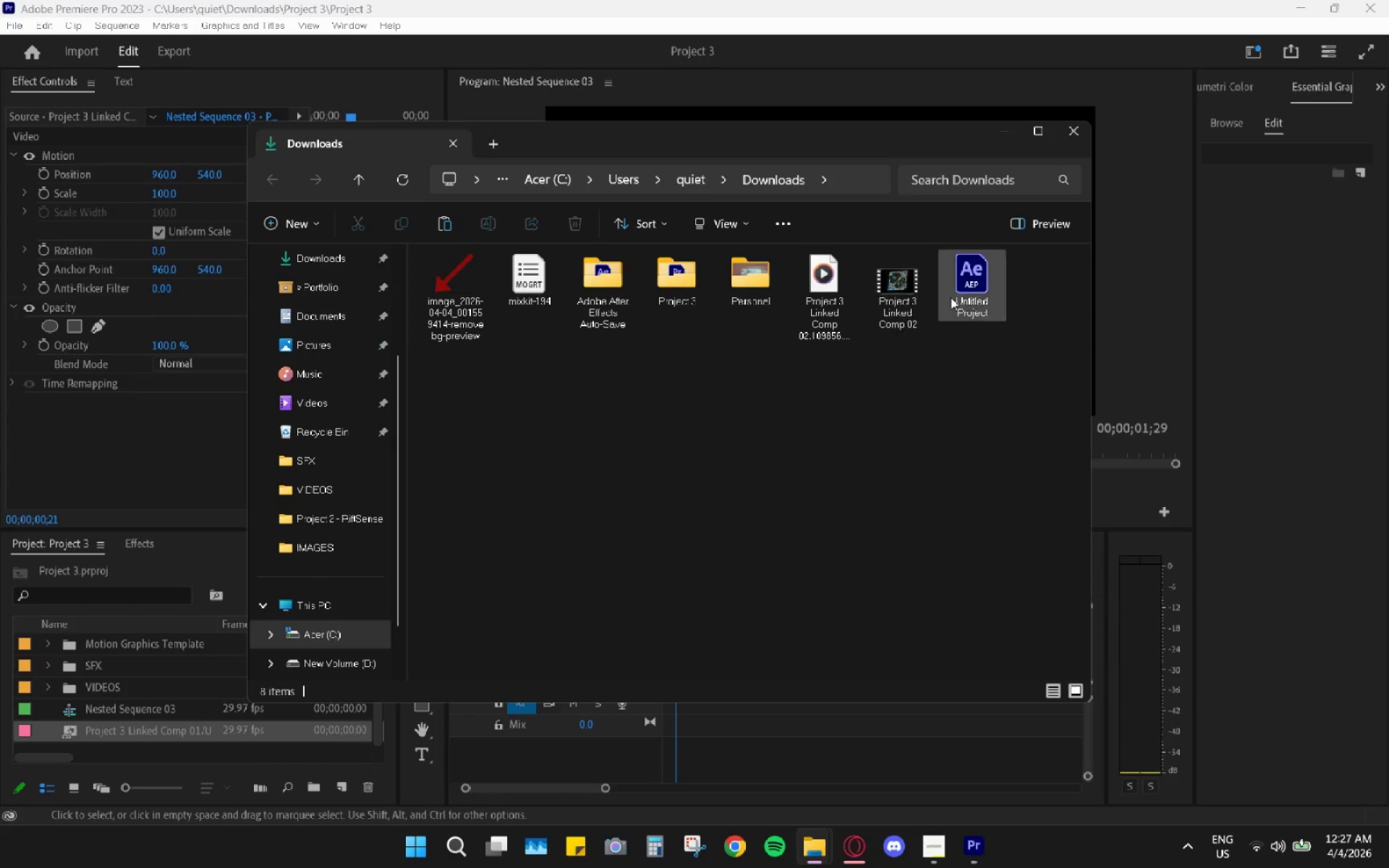 
right_click([974, 283])
 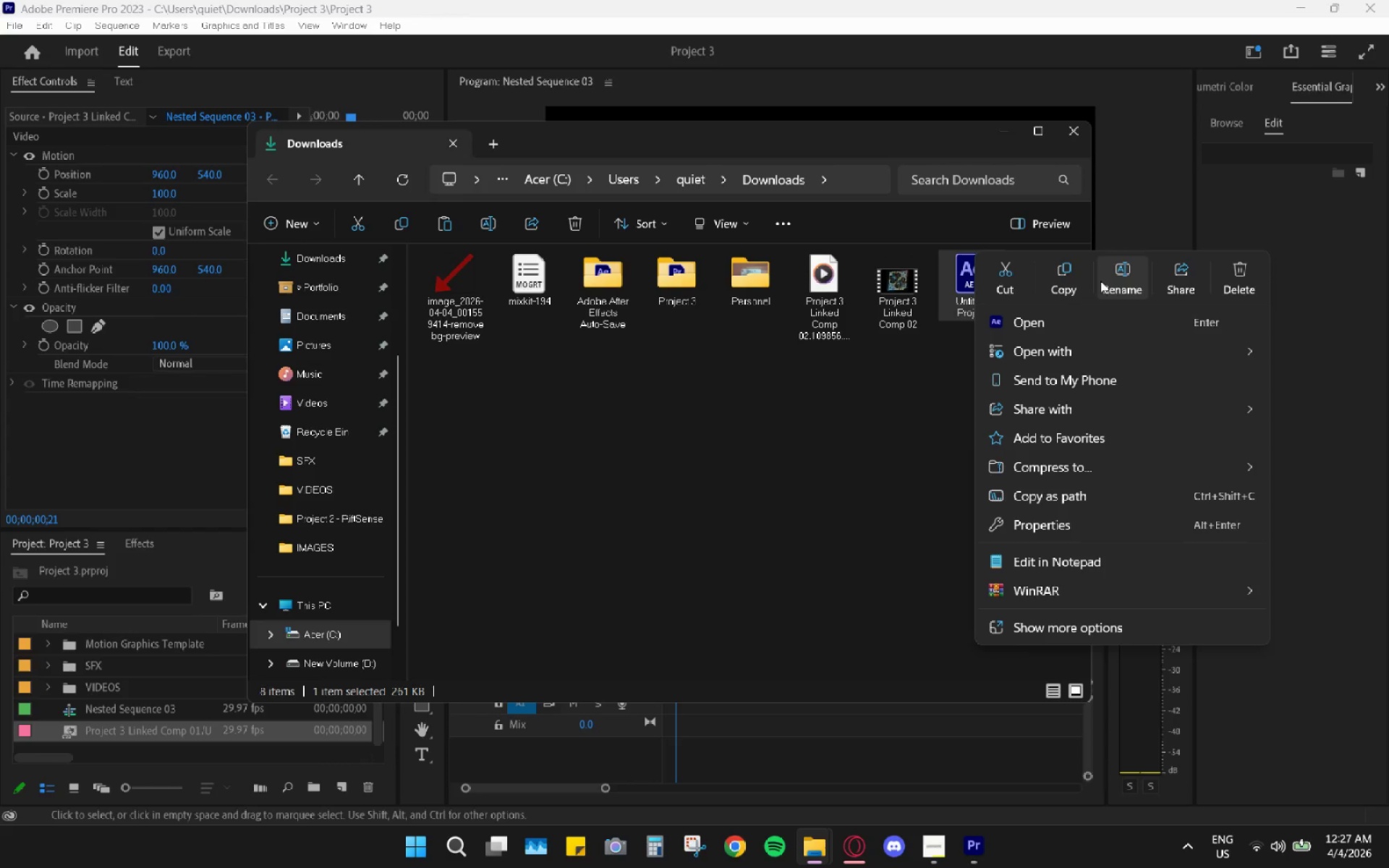 
left_click([1108, 281])
 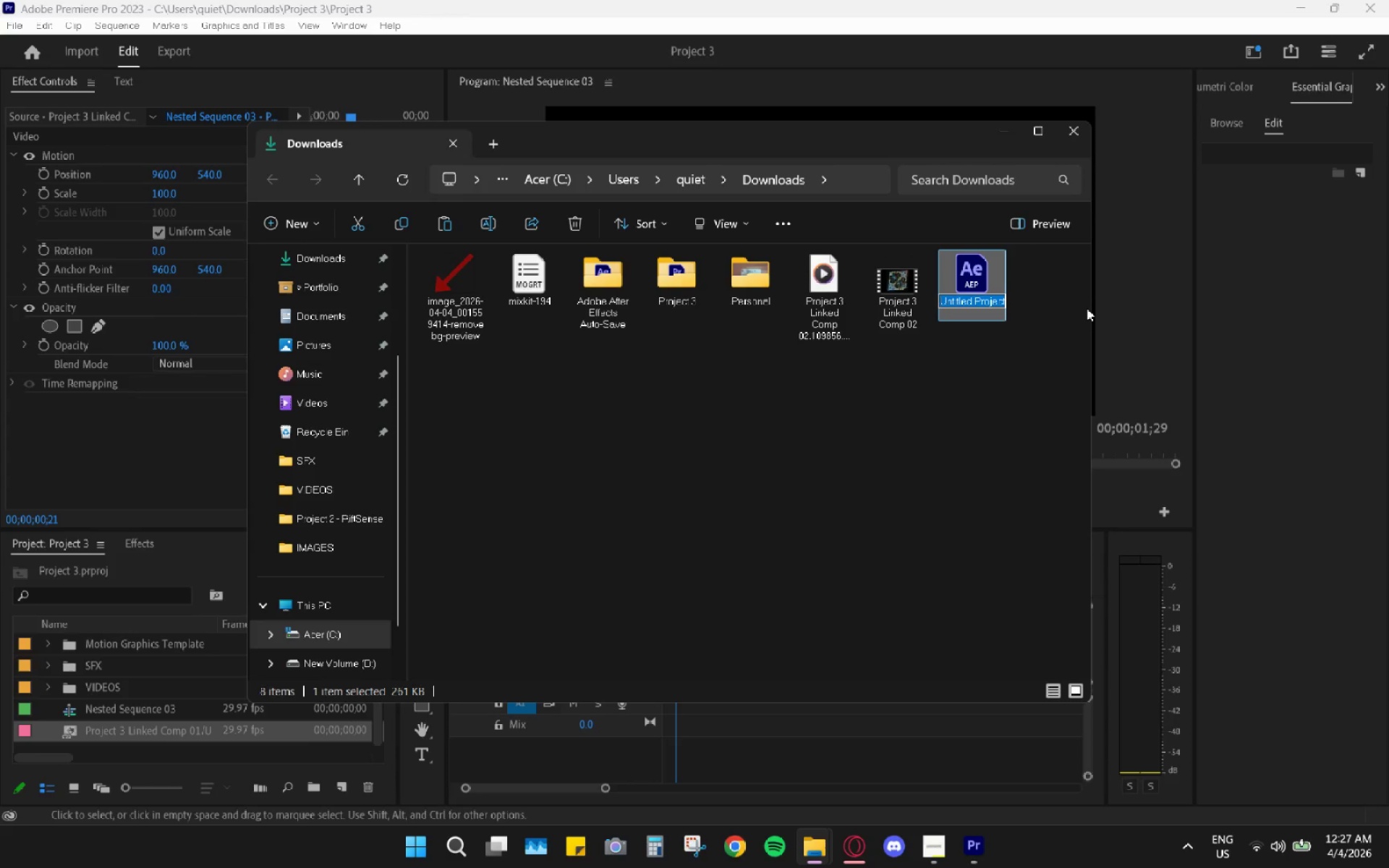 
type(After Effects)
 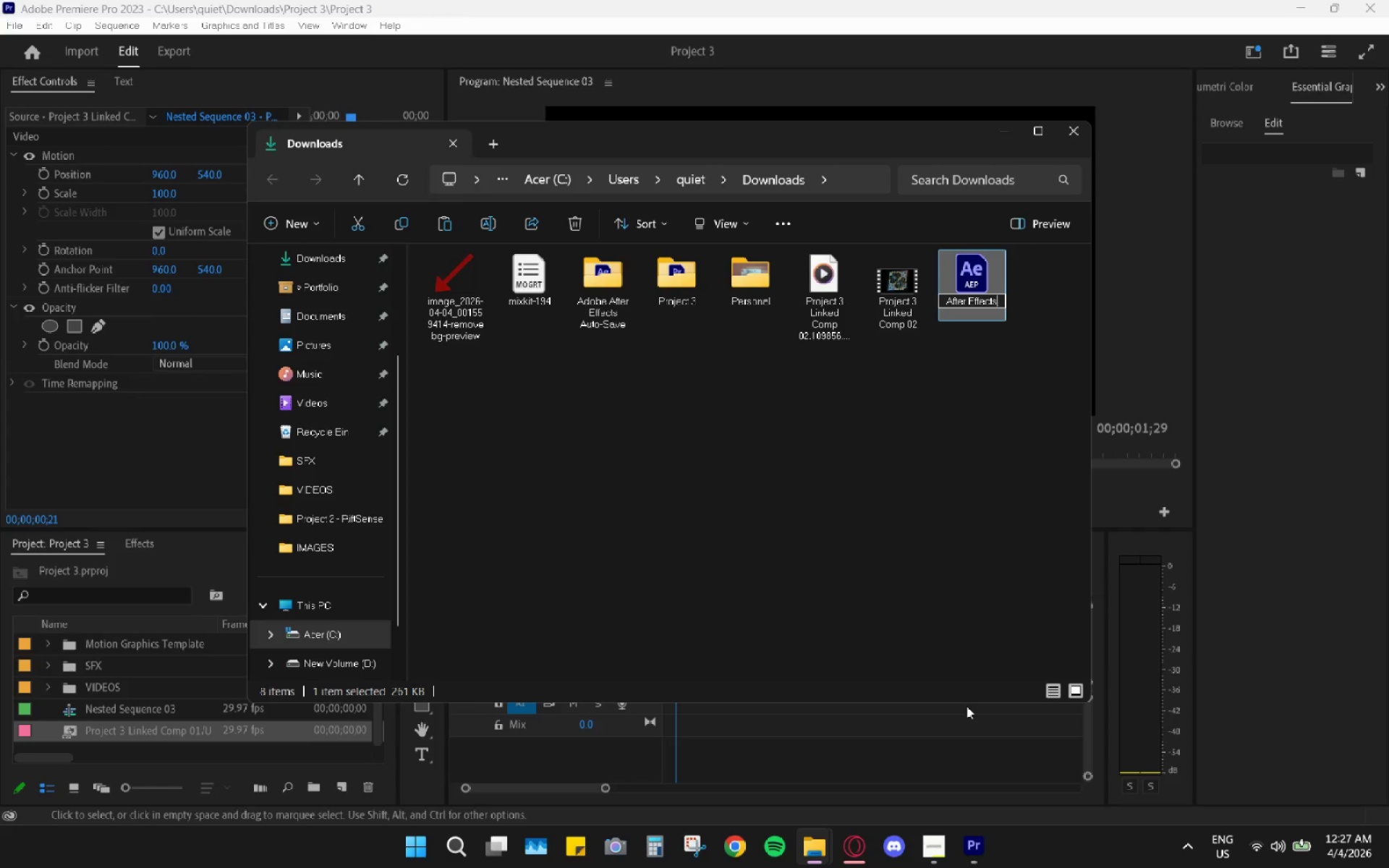 
type( a)
key(Backspace)
type(comp 1)
 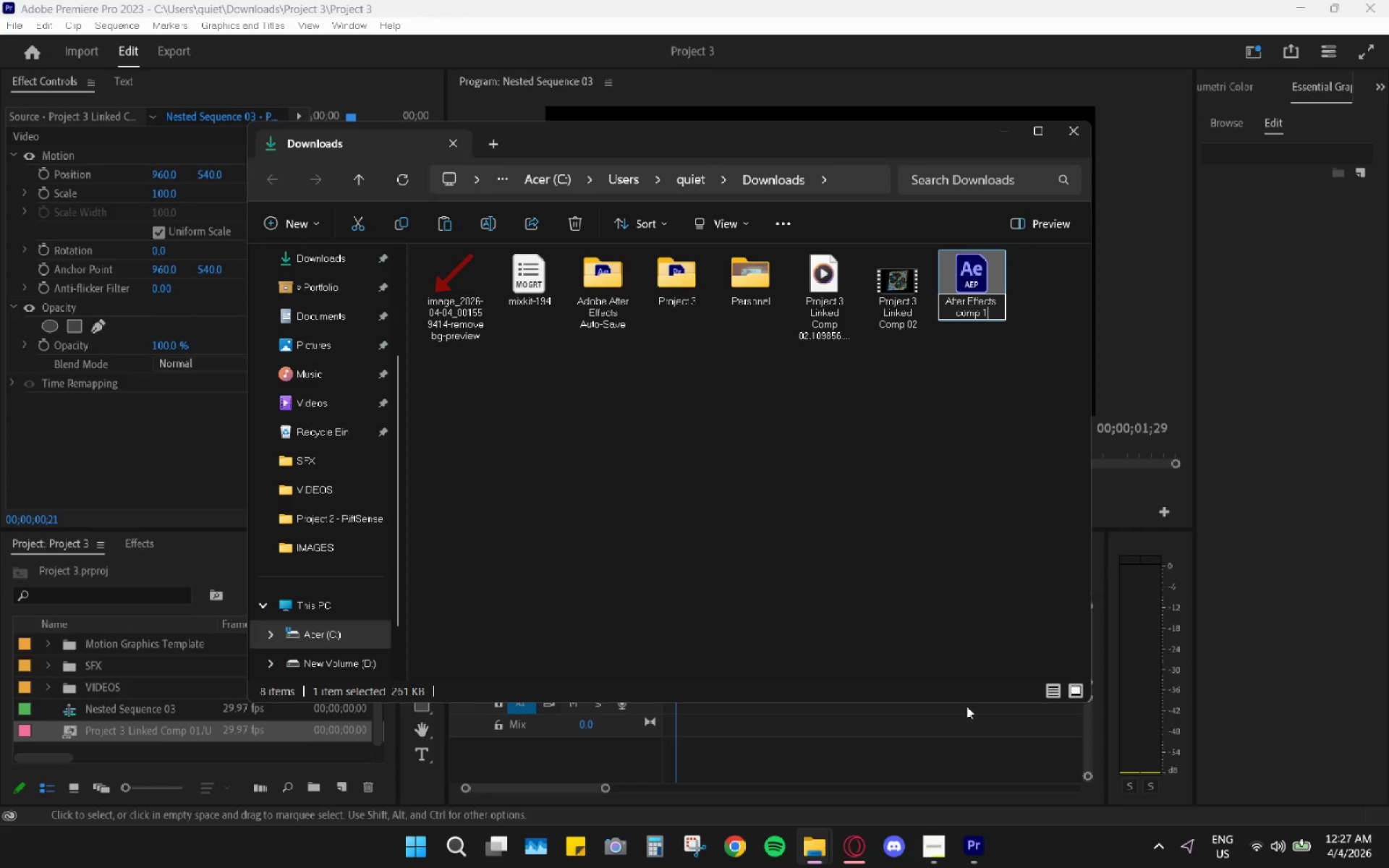 
key(Enter)
 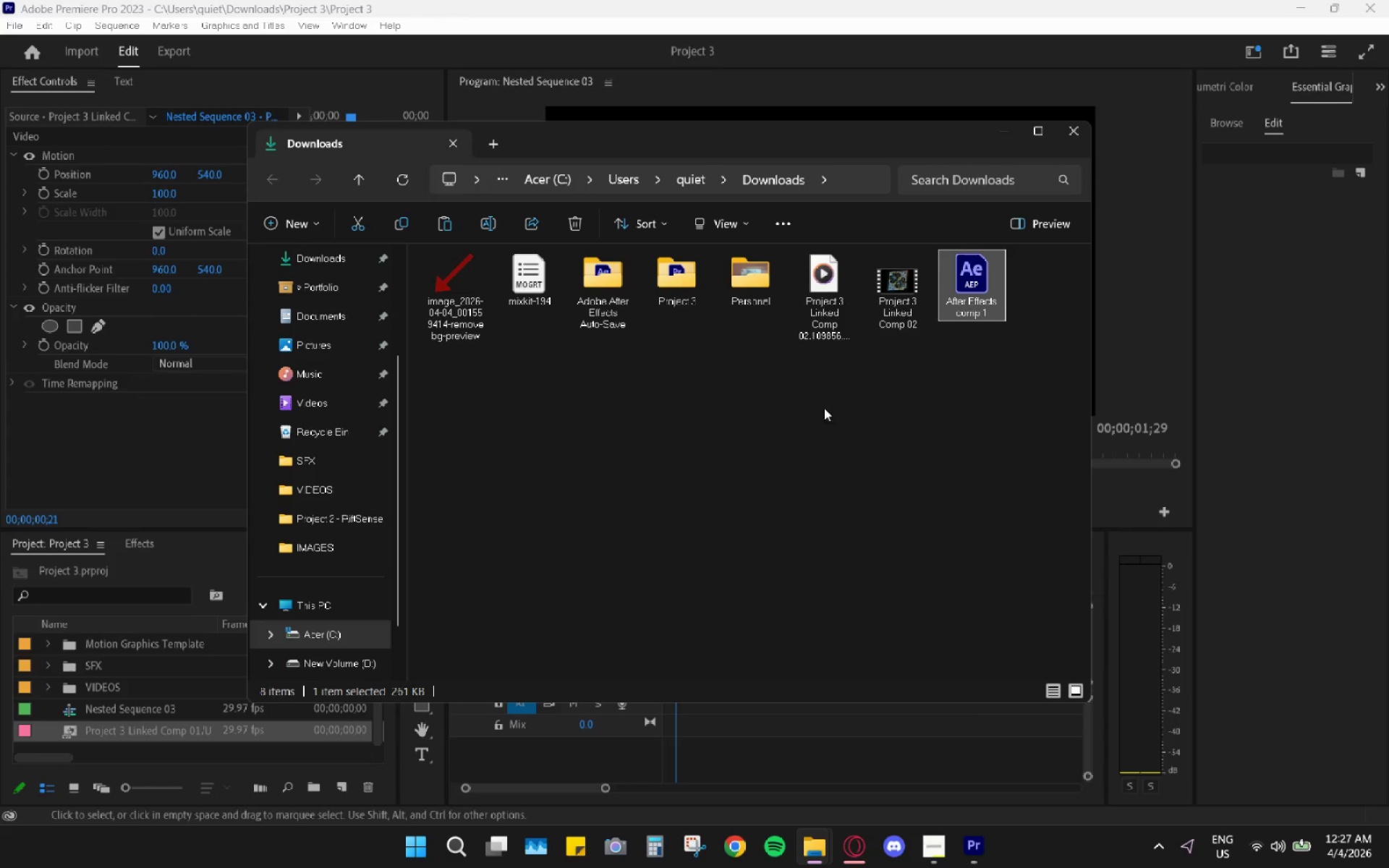 
left_click([906, 388])
 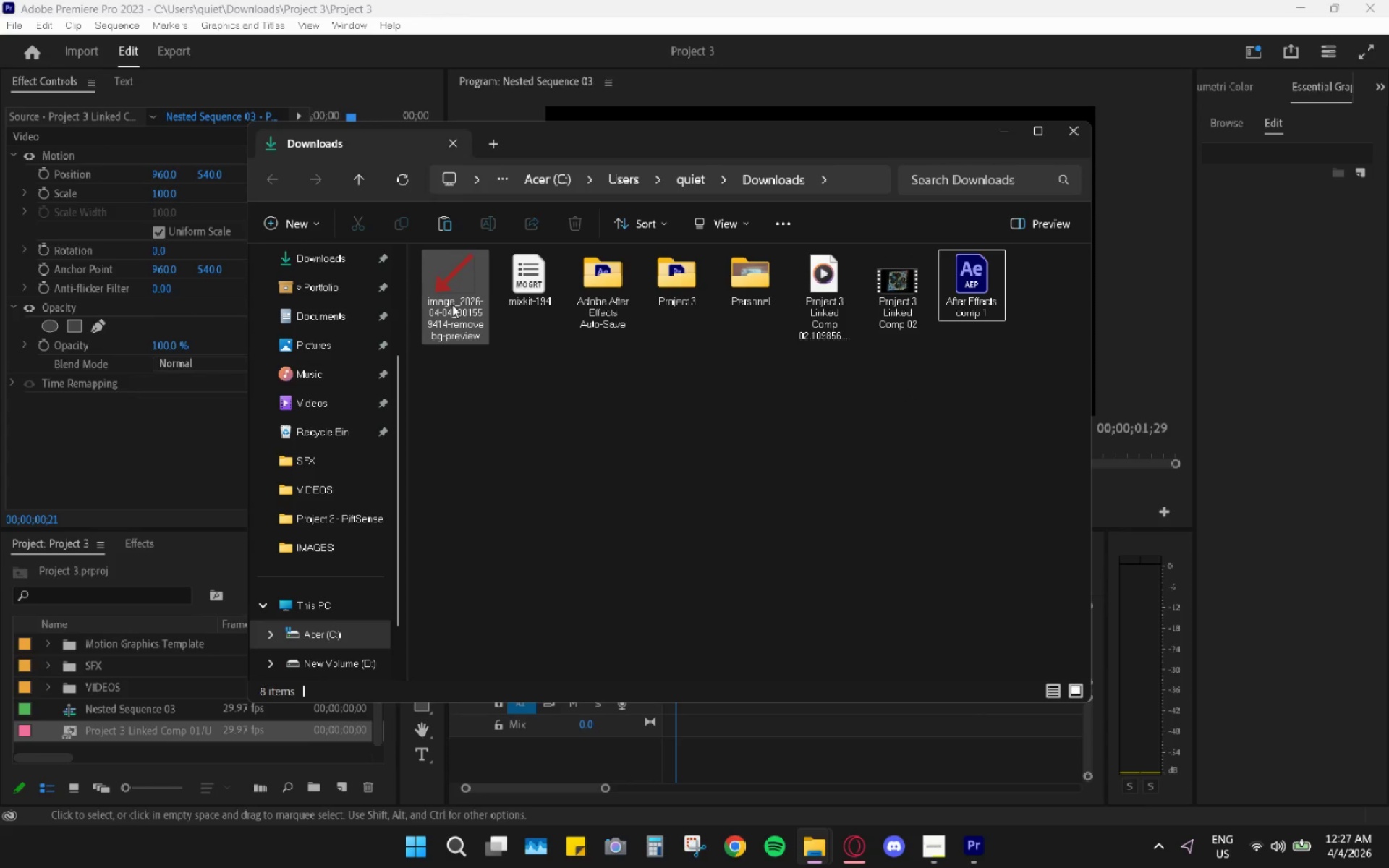 
right_click([534, 394])
 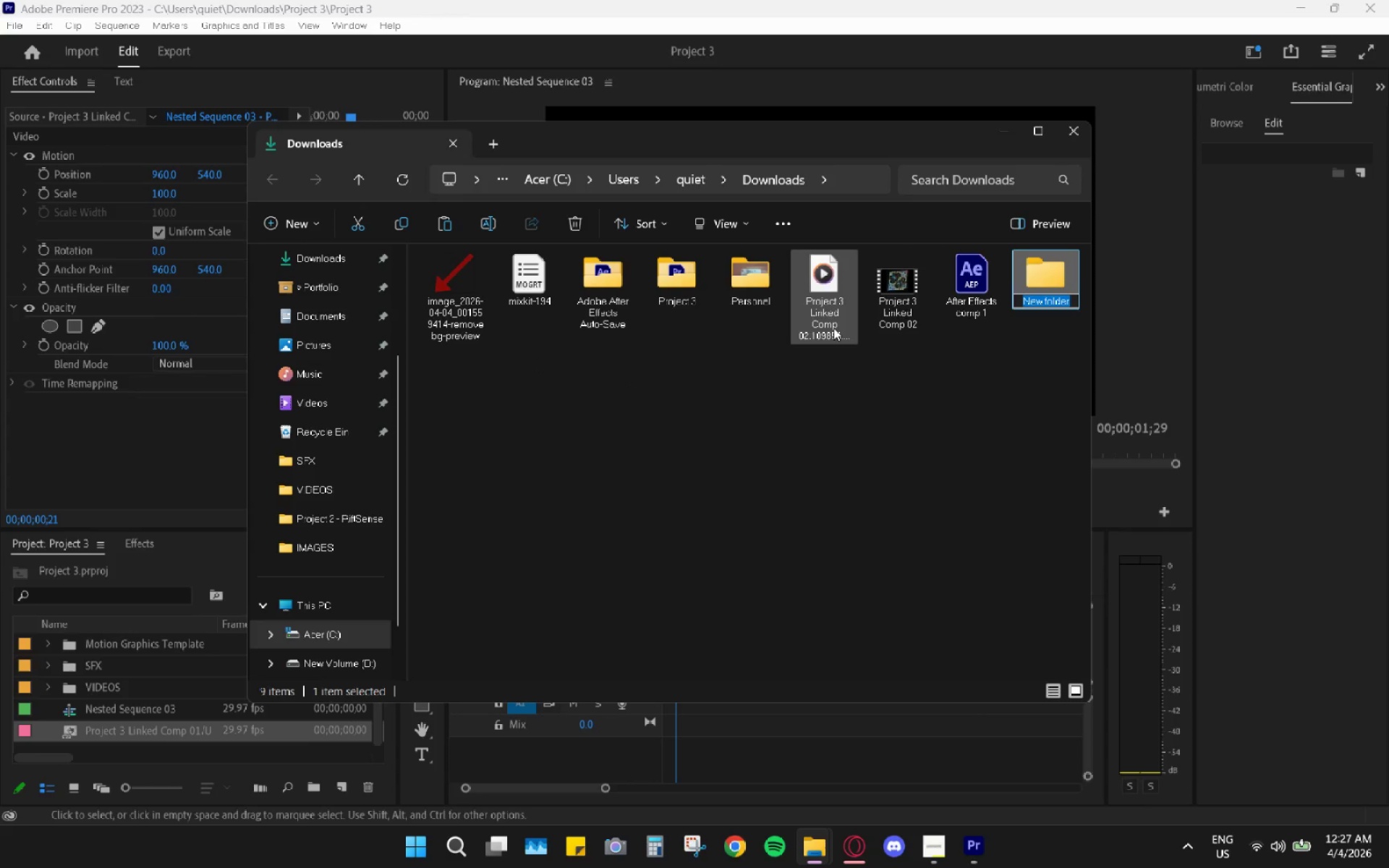 
type(AE 1)
 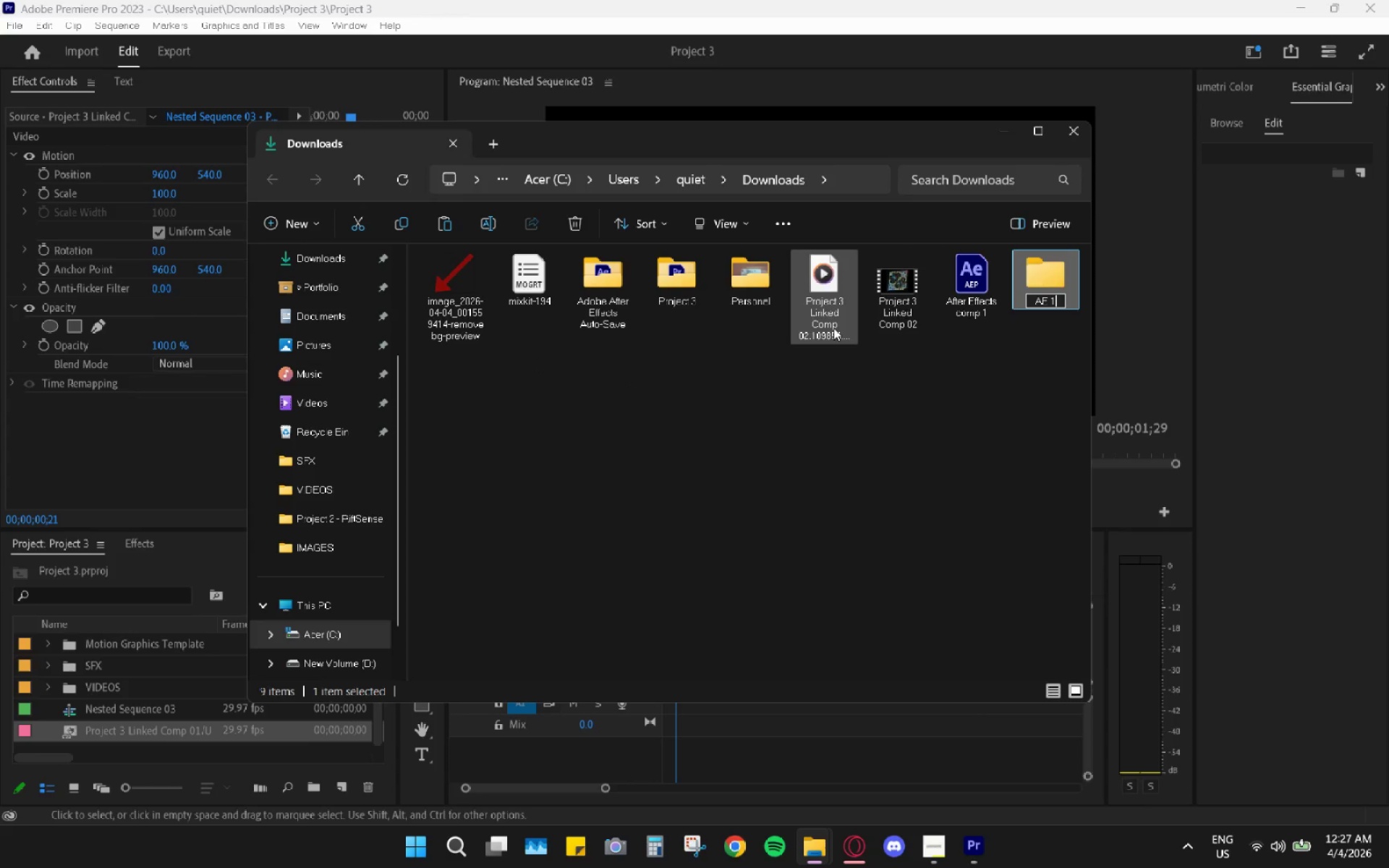 
key(Enter)
 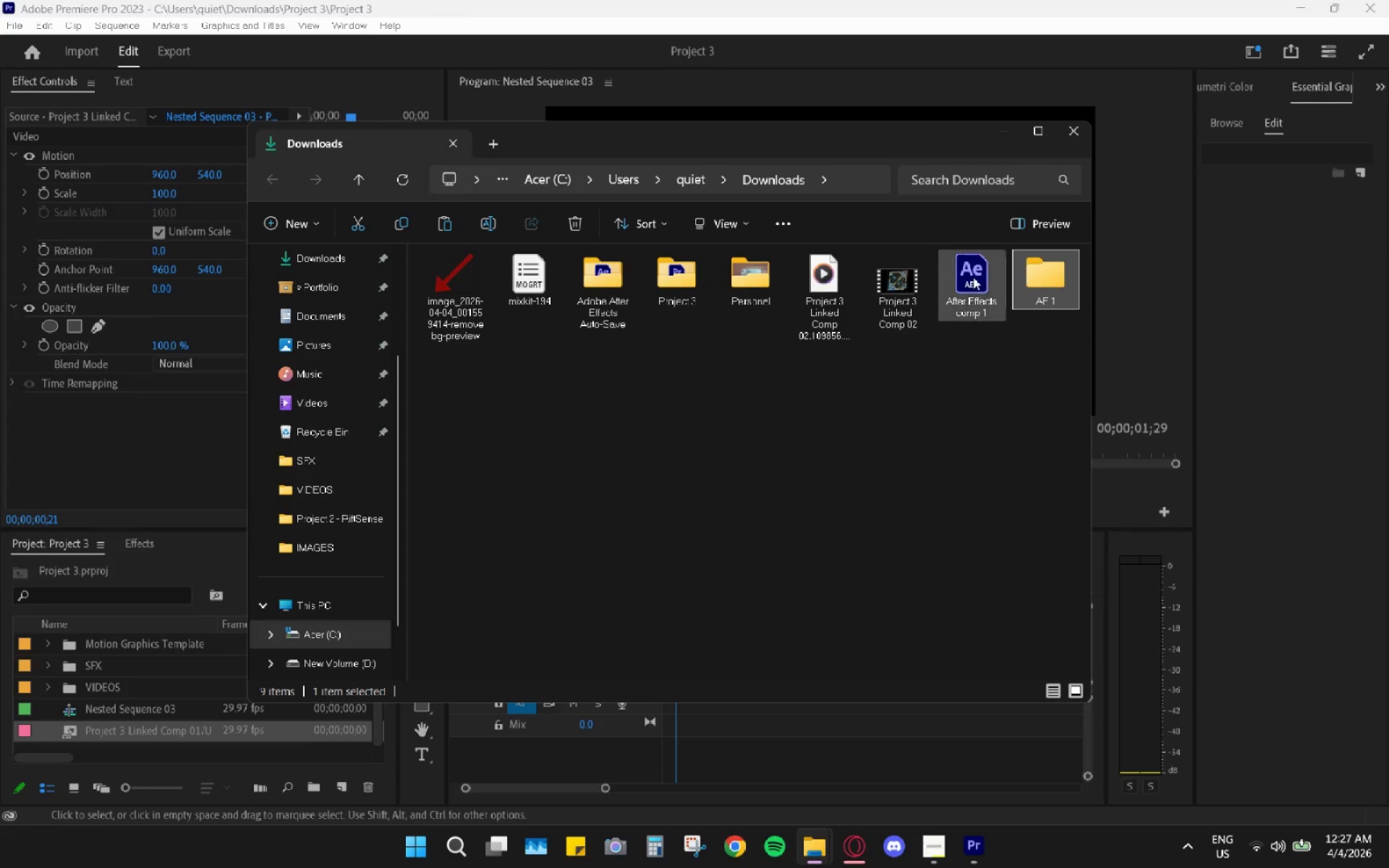 
left_click_drag(start_coordinate=[985, 274], to_coordinate=[1037, 269])
 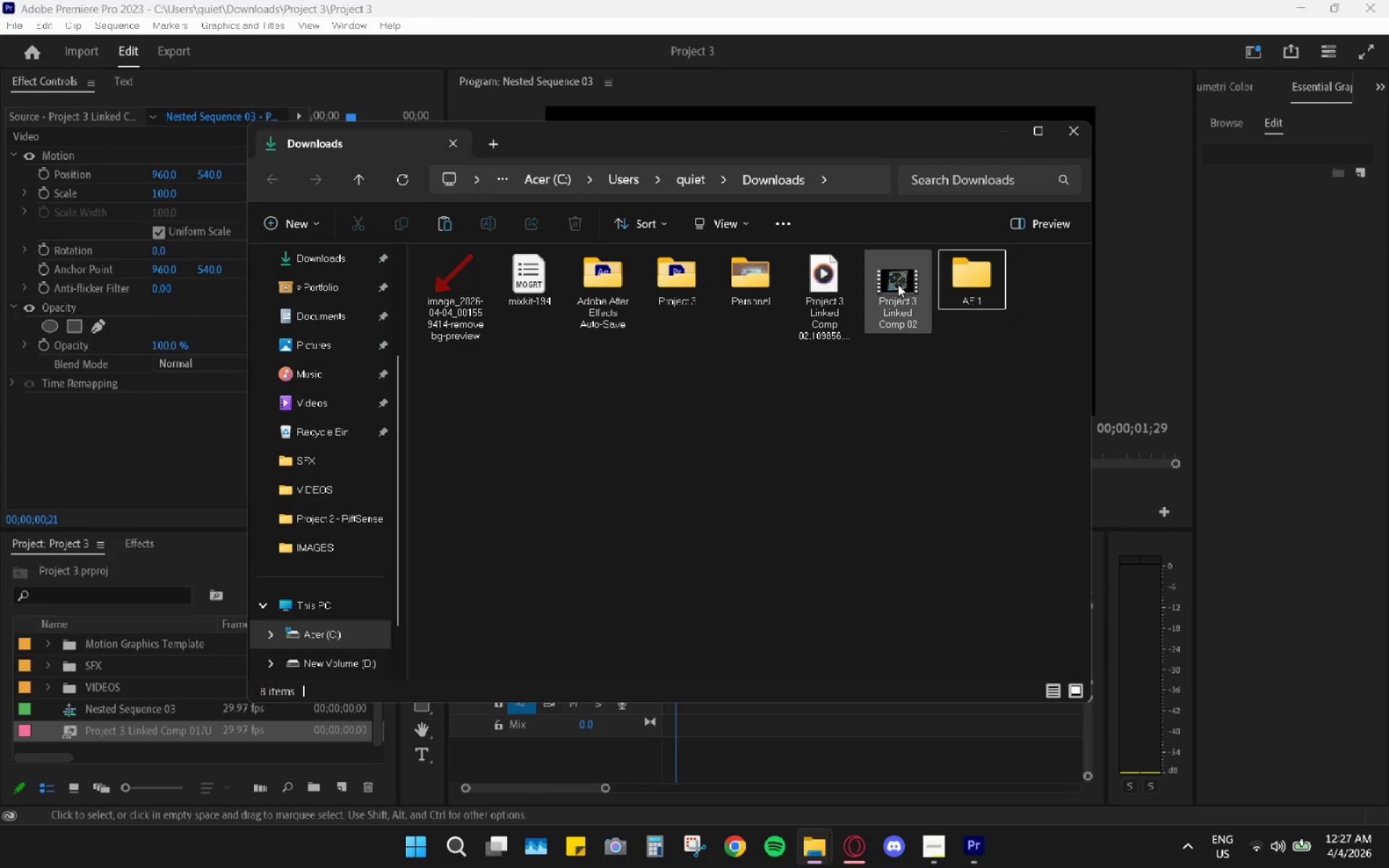 
left_click_drag(start_coordinate=[898, 284], to_coordinate=[961, 278])
 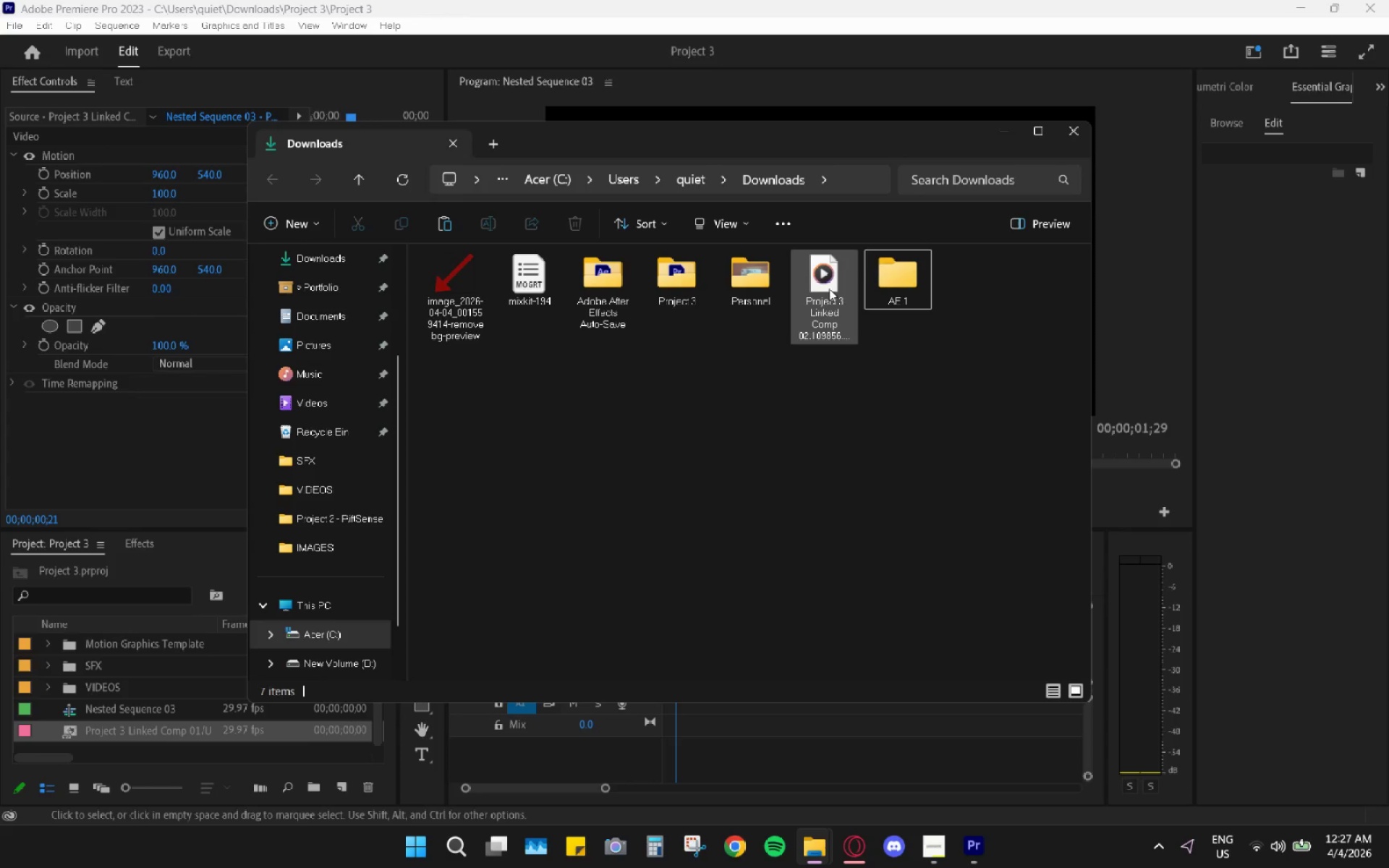 
left_click_drag(start_coordinate=[823, 289], to_coordinate=[880, 281])
 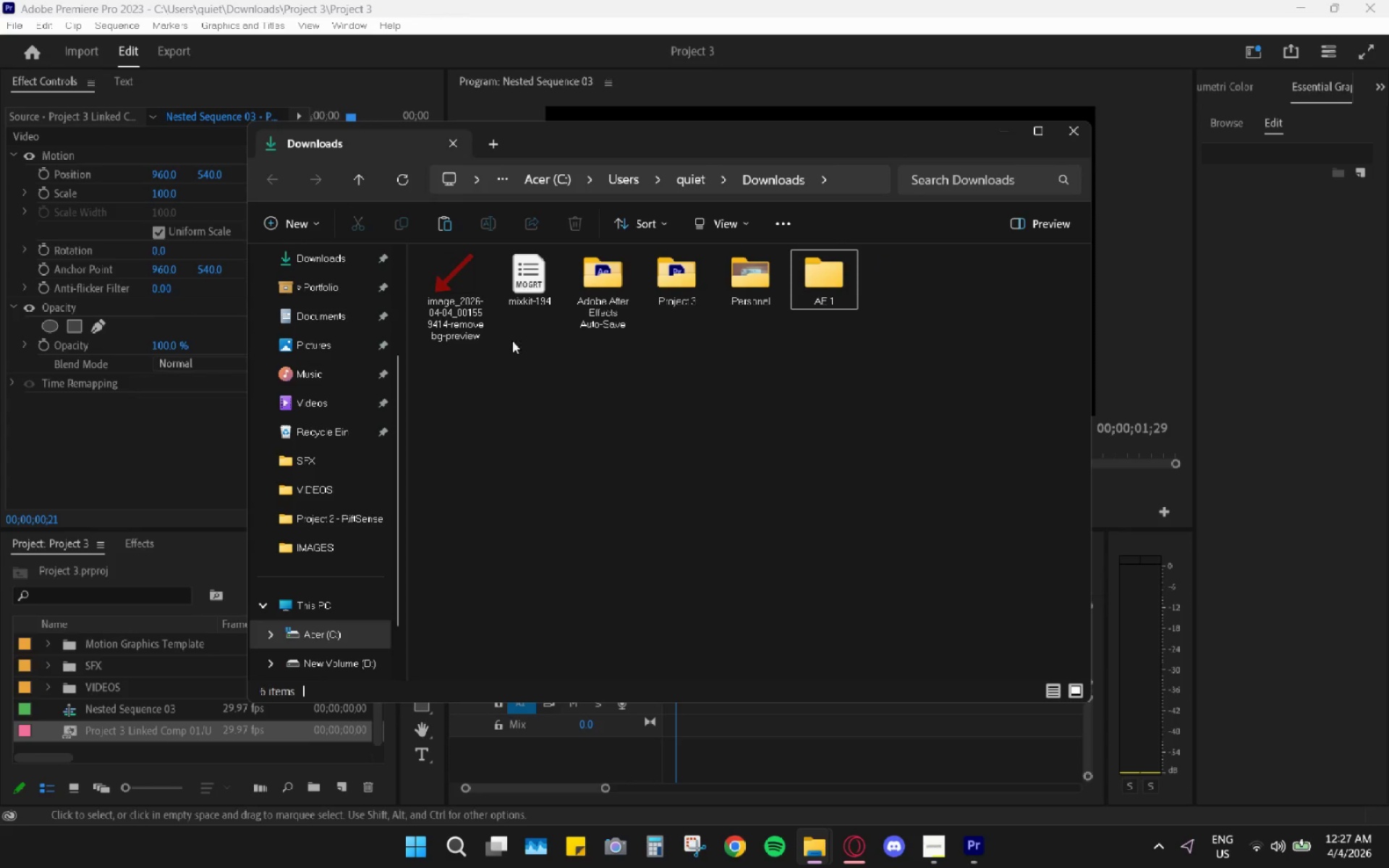 
left_click_drag(start_coordinate=[458, 357], to_coordinate=[531, 294])
 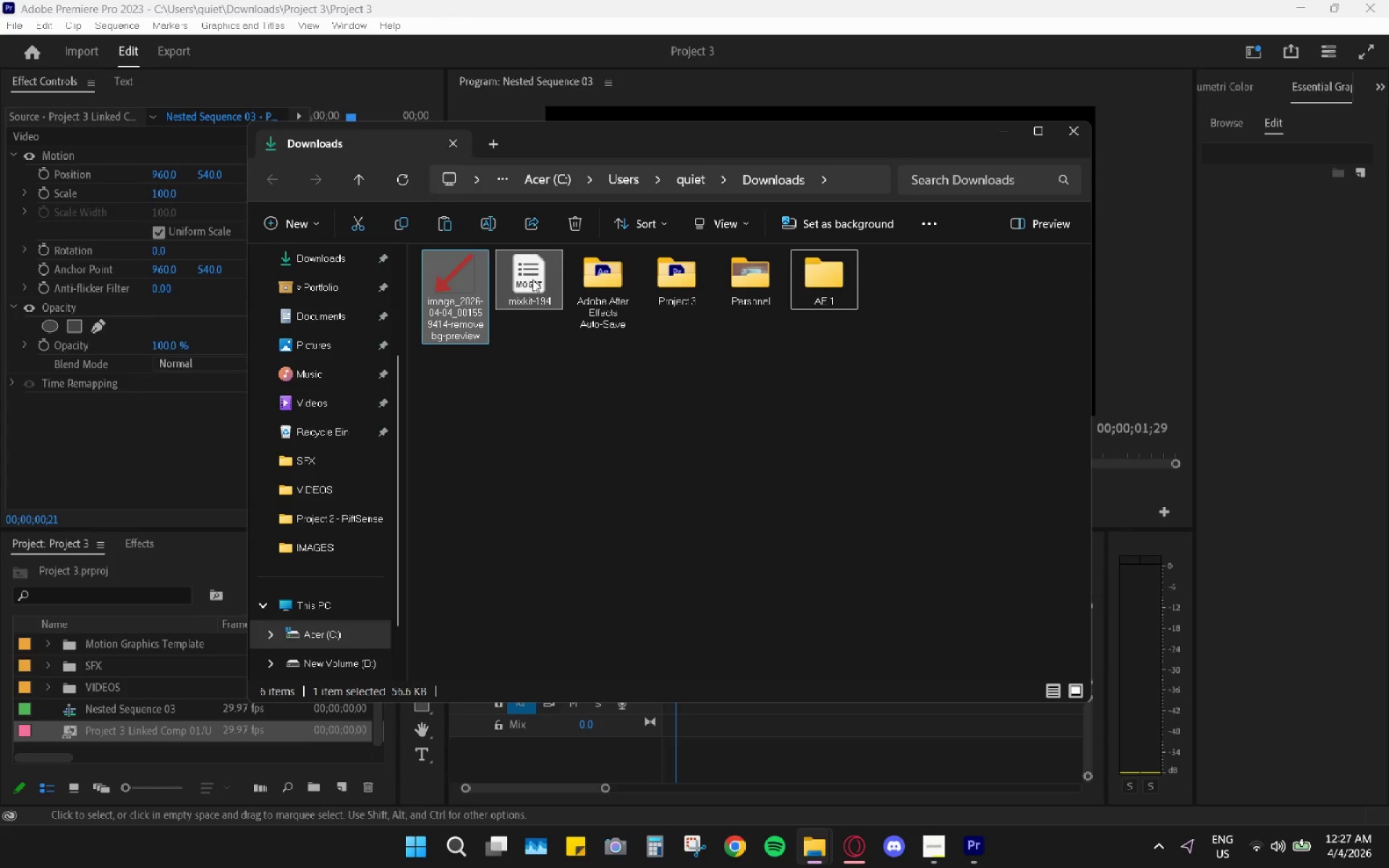 
left_click_drag(start_coordinate=[532, 279], to_coordinate=[521, 270])
 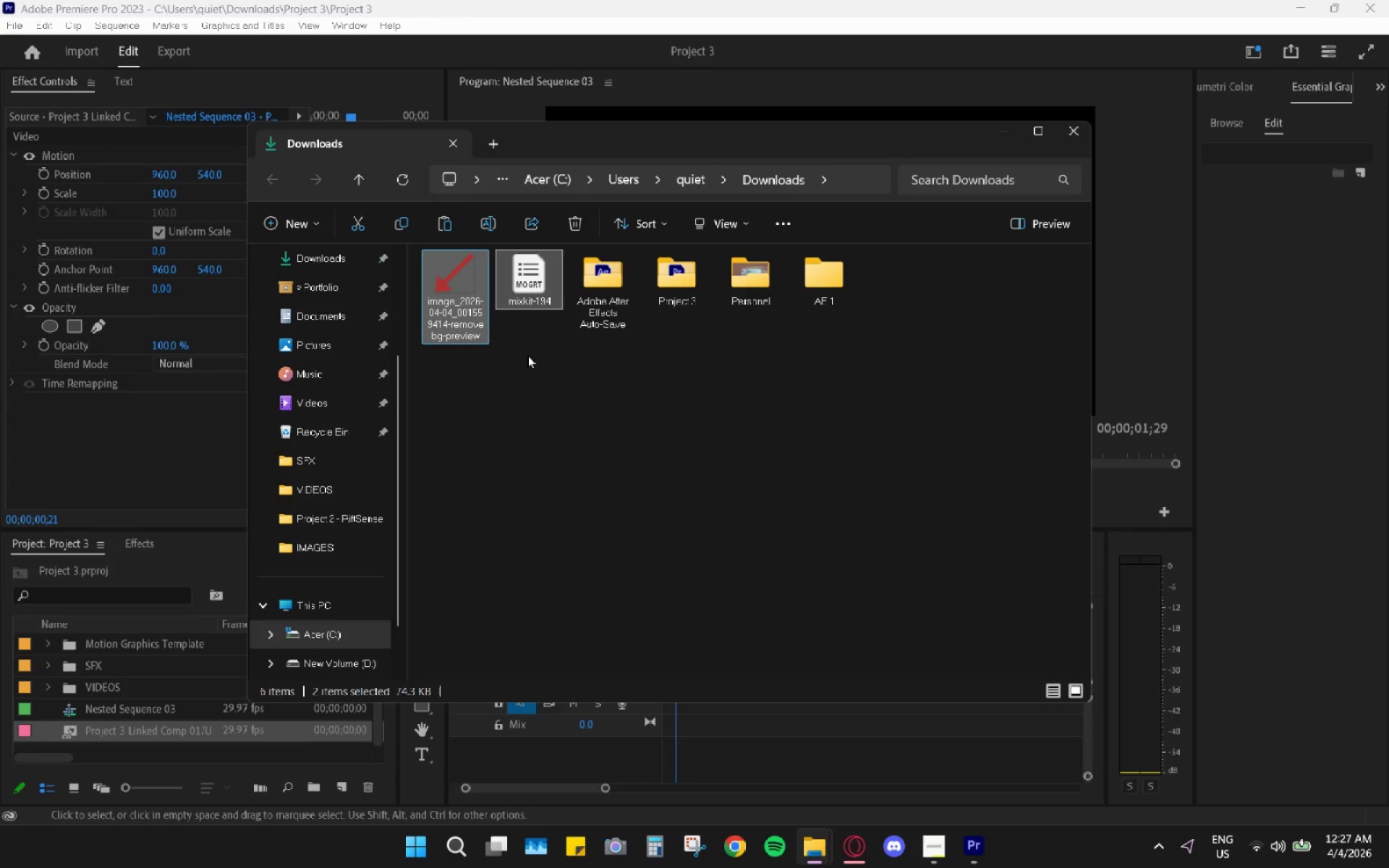 
left_click([529, 357])
 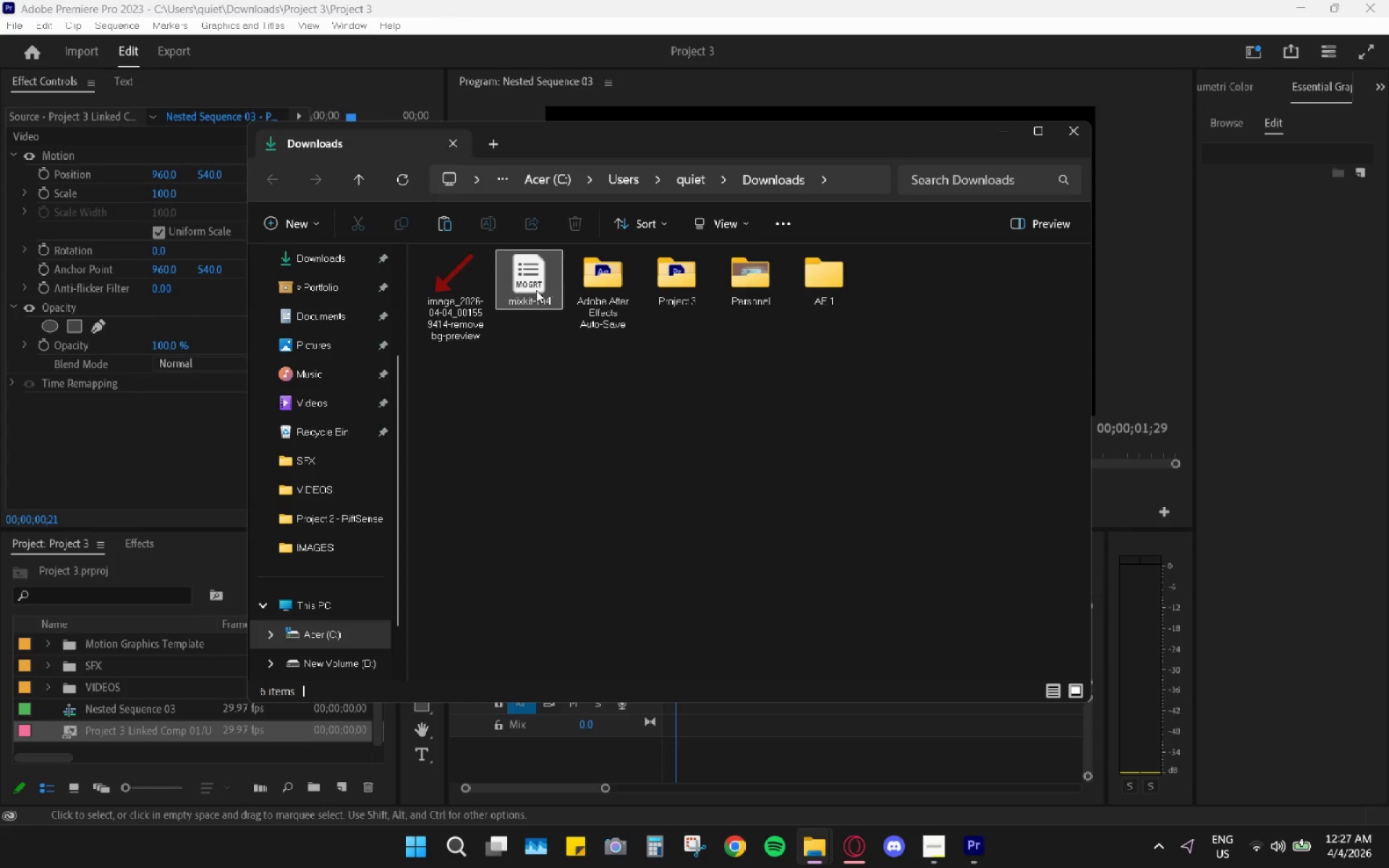 
left_click([534, 291])
 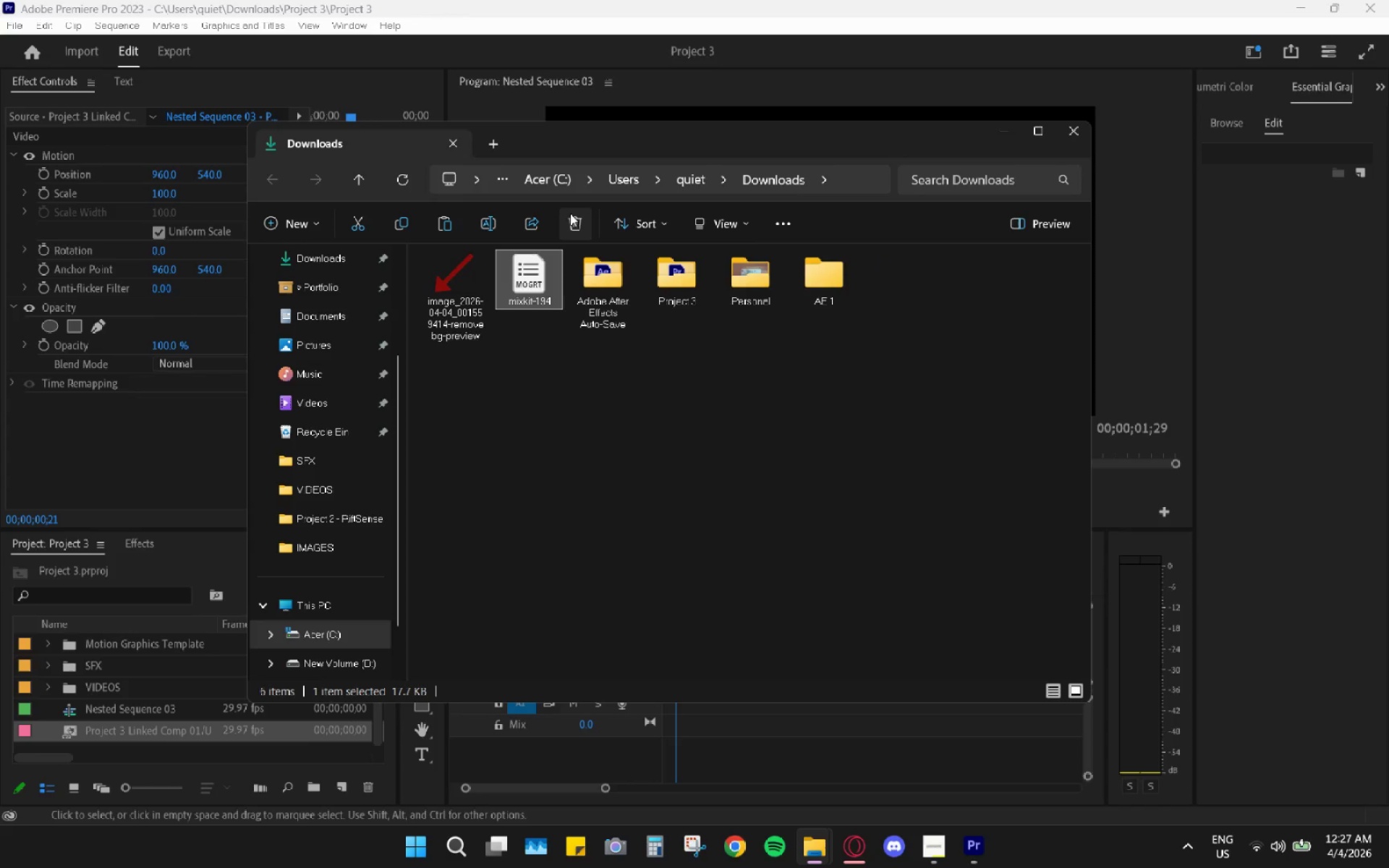 
left_click([576, 214])
 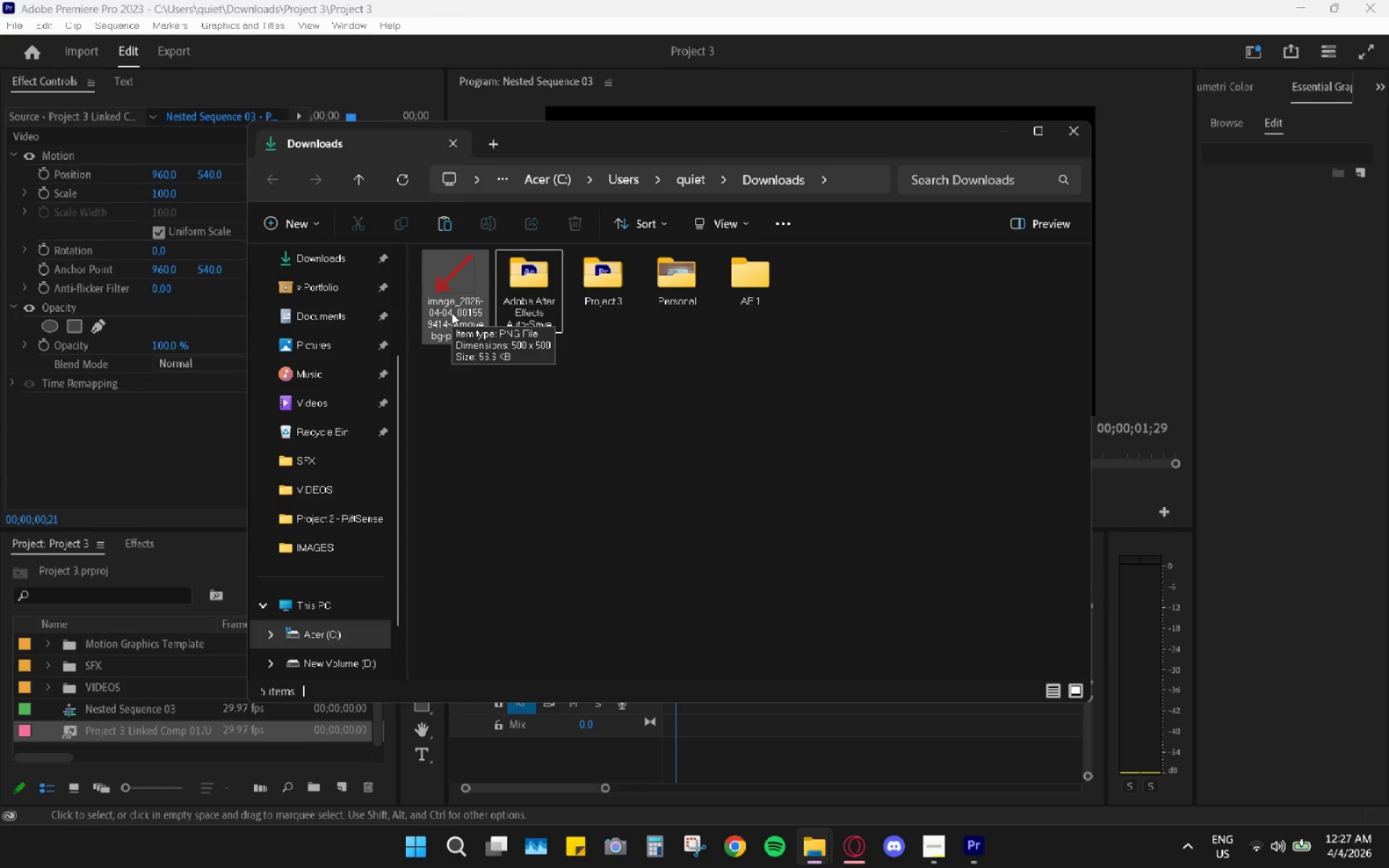 
left_click_drag(start_coordinate=[461, 367], to_coordinate=[530, 298])
 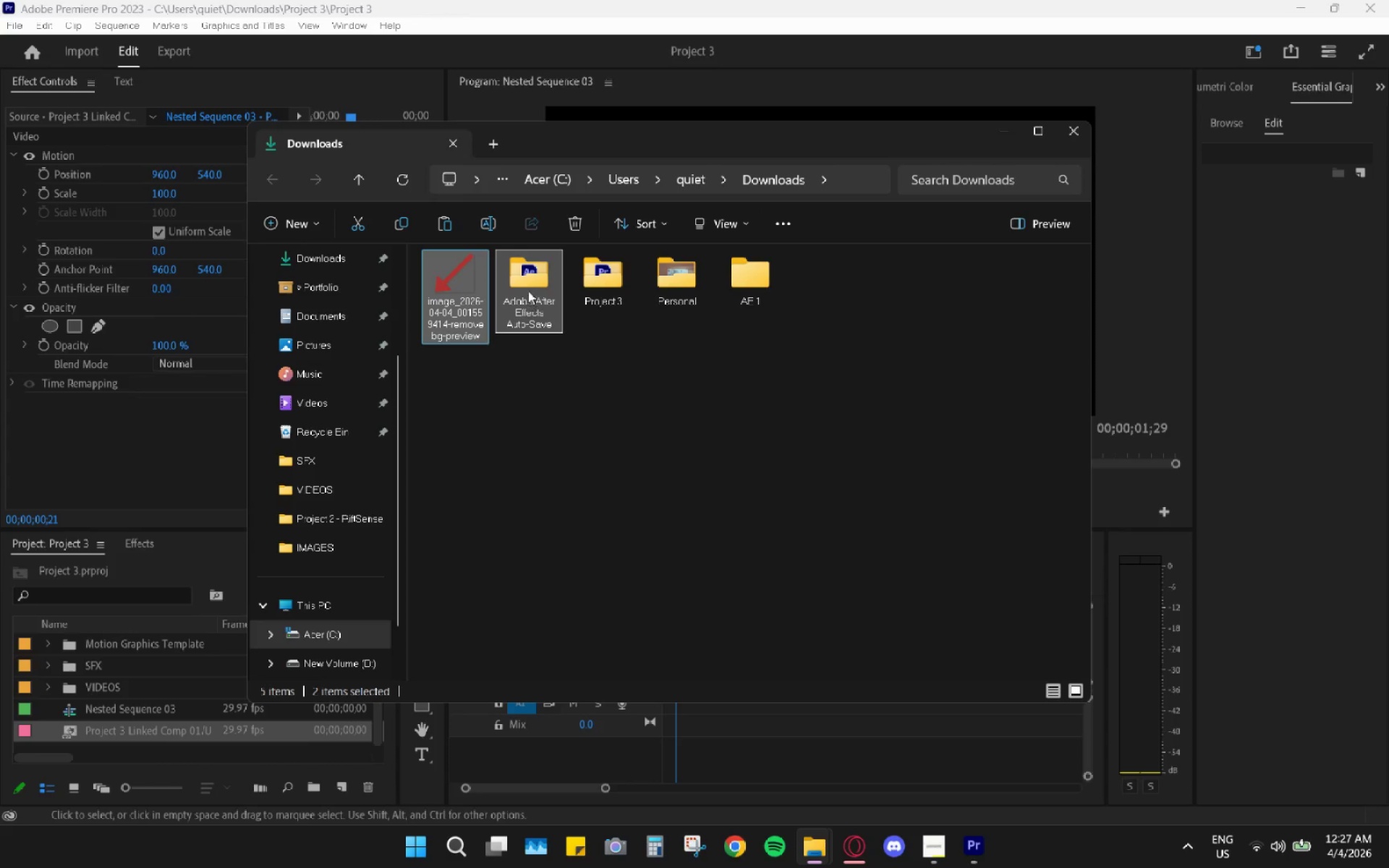 
left_click_drag(start_coordinate=[528, 290], to_coordinate=[752, 278])
 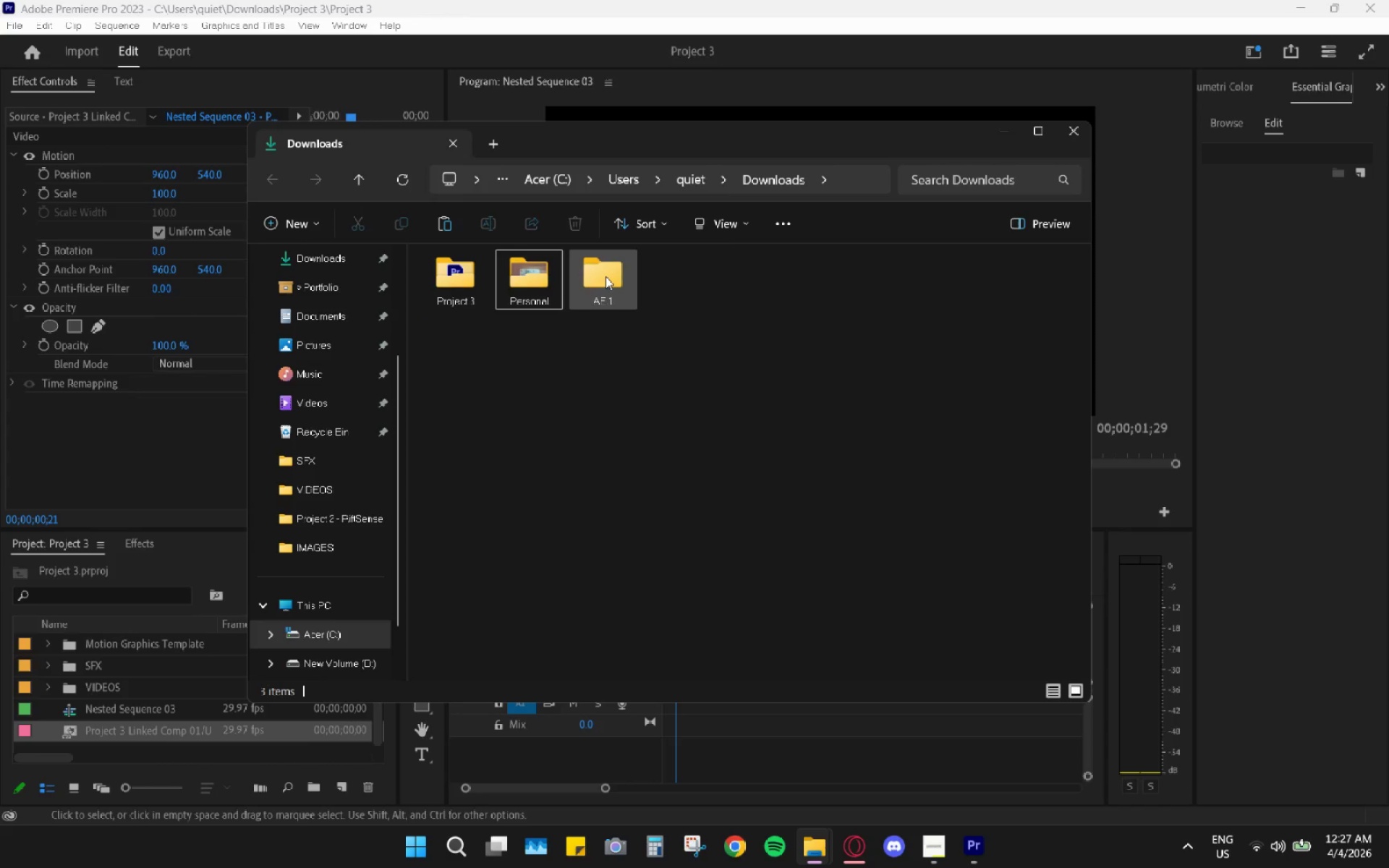 
double_click([606, 276])
 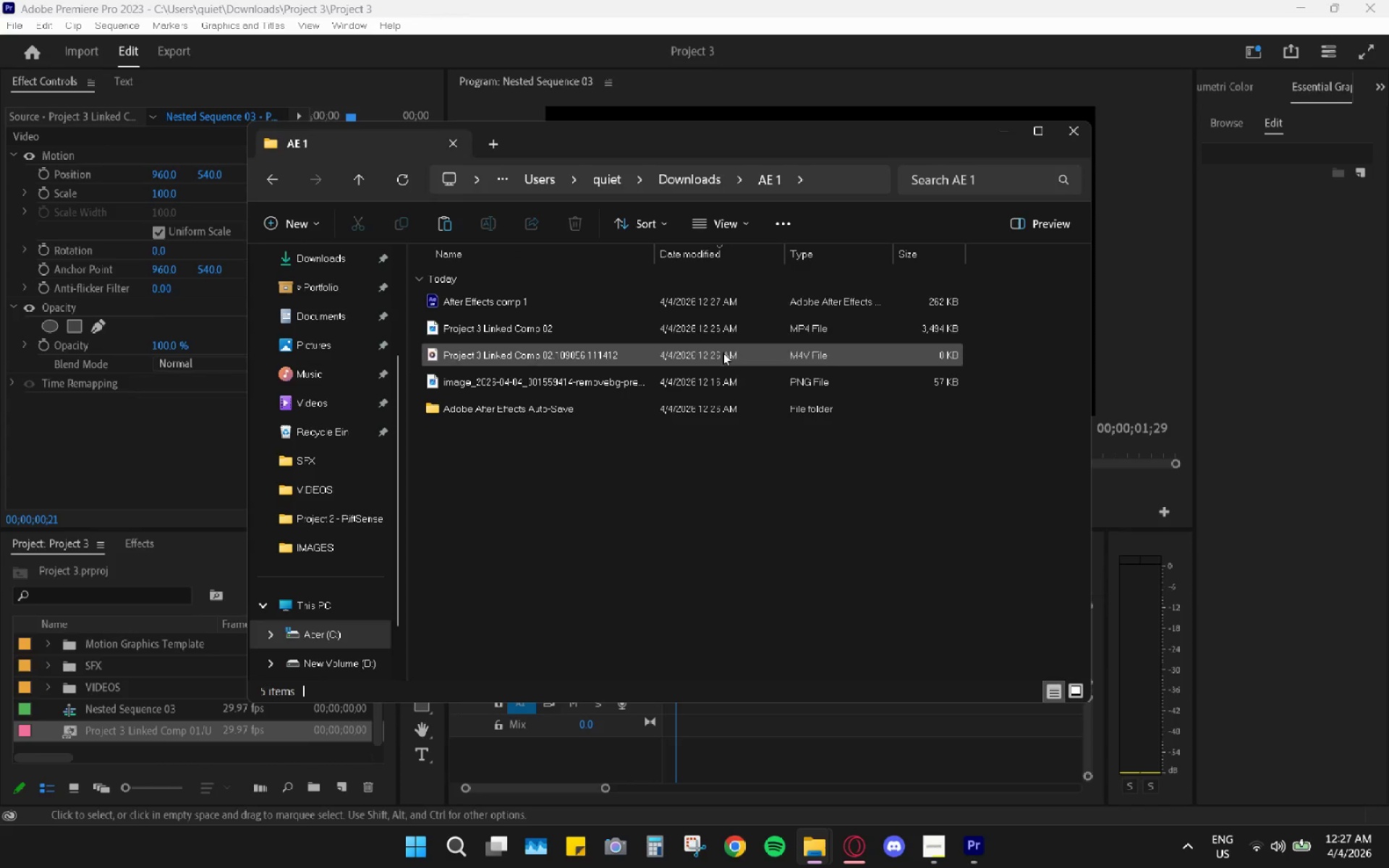 
left_click([781, 590])
 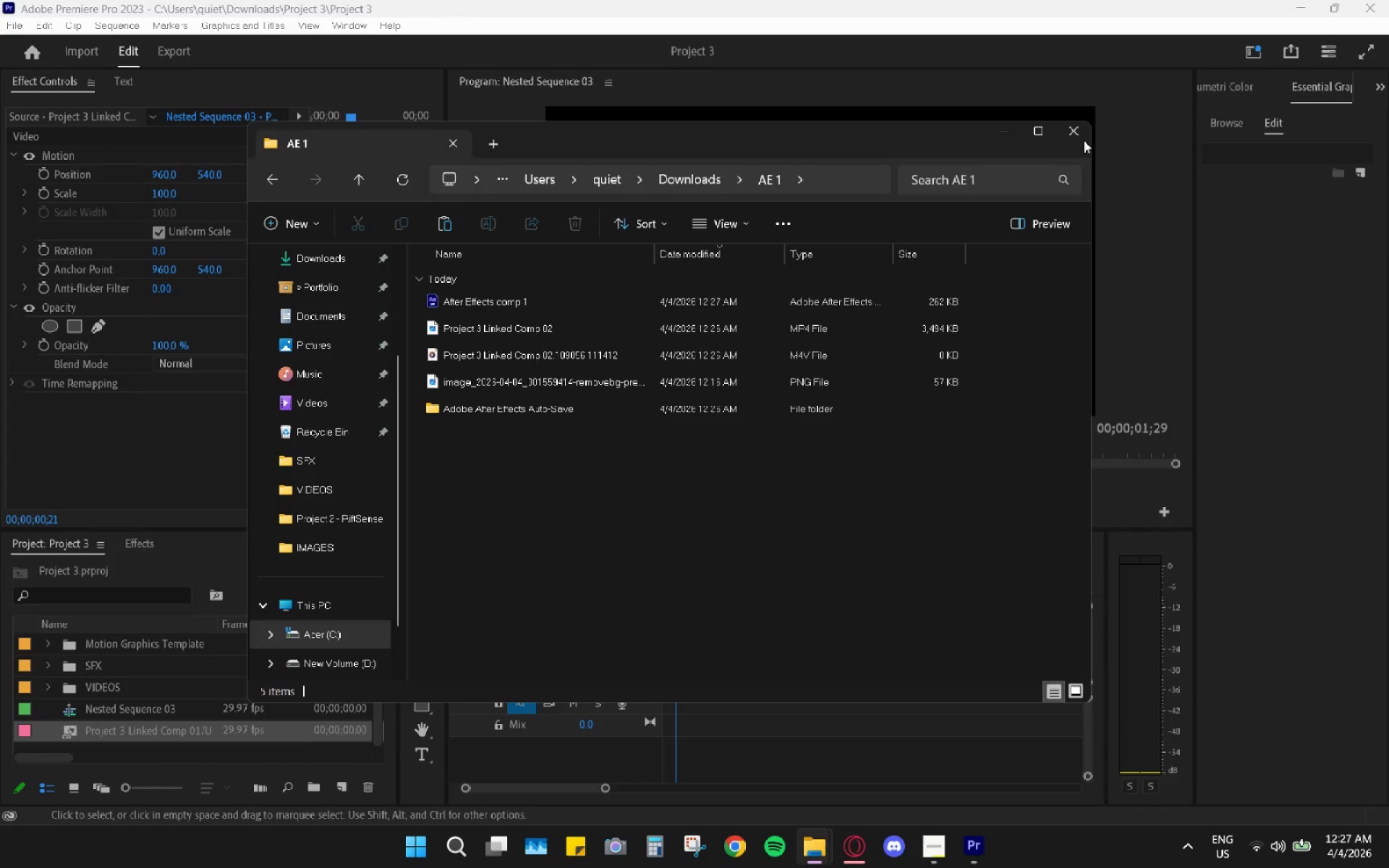 
double_click([1072, 134])
 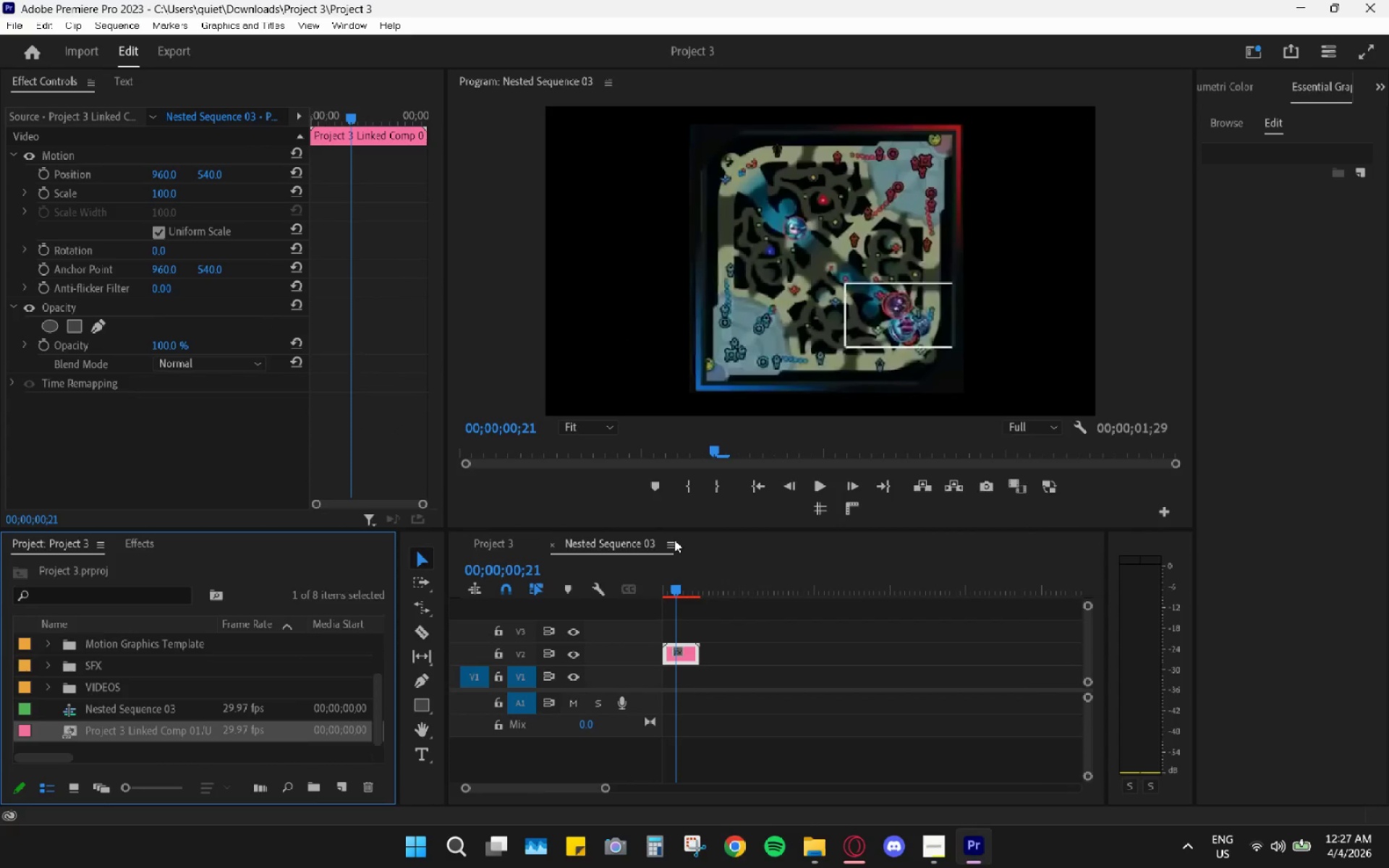 
key(Tab)
 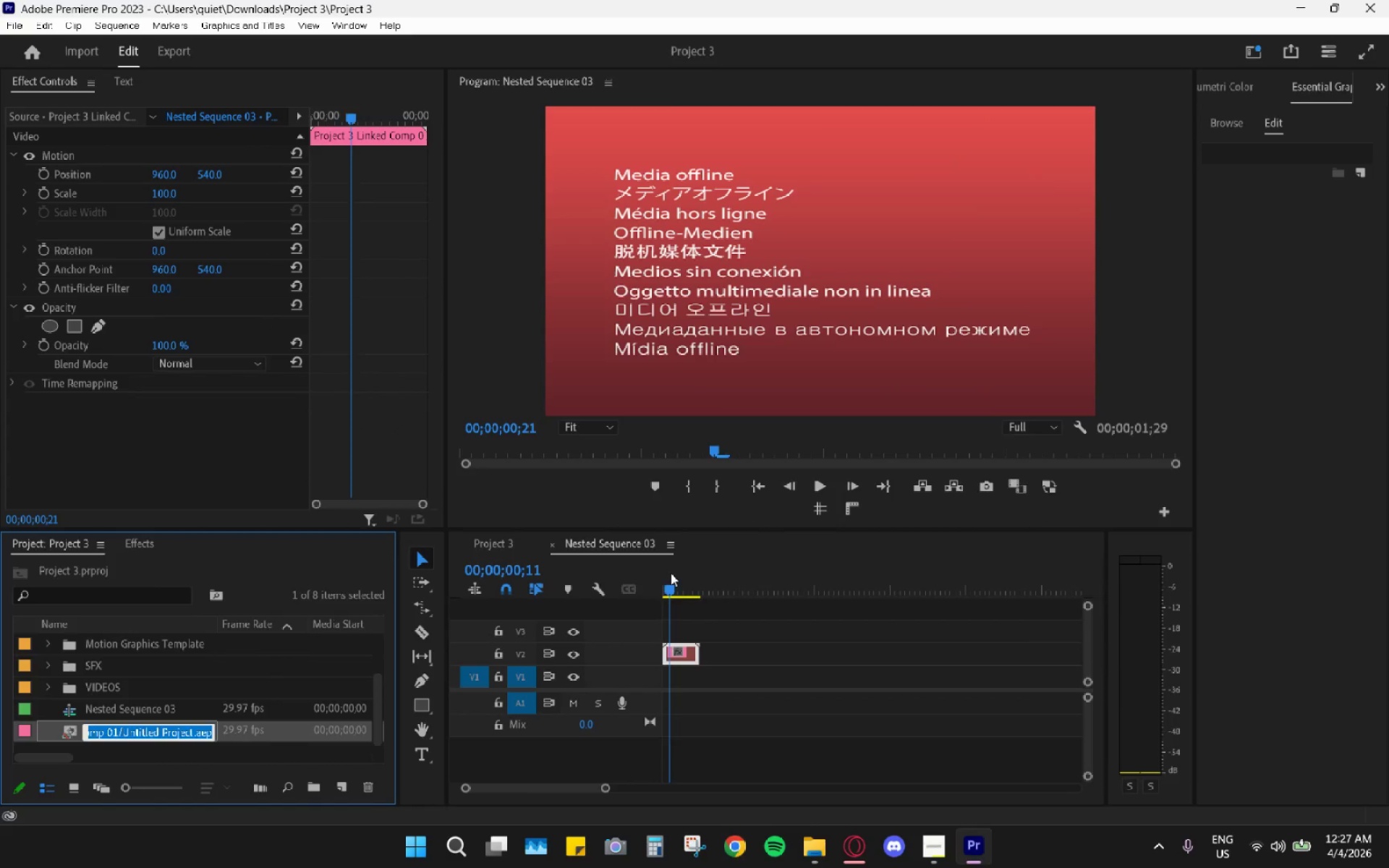 
left_click_drag(start_coordinate=[672, 572], to_coordinate=[648, 563])
 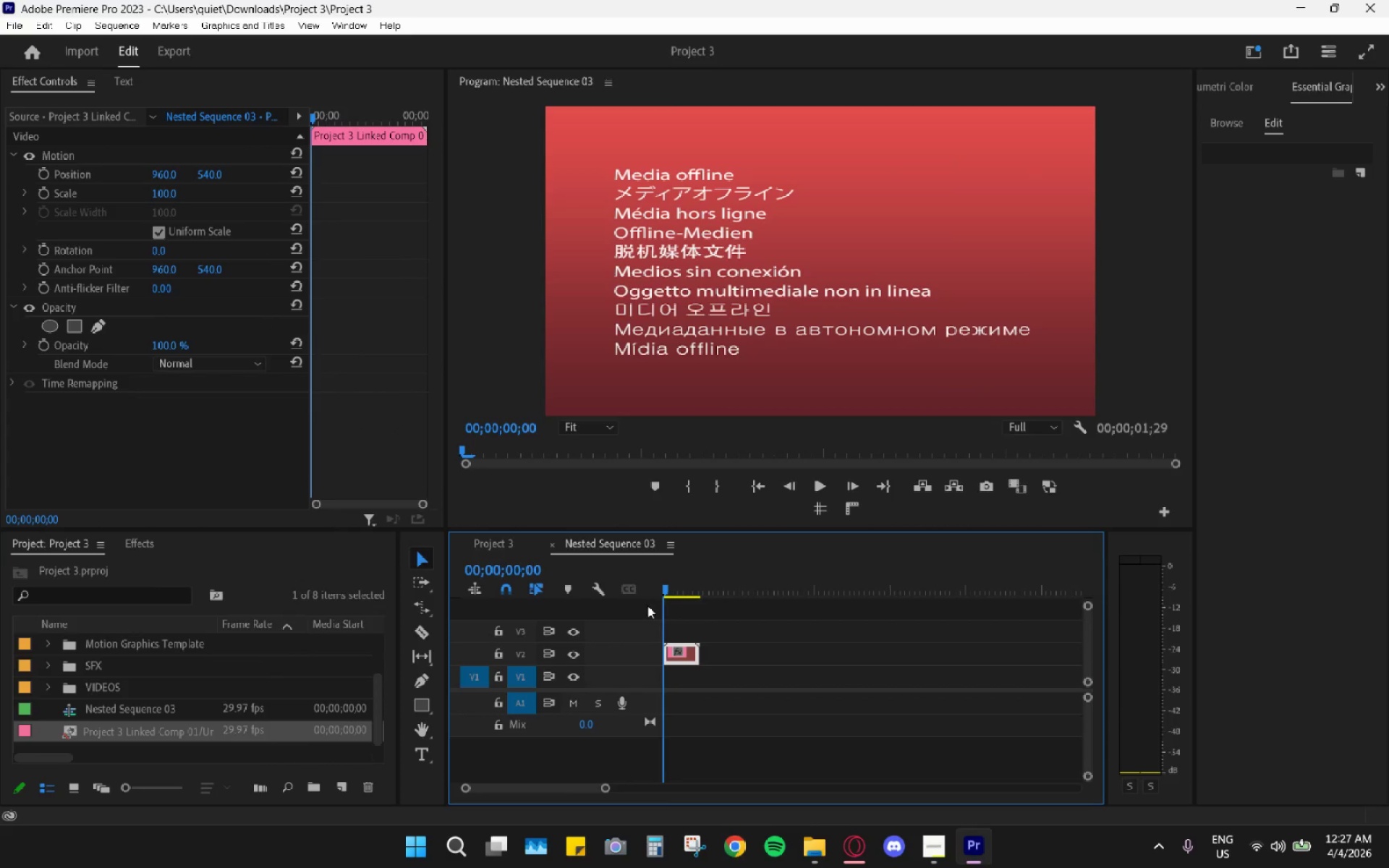 
key(Space)
 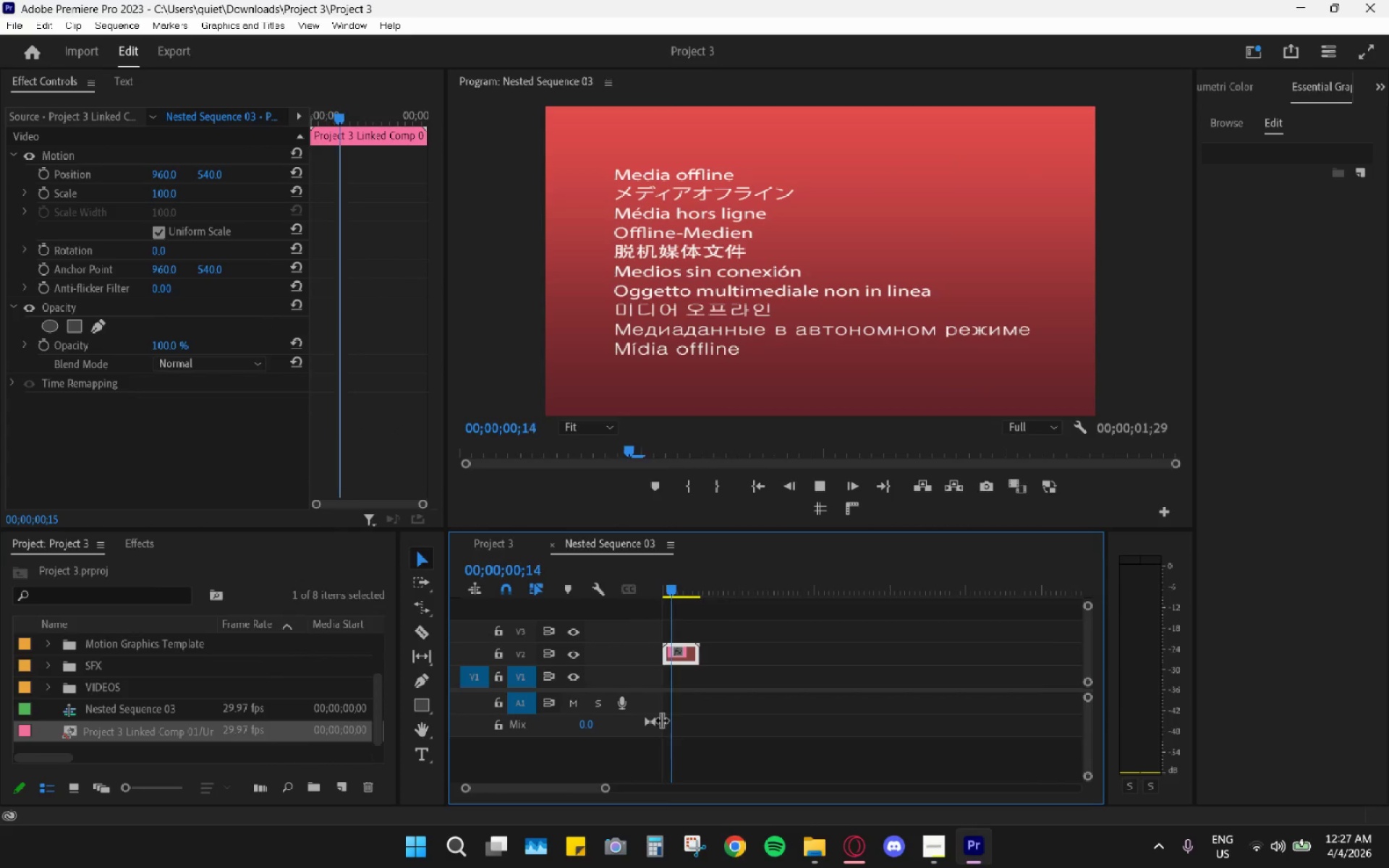 
key(Space)
 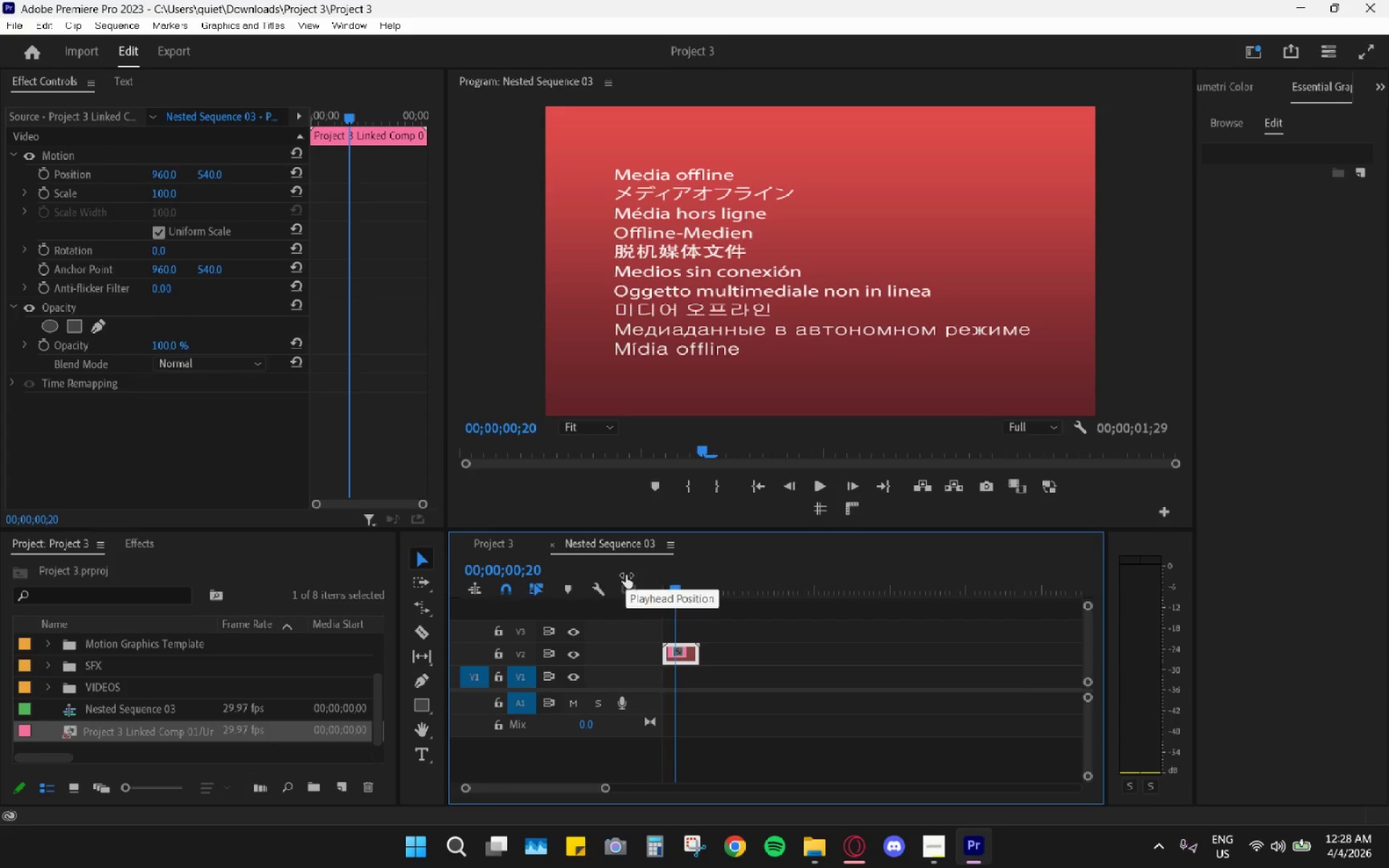 
wait(6.38)
 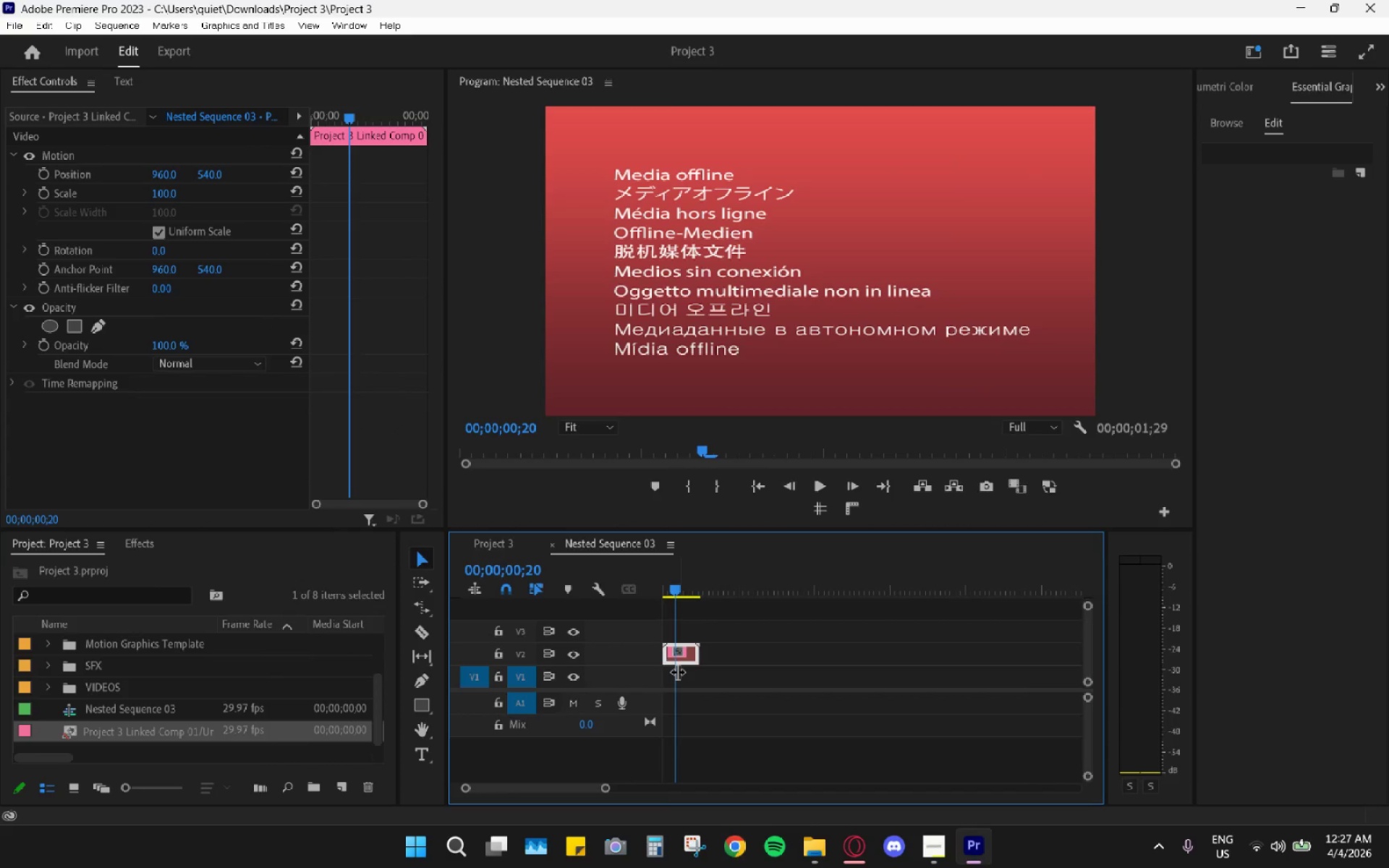 
right_click([691, 652])
 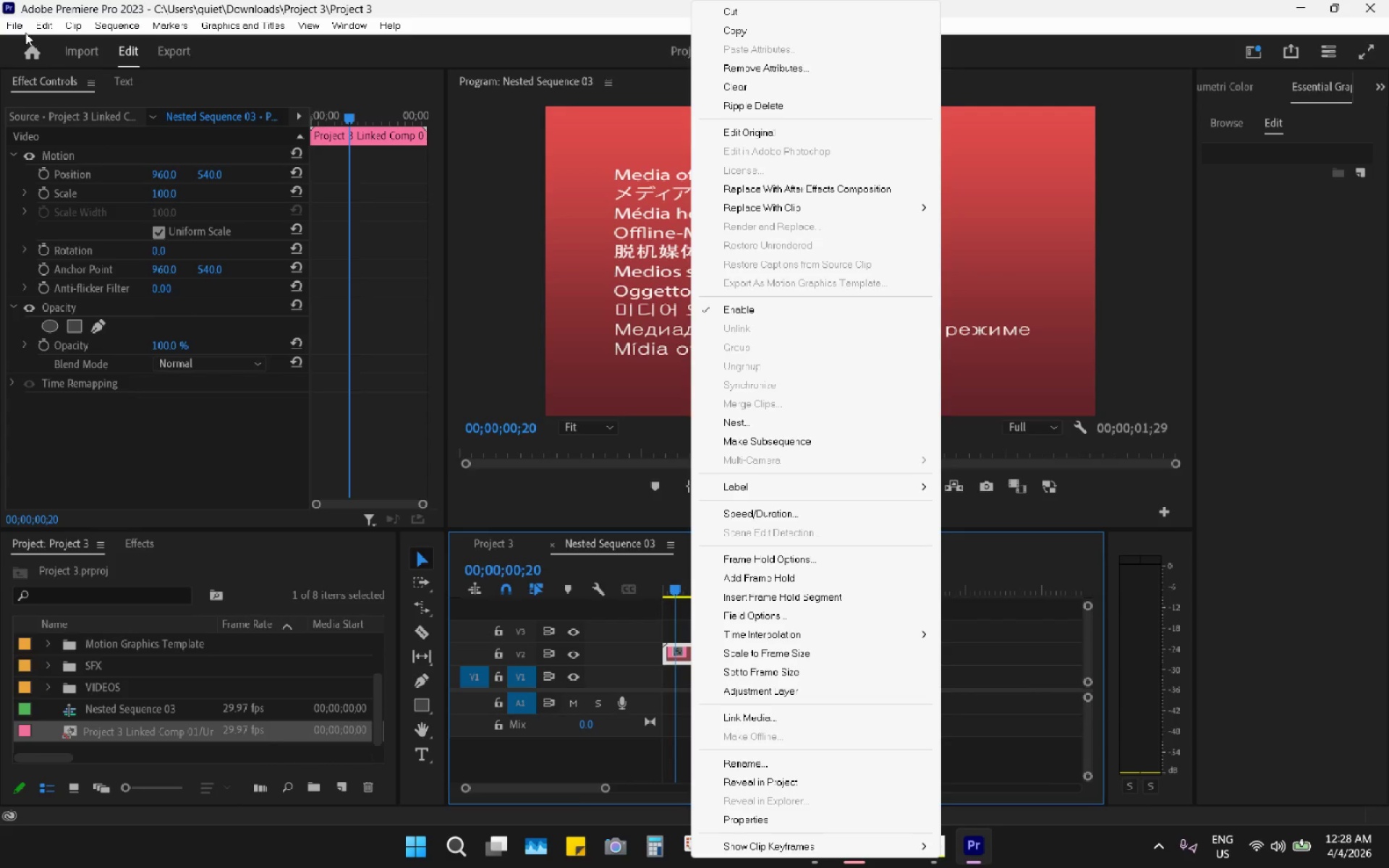 
double_click([17, 28])
 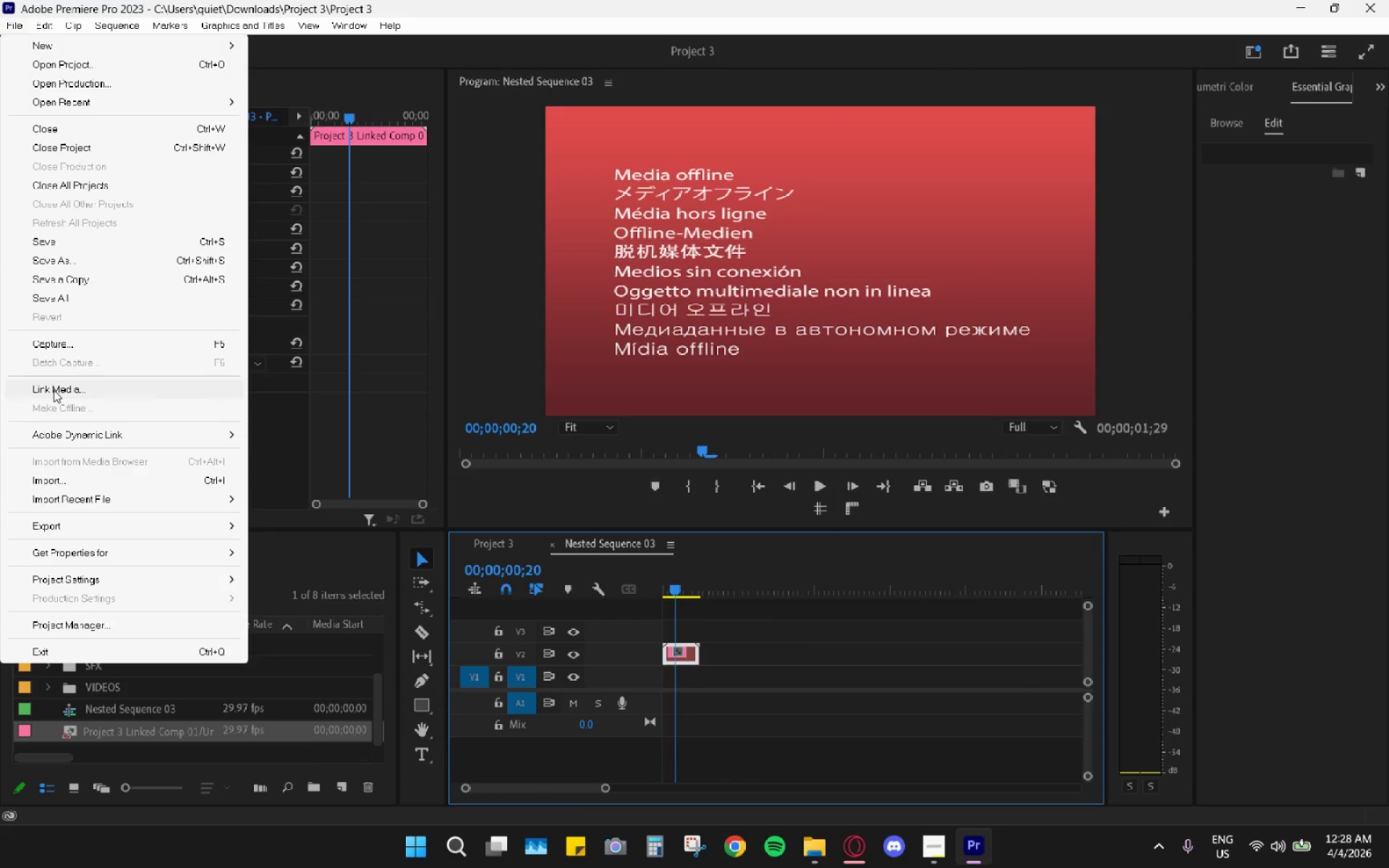 
left_click([54, 390])
 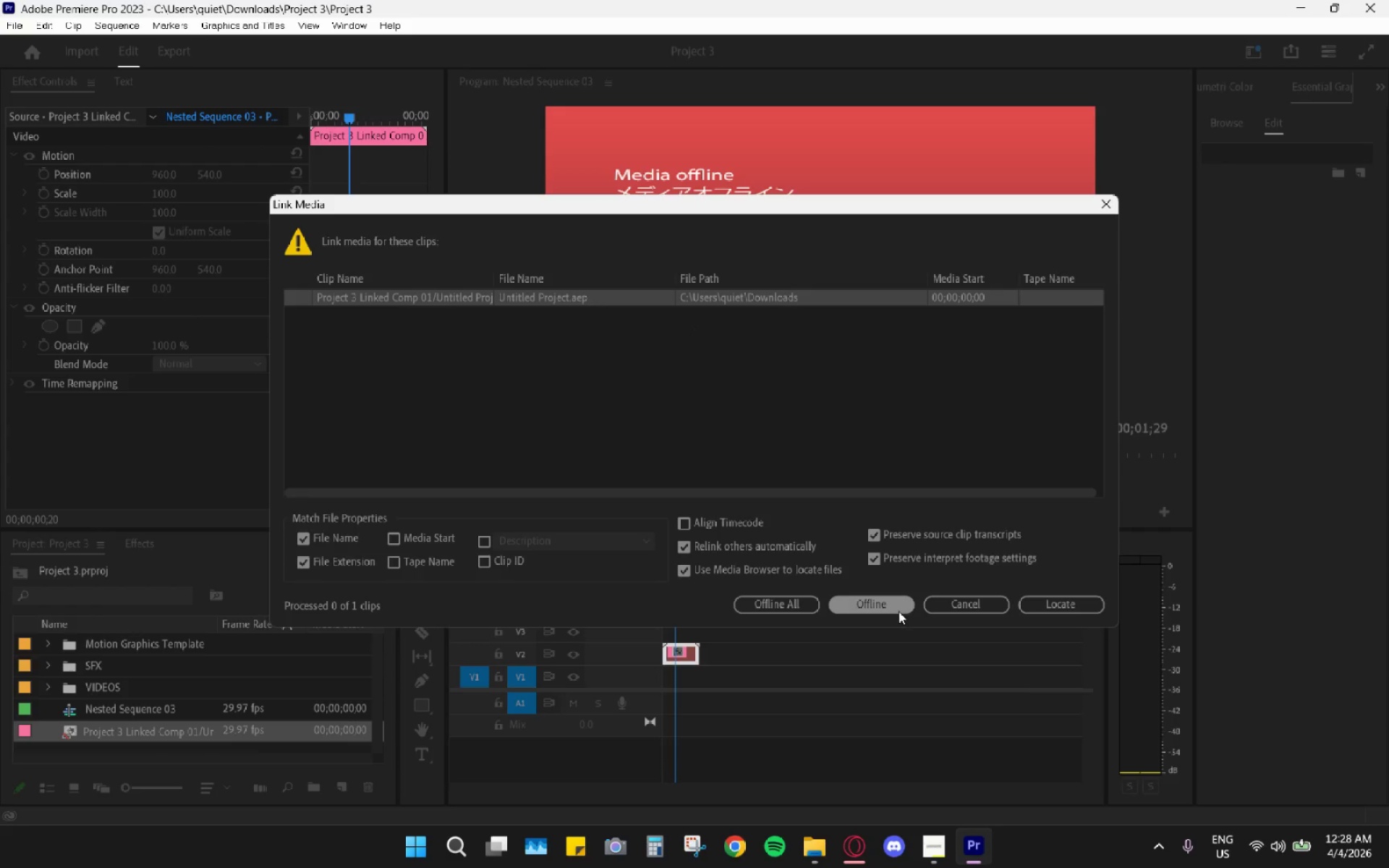 
wait(9.81)
 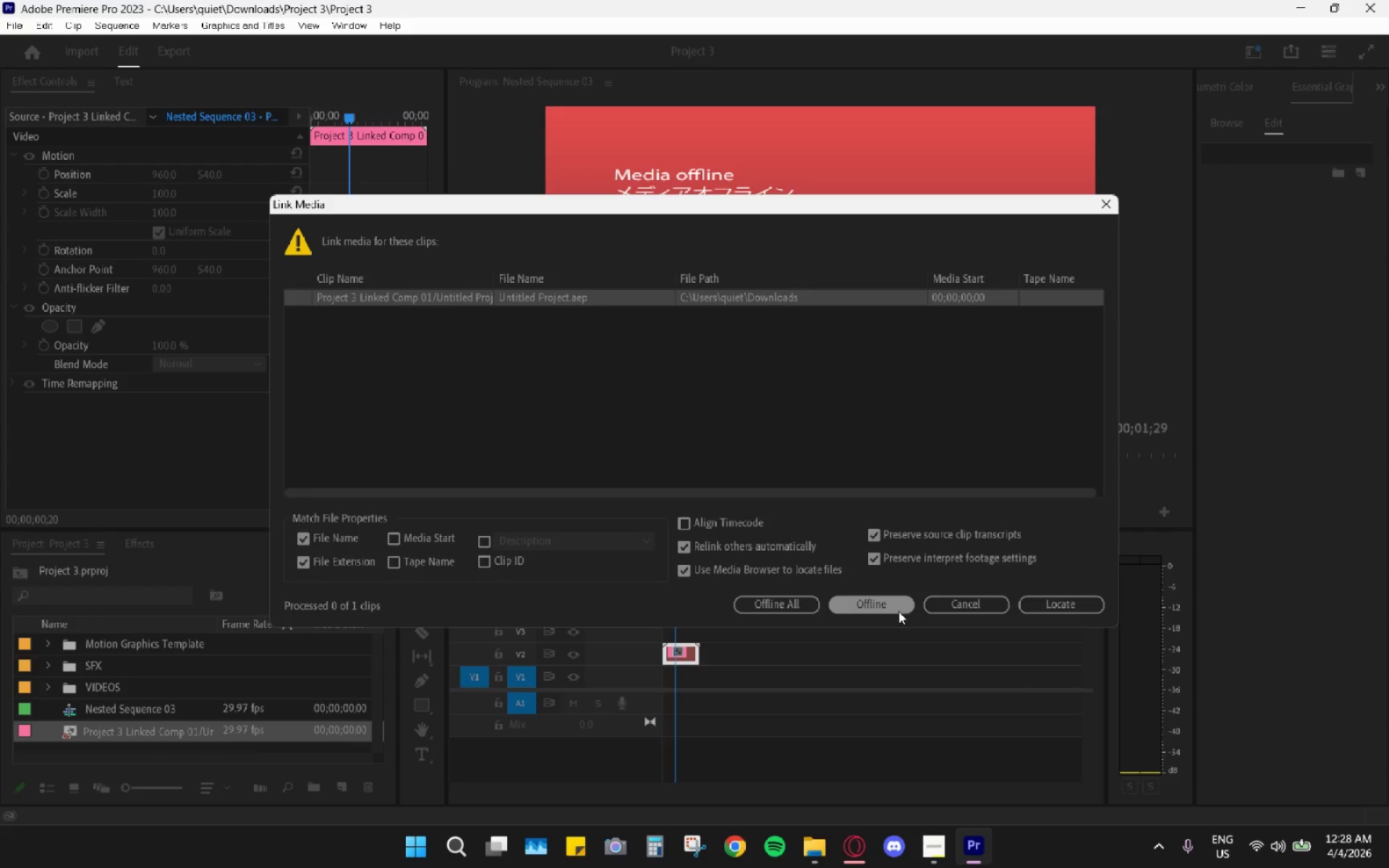 
left_click([1061, 609])
 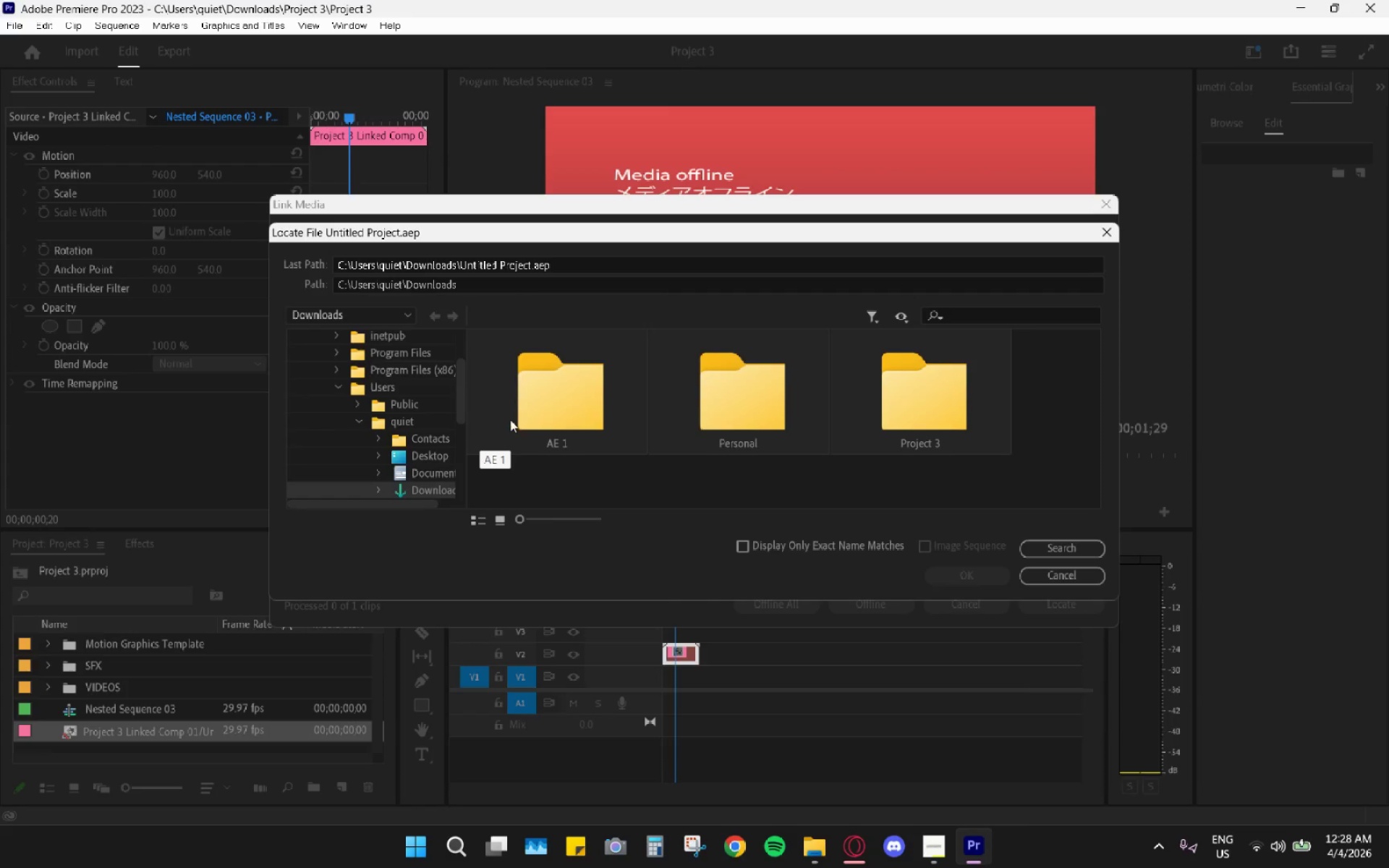 
double_click([547, 400])
 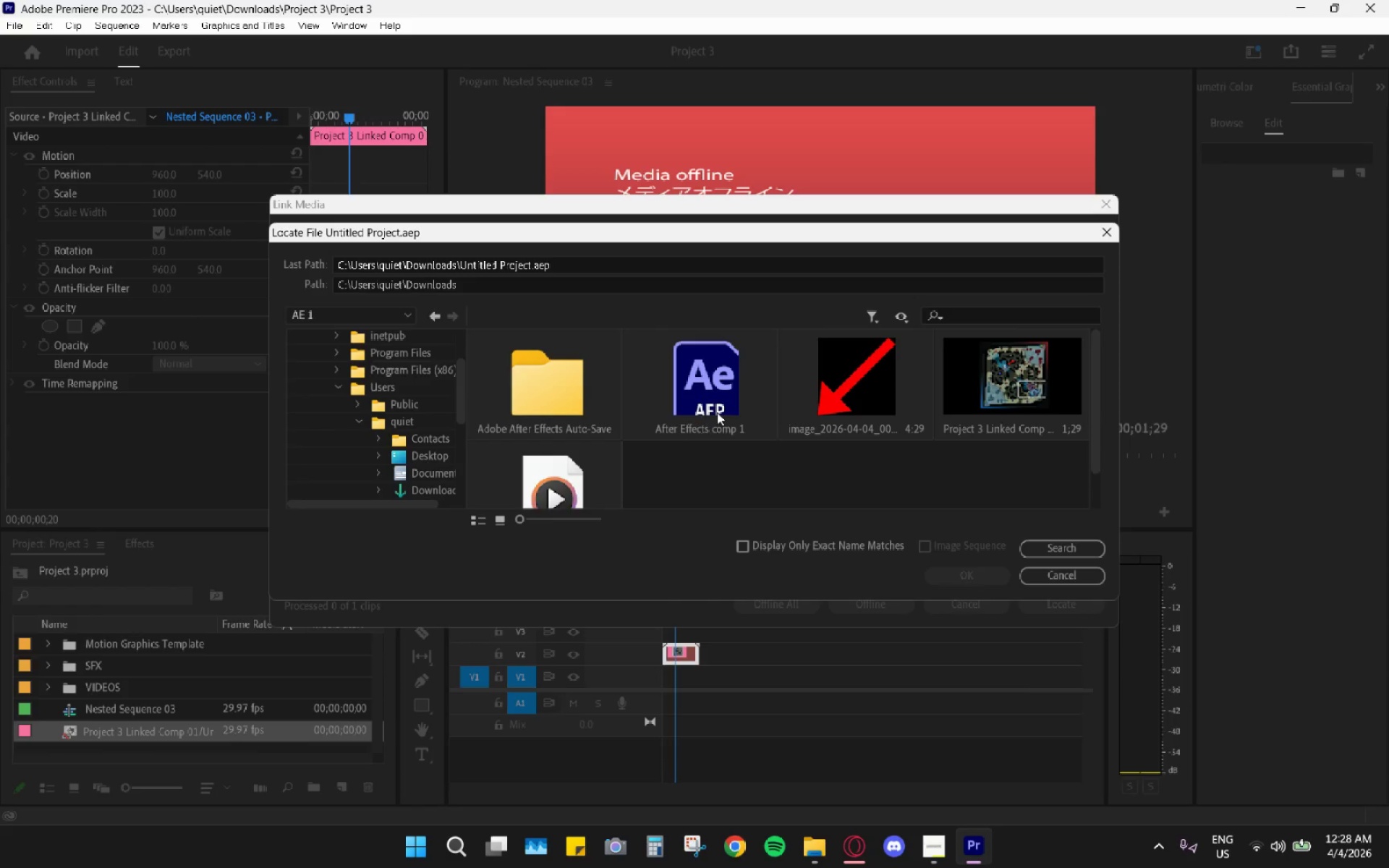 
left_click([718, 392])
 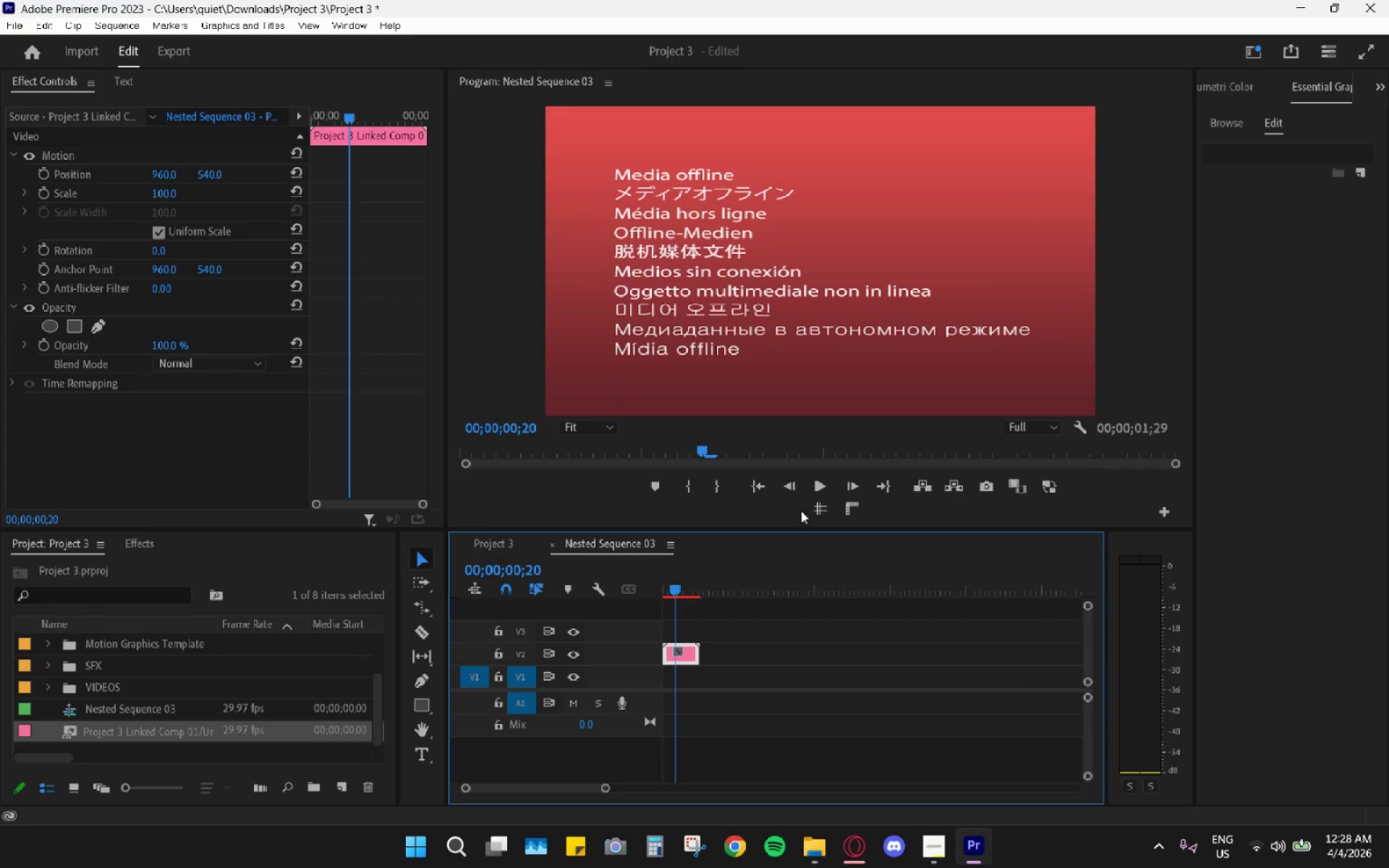 
wait(13.09)
 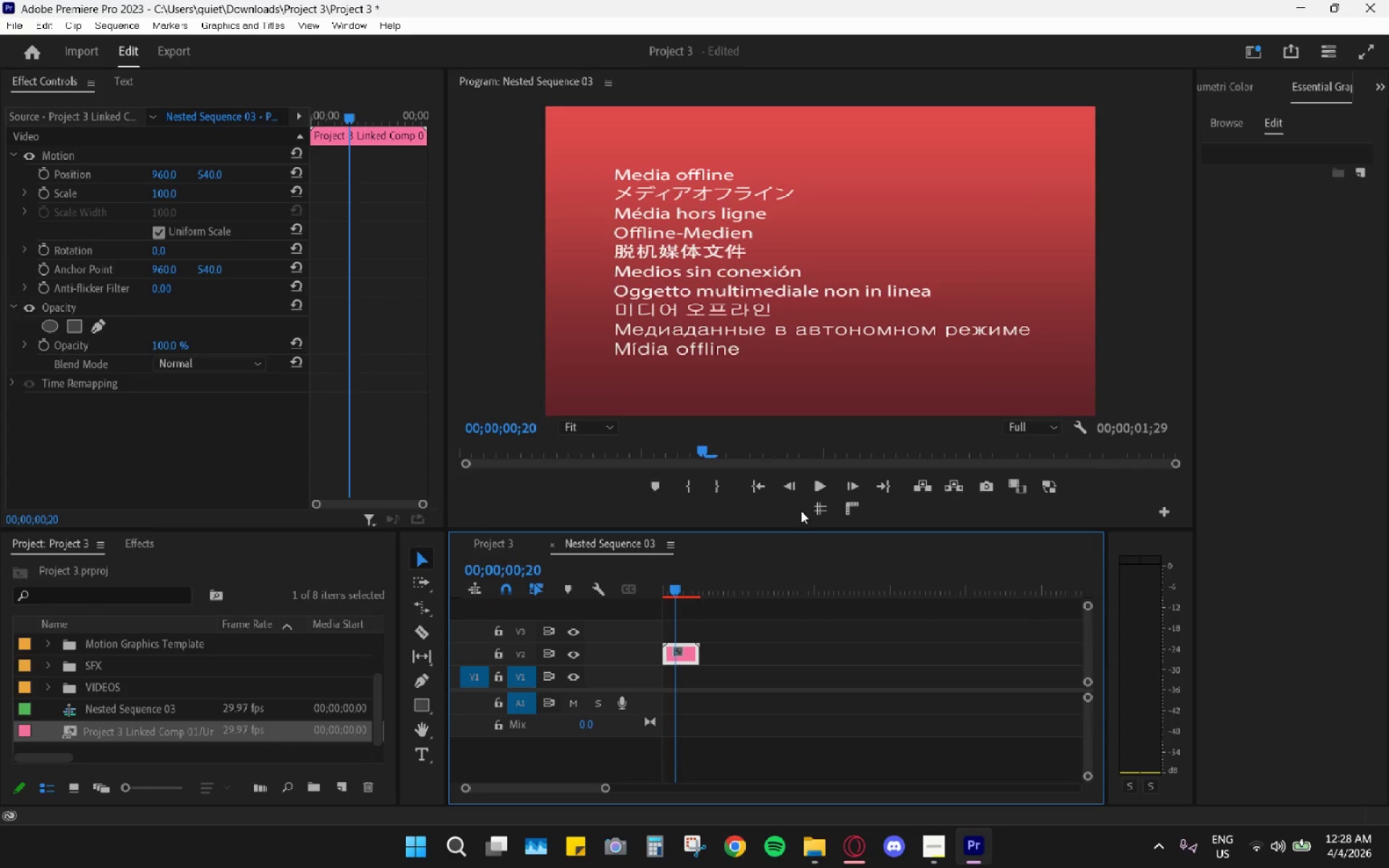 
left_click_drag(start_coordinate=[674, 587], to_coordinate=[674, 602])
 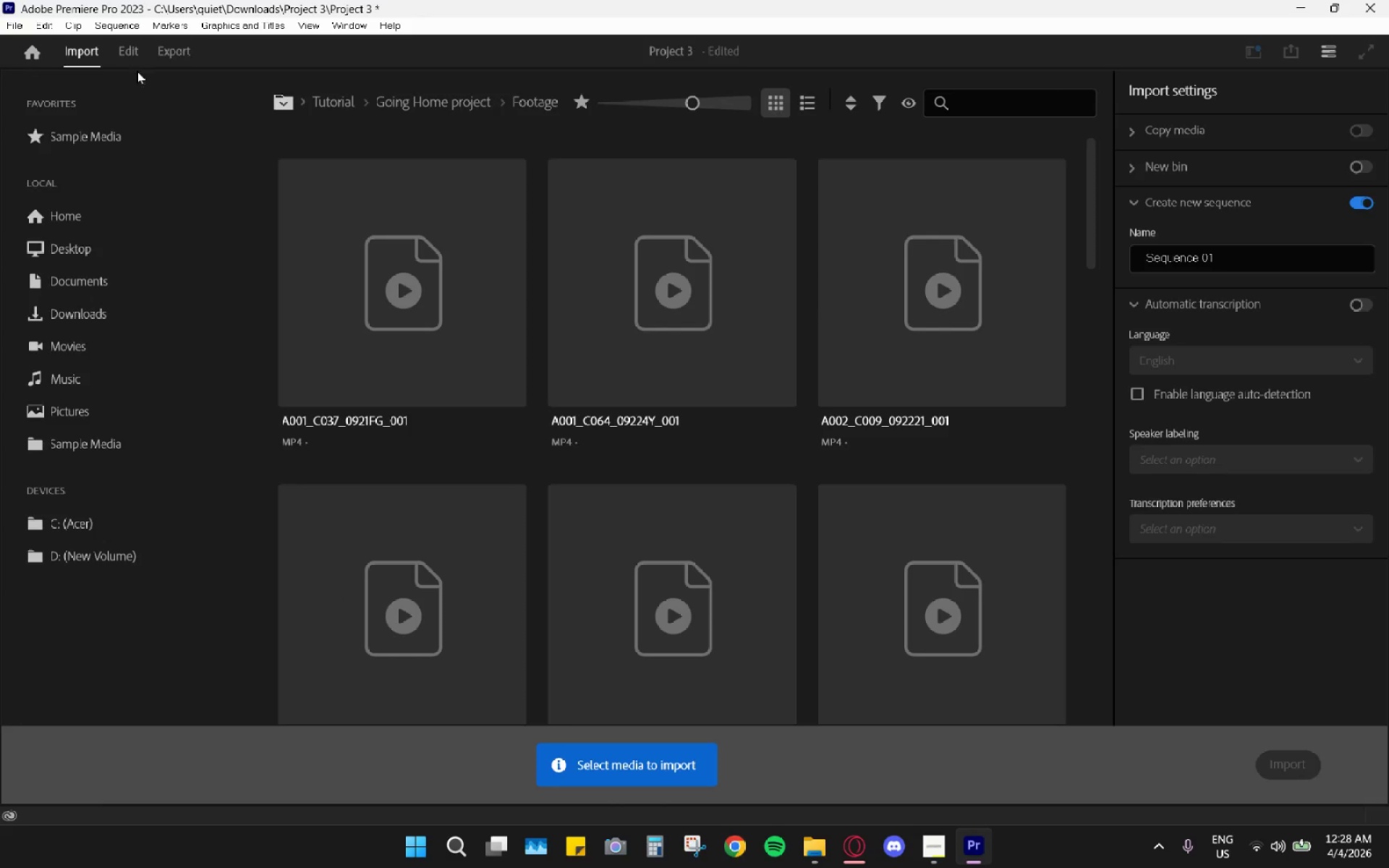 
wait(5.64)
 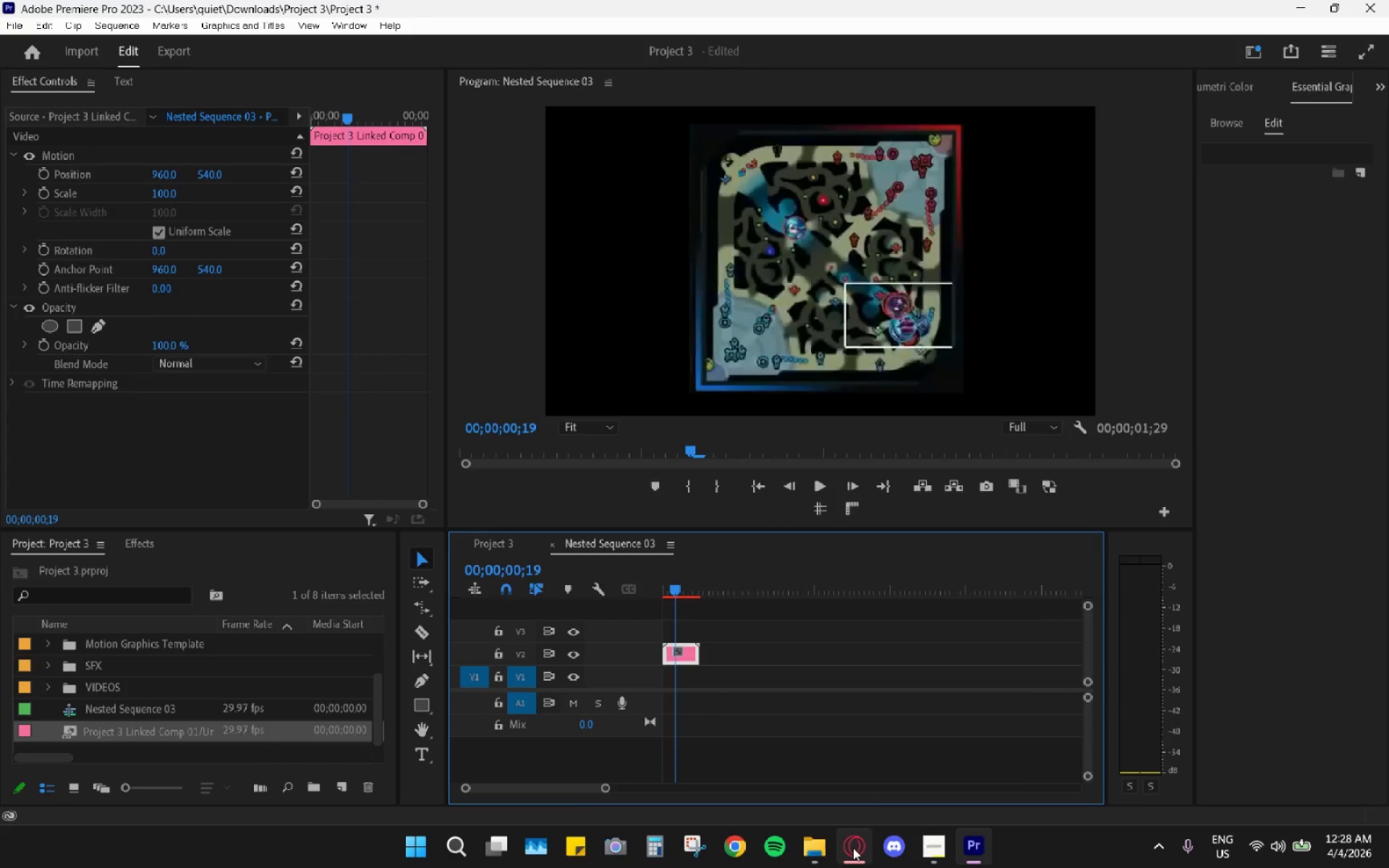 
left_click([17, 25])
 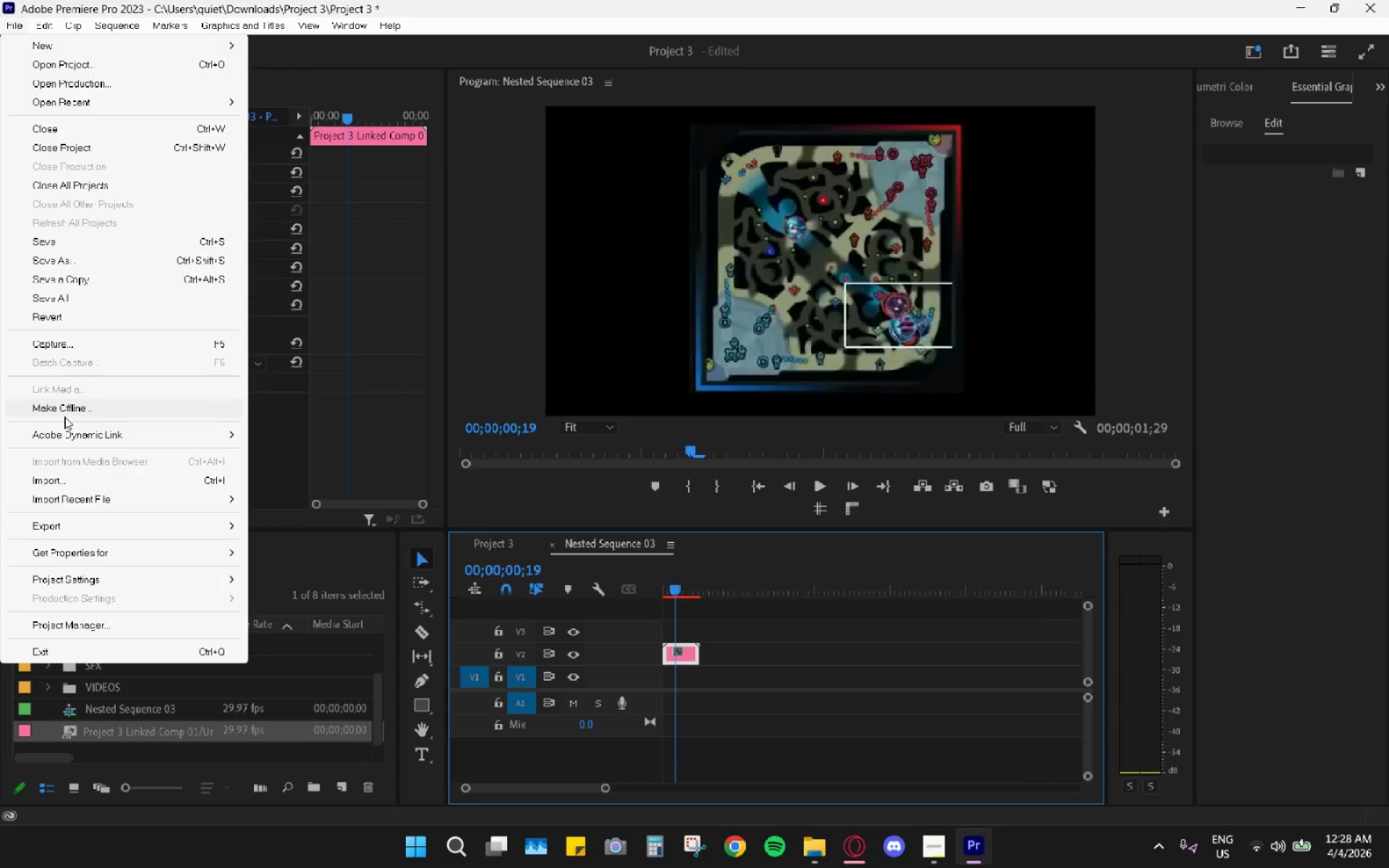 
left_click([75, 481])
 